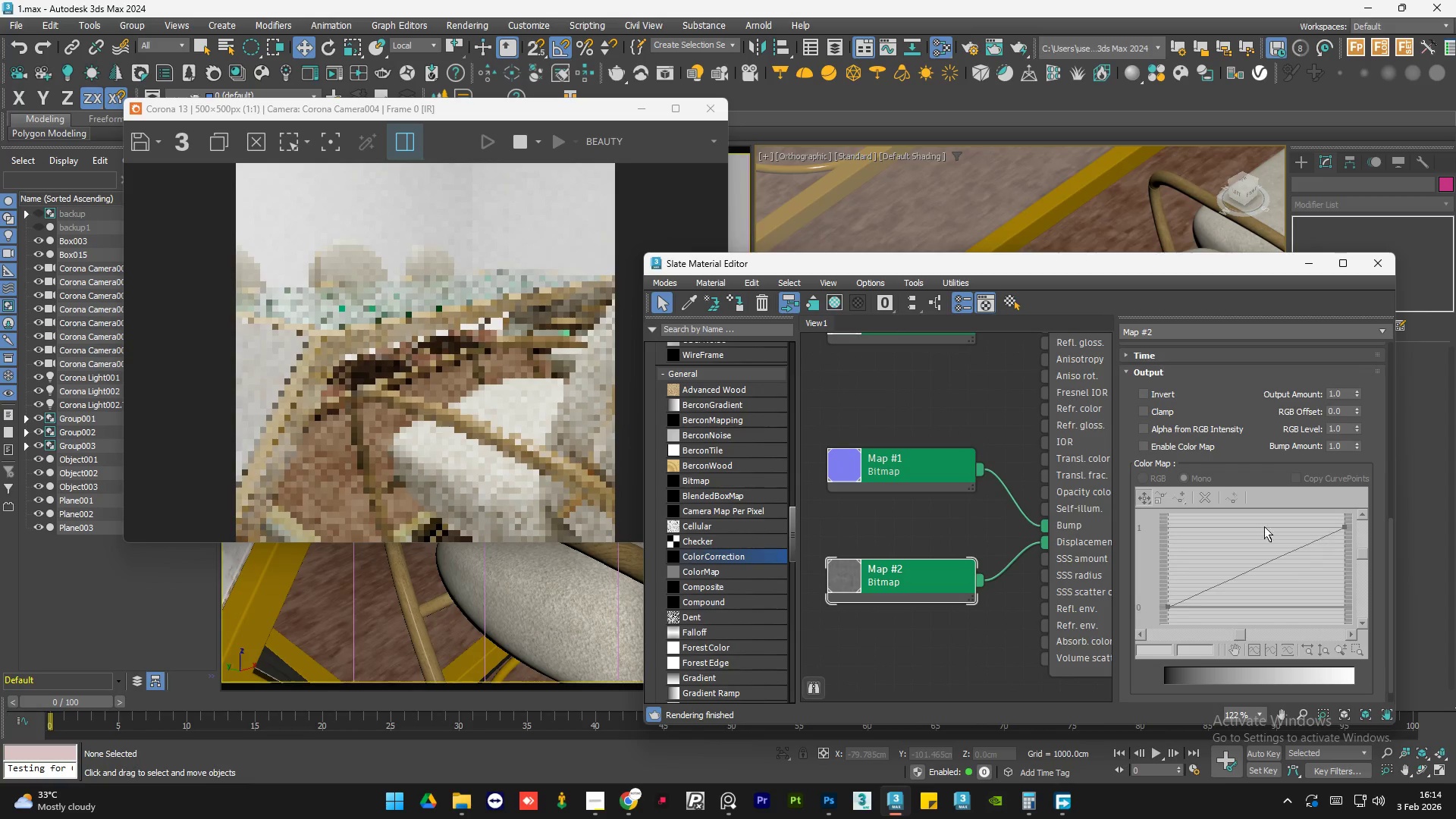 
scroll: coordinate [875, 571], scroll_direction: up, amount: 3.0
 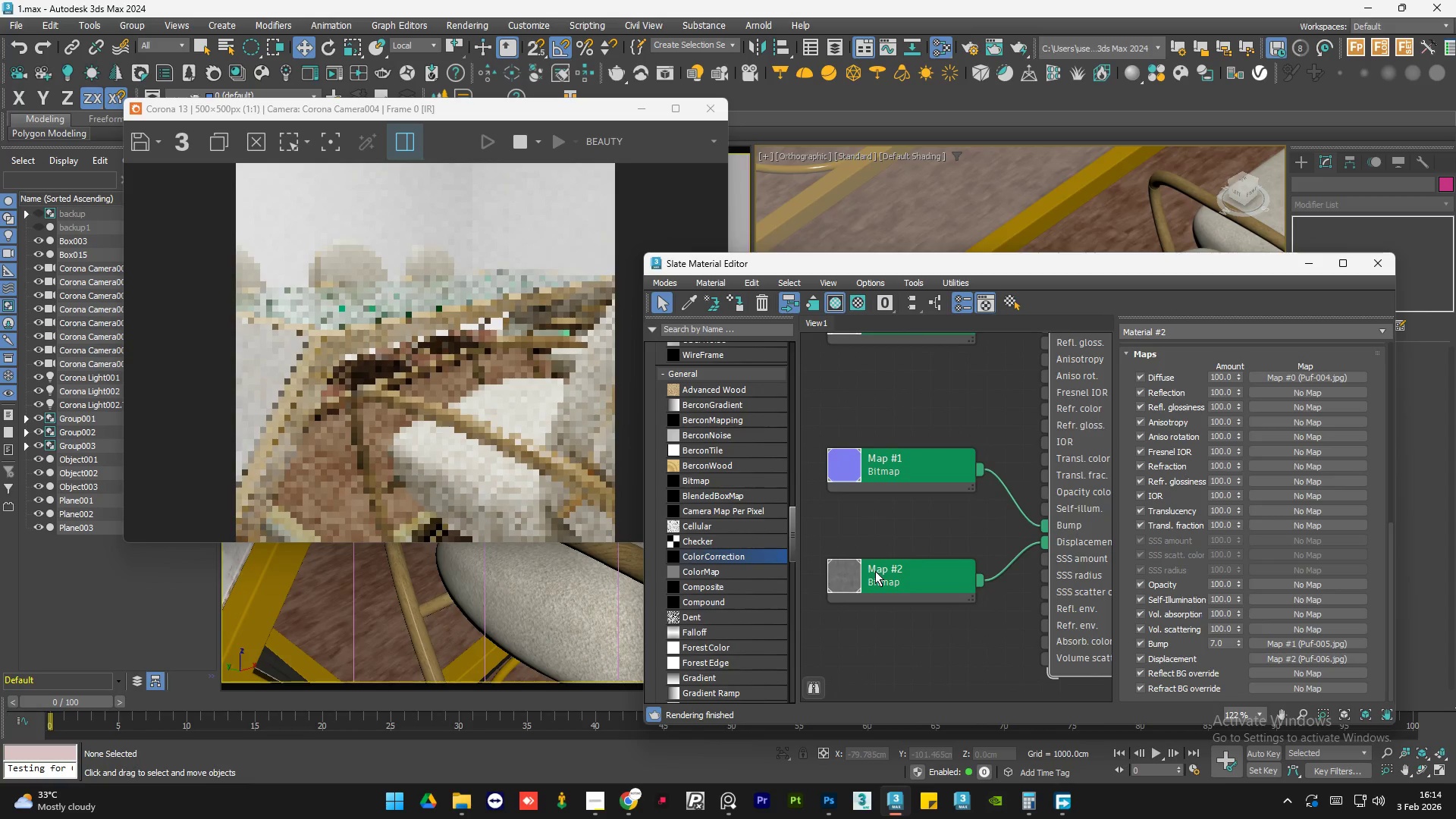 
left_click([1081, 525])
 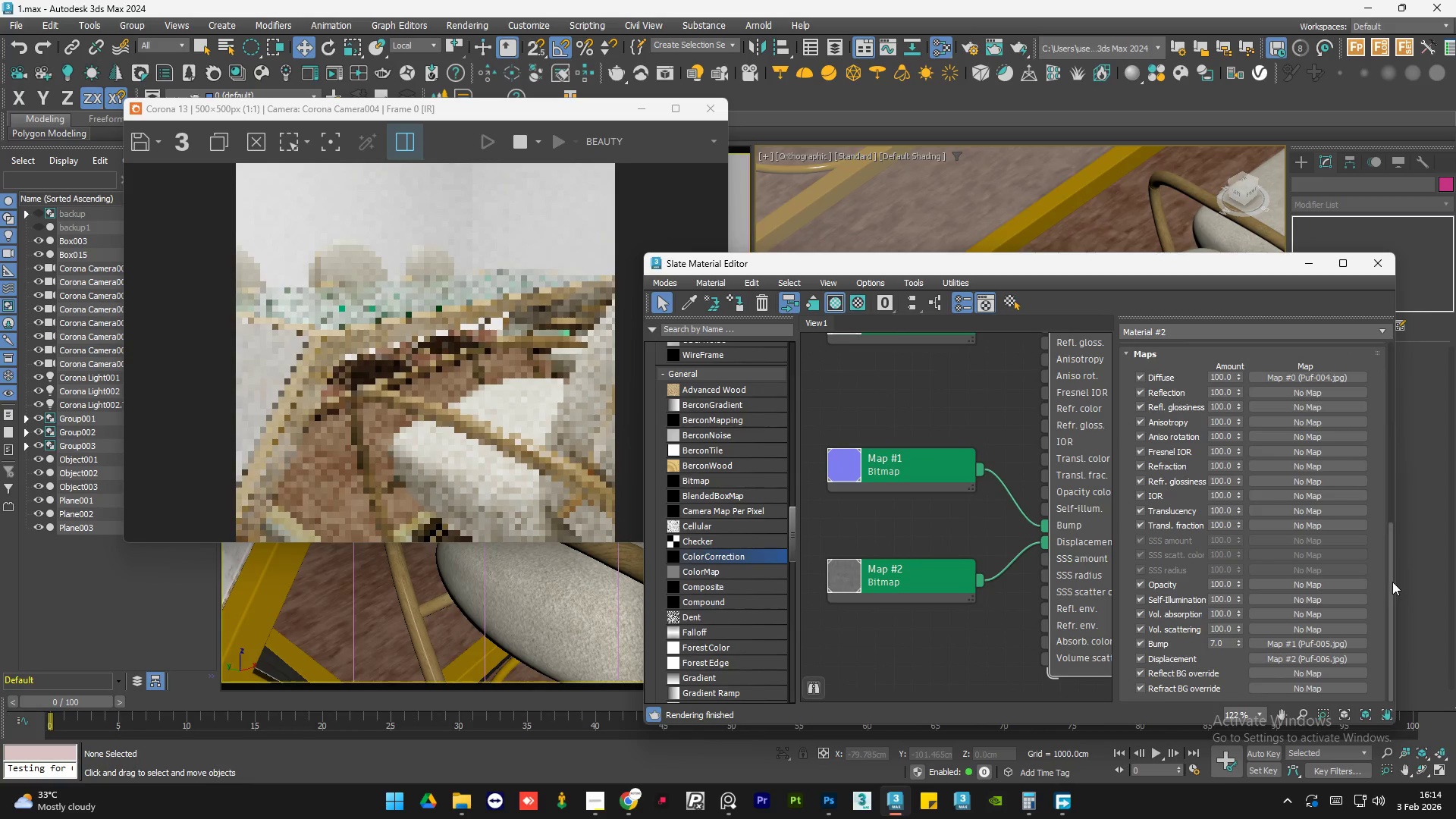 
left_click_drag(start_coordinate=[1392, 585], to_coordinate=[1396, 485])
 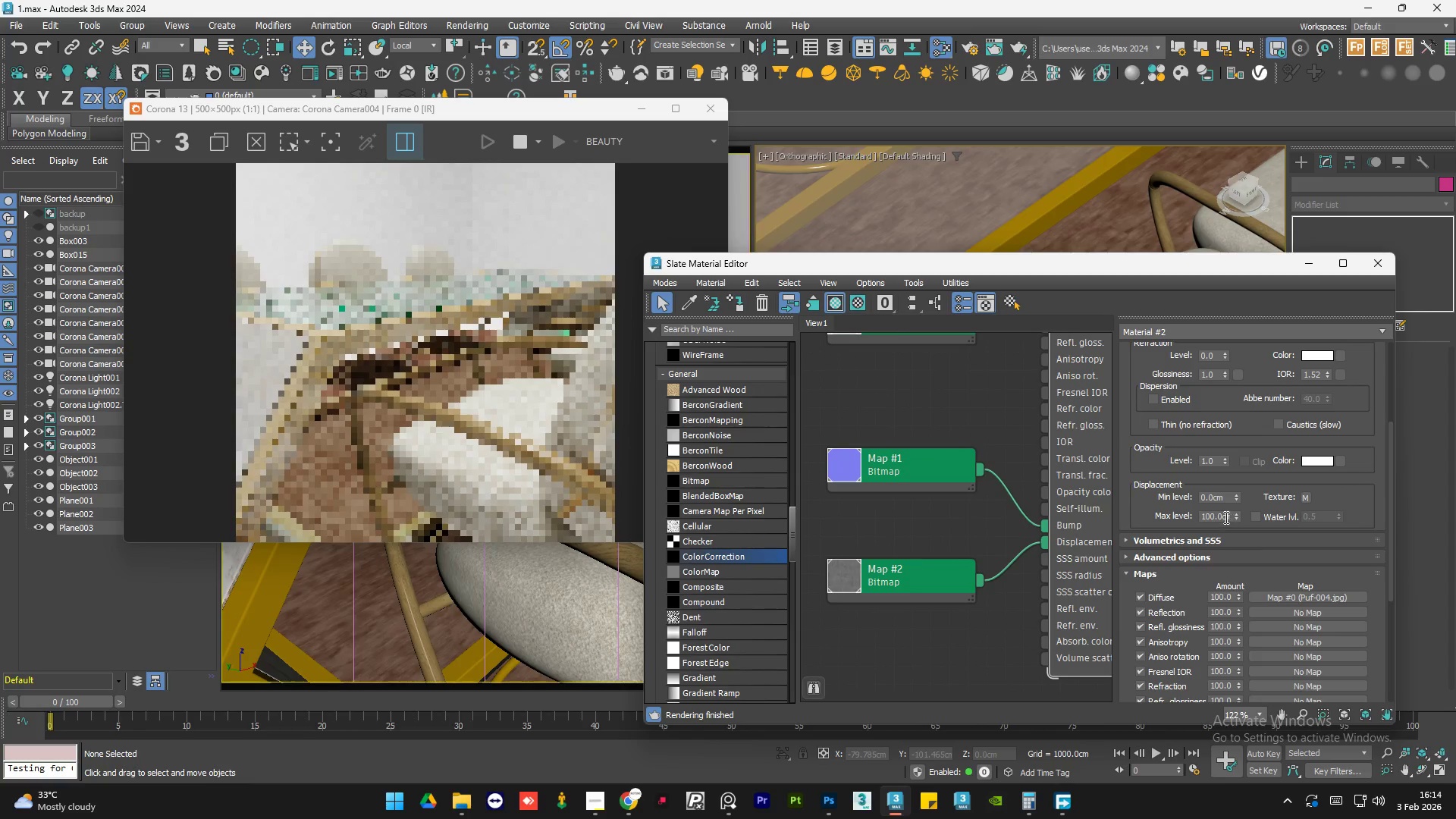 
double_click([1223, 516])
 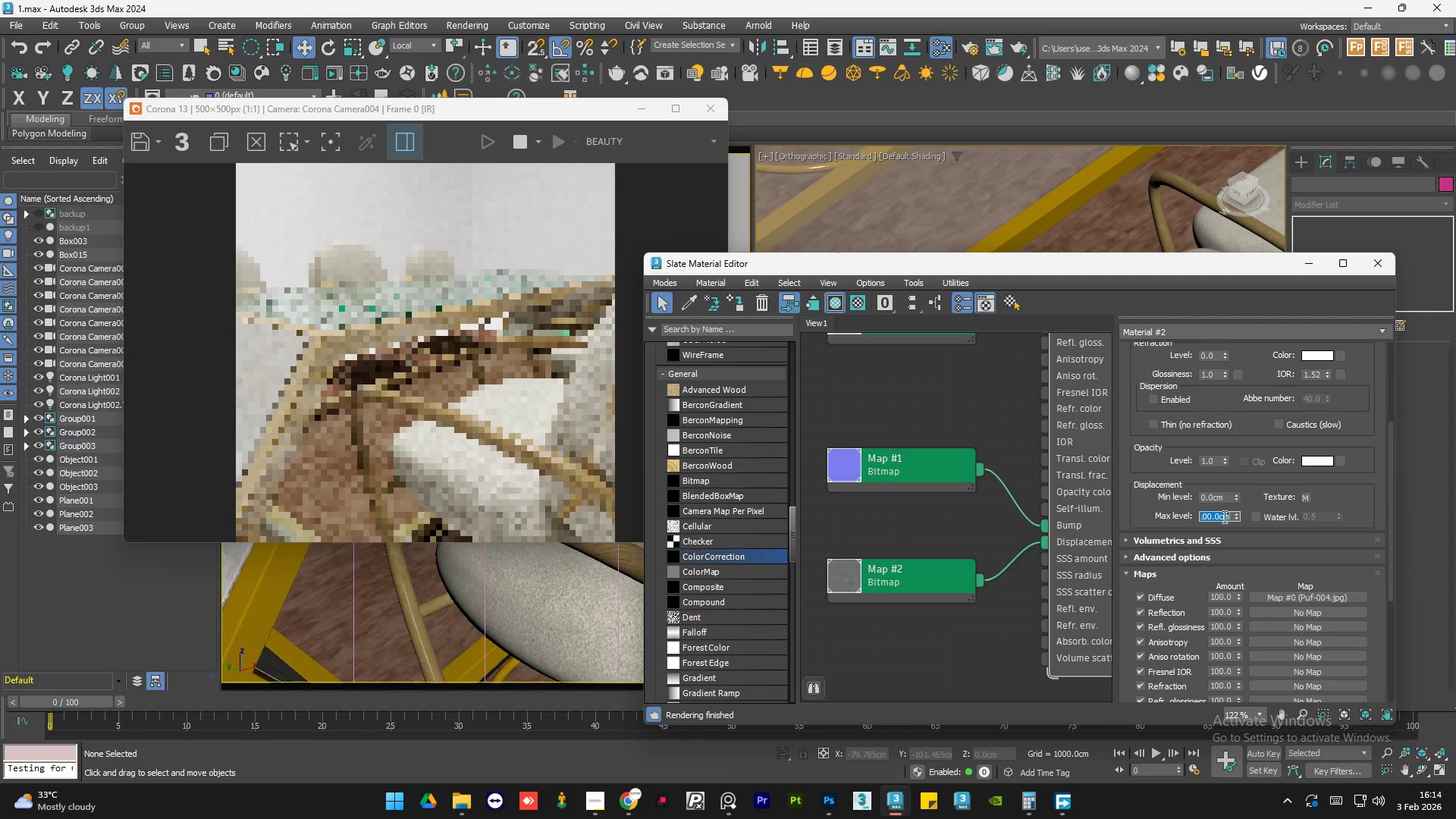 
key(Numpad1)
 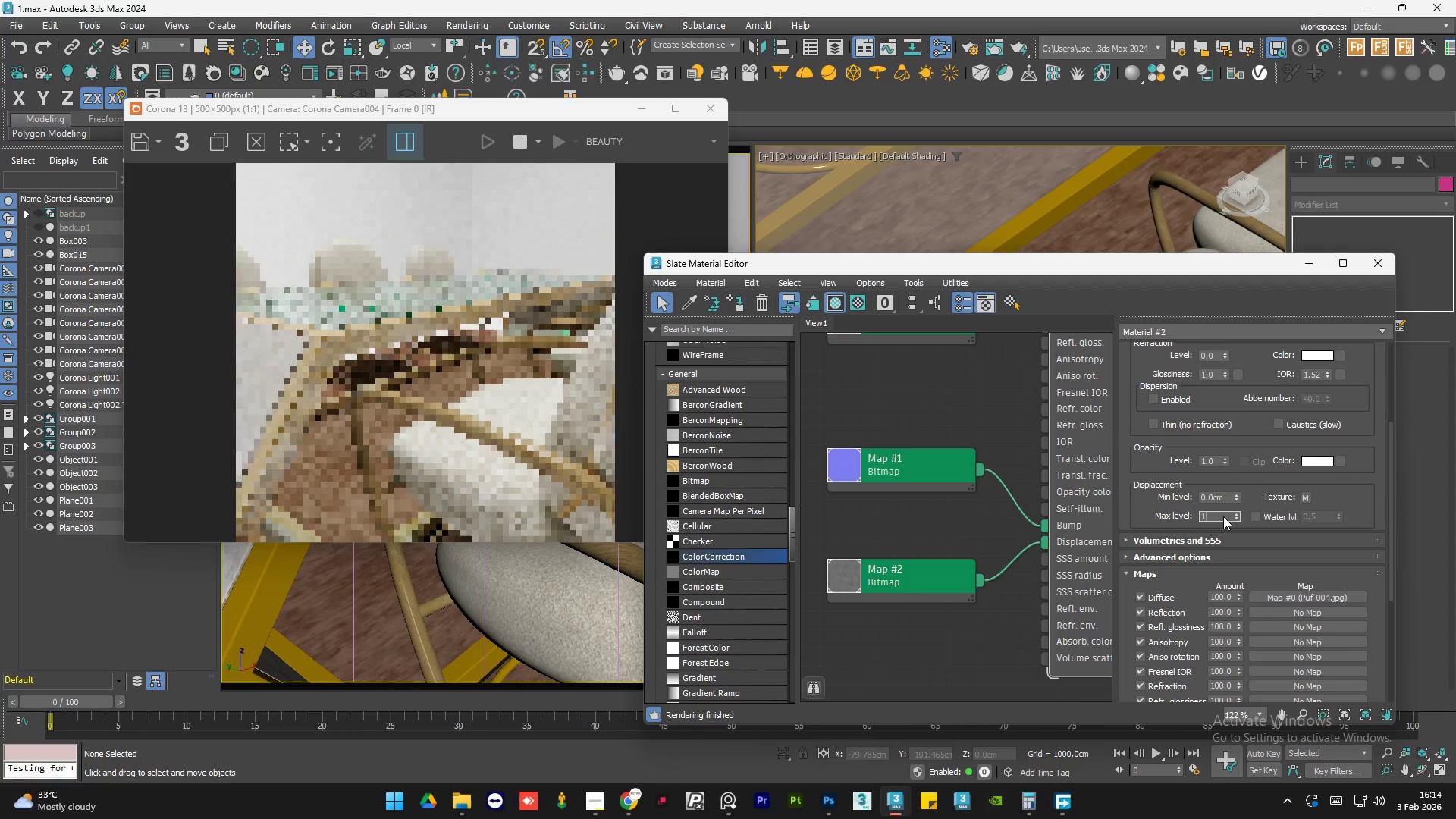 
key(NumpadEnter)
 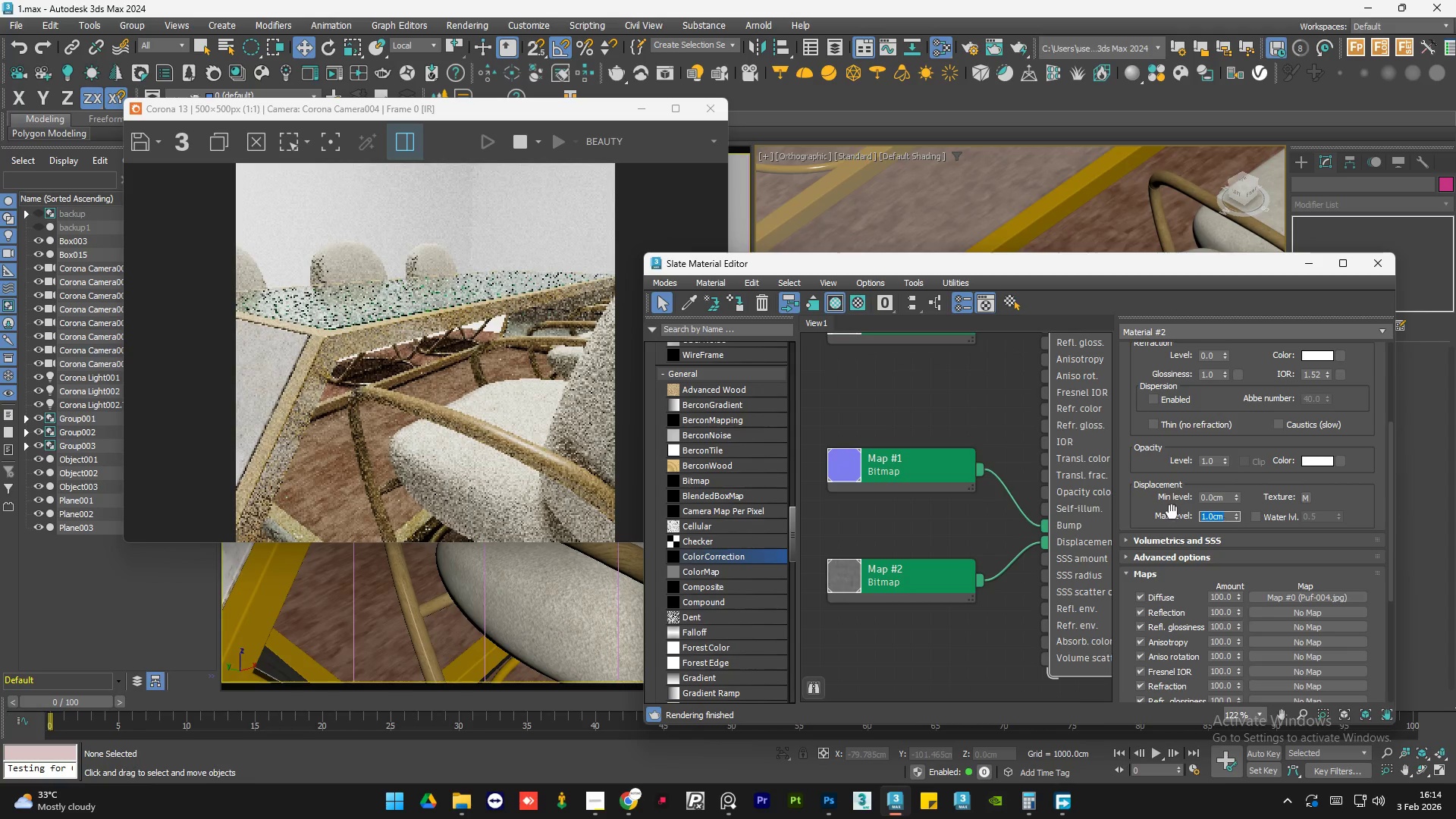 
left_click([919, 408])
 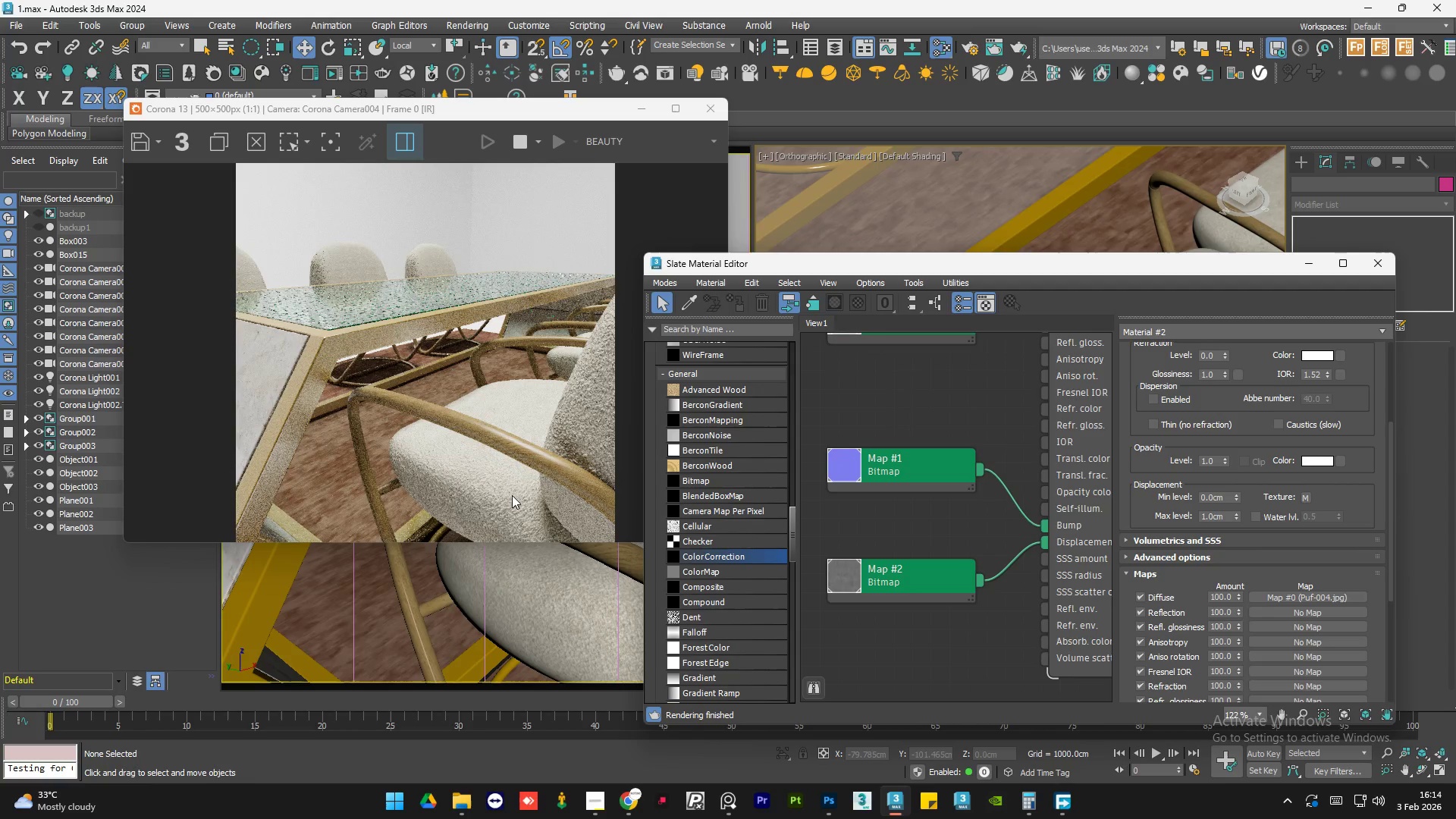 
scroll: coordinate [510, 491], scroll_direction: up, amount: 1.0
 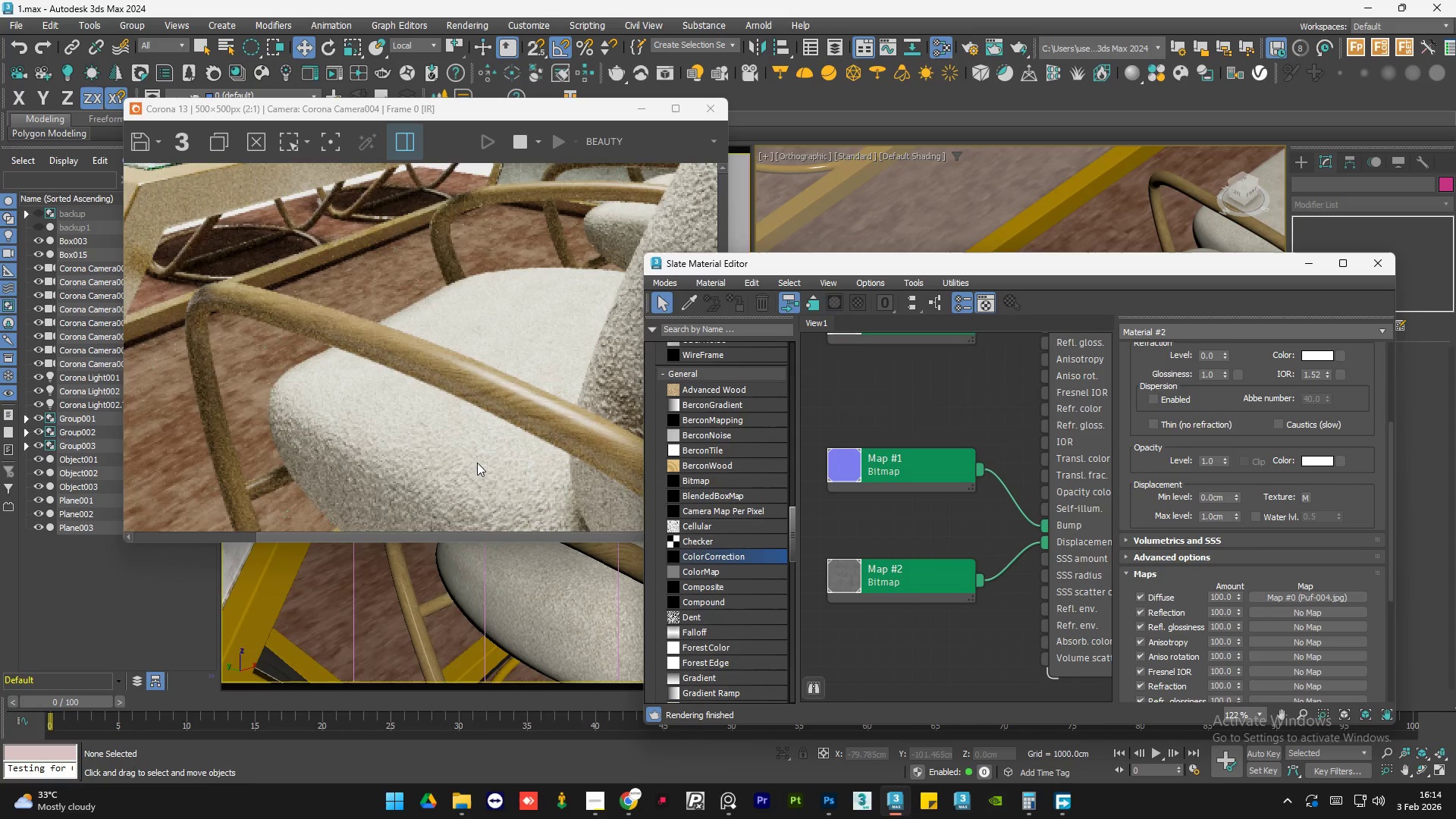 
scroll: coordinate [477, 463], scroll_direction: down, amount: 1.0
 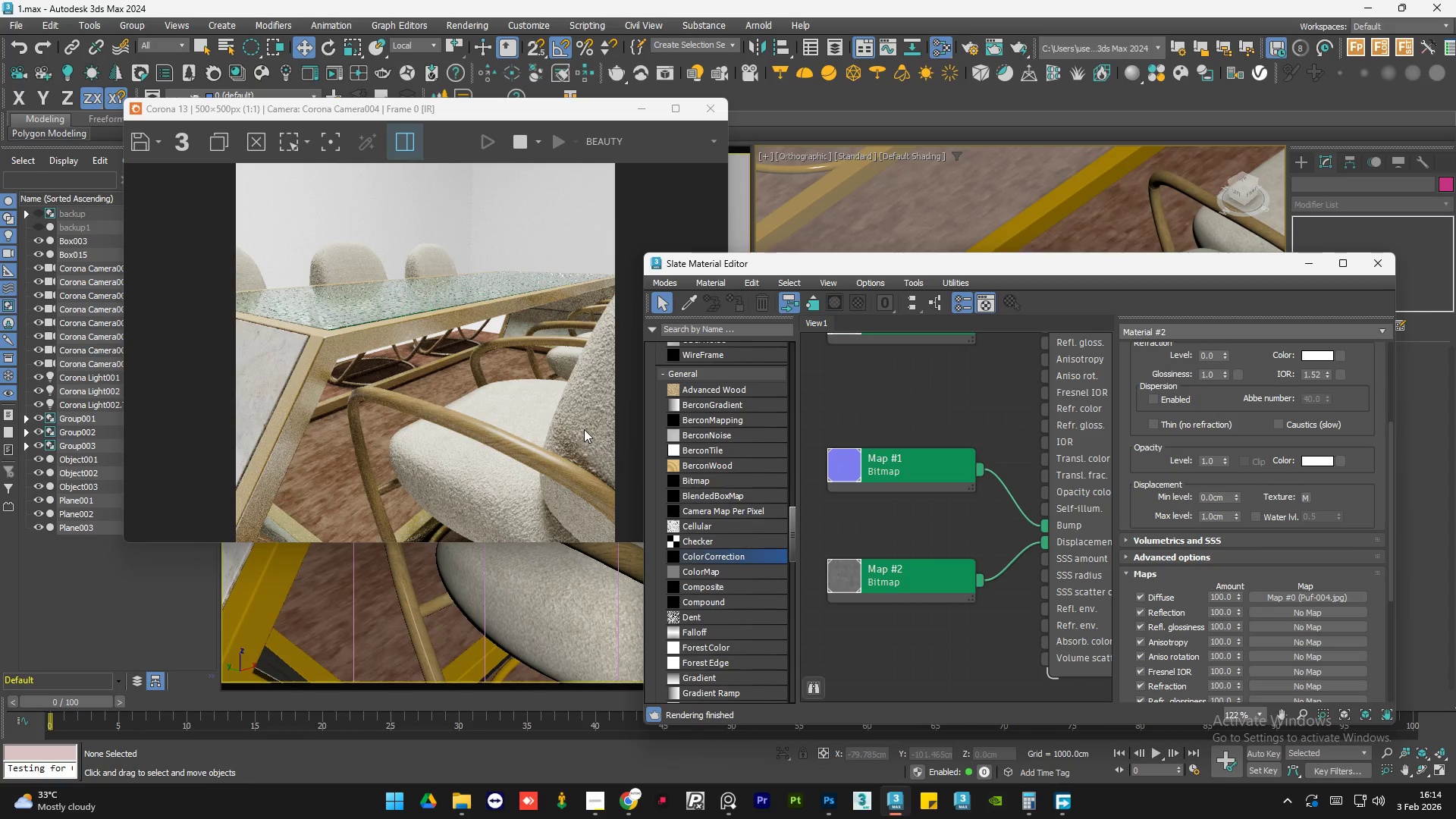 
scroll: coordinate [308, 497], scroll_direction: up, amount: 2.0
 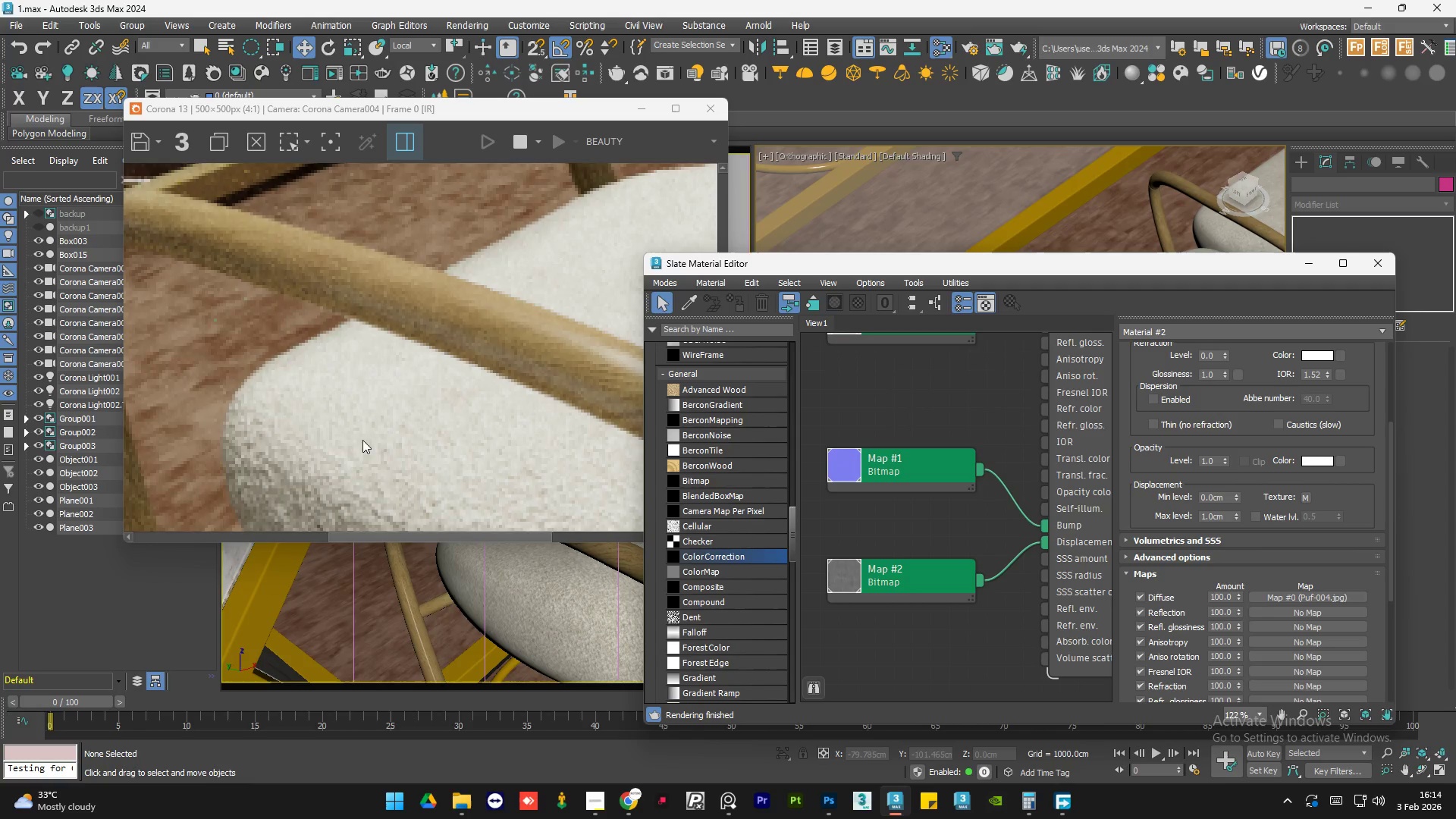 
scroll: coordinate [387, 439], scroll_direction: down, amount: 2.0
 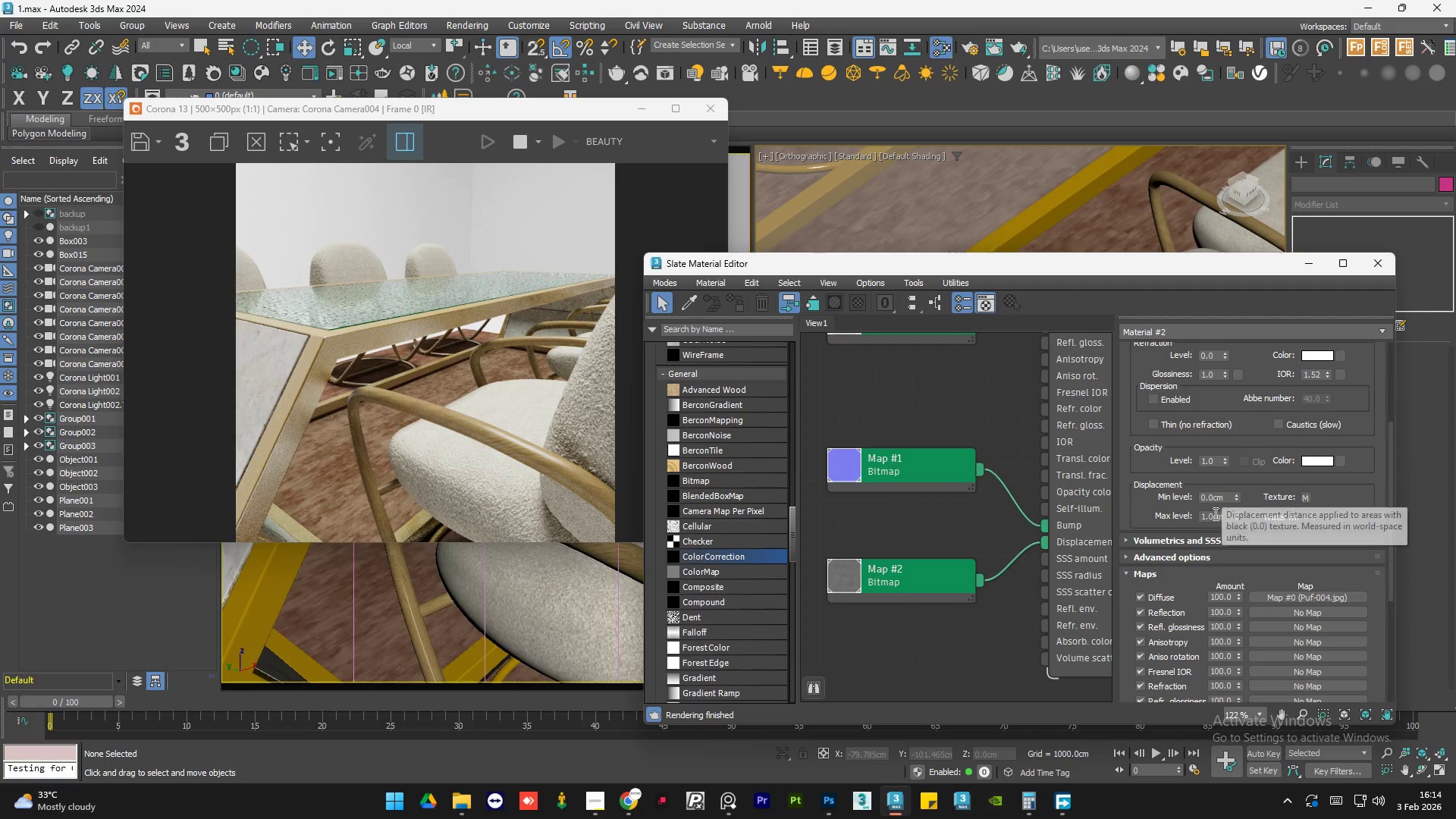 
double_click([1221, 516])
 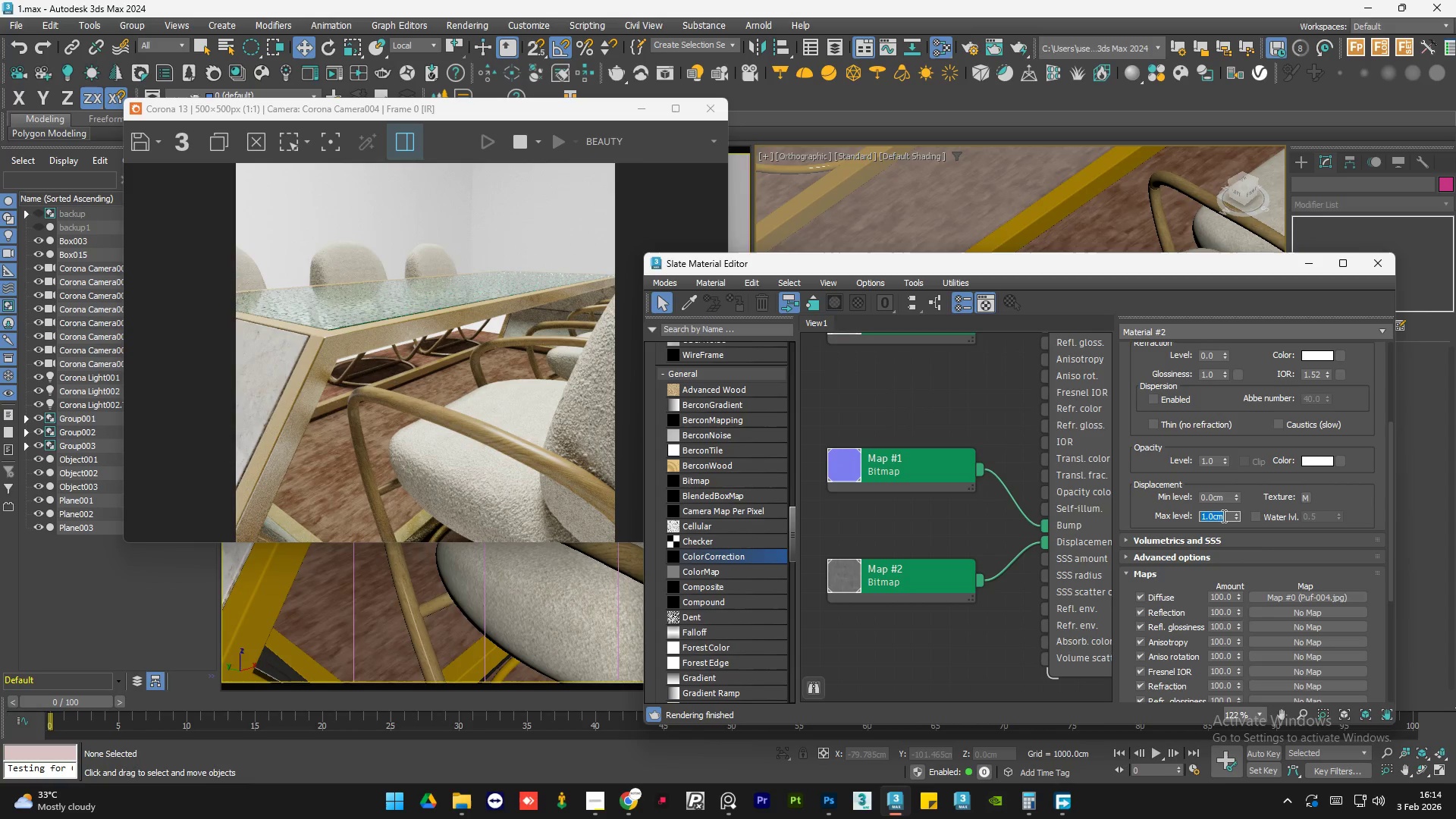 
key(NumpadDecimal)
 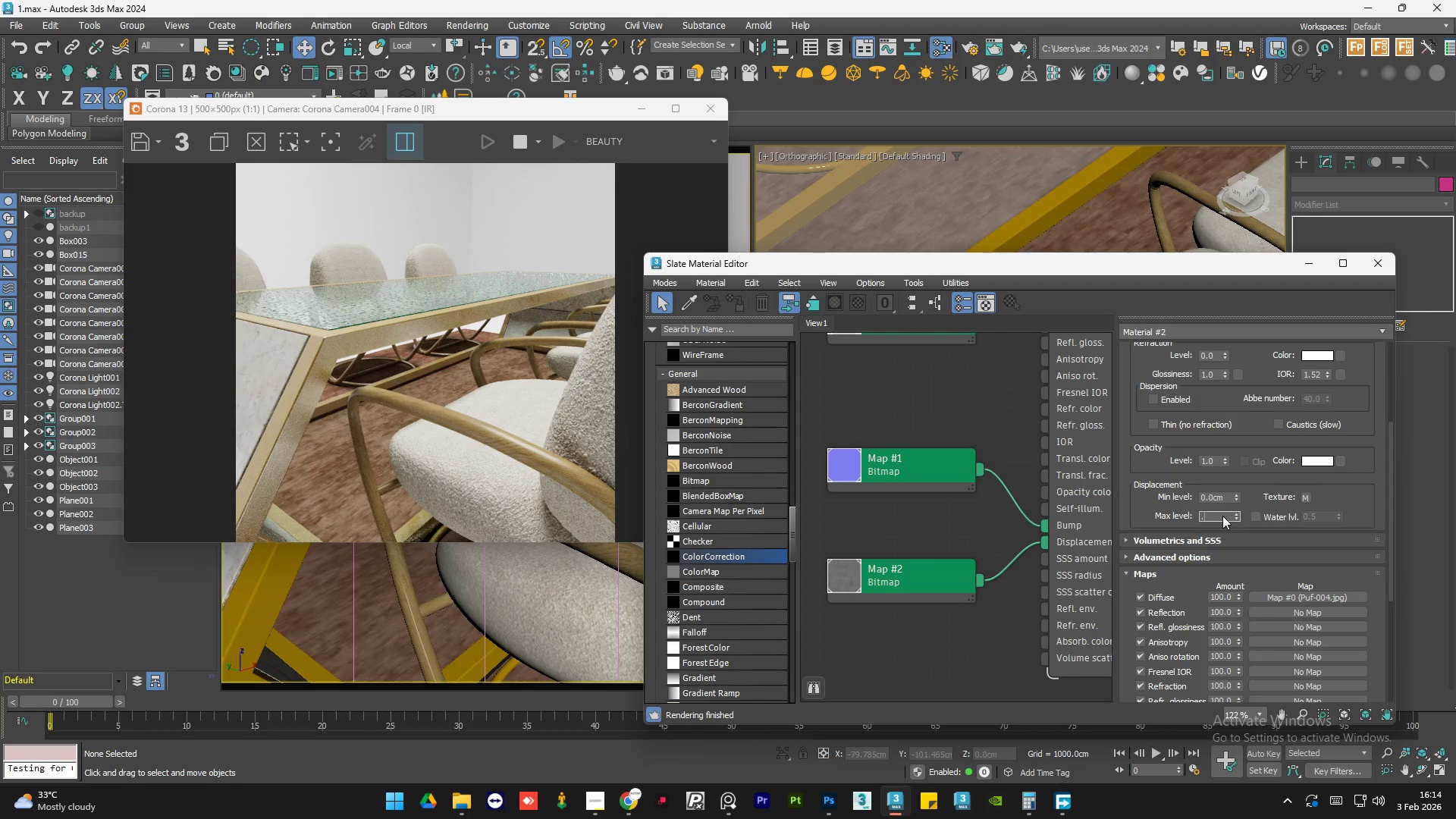 
key(Numpad5)
 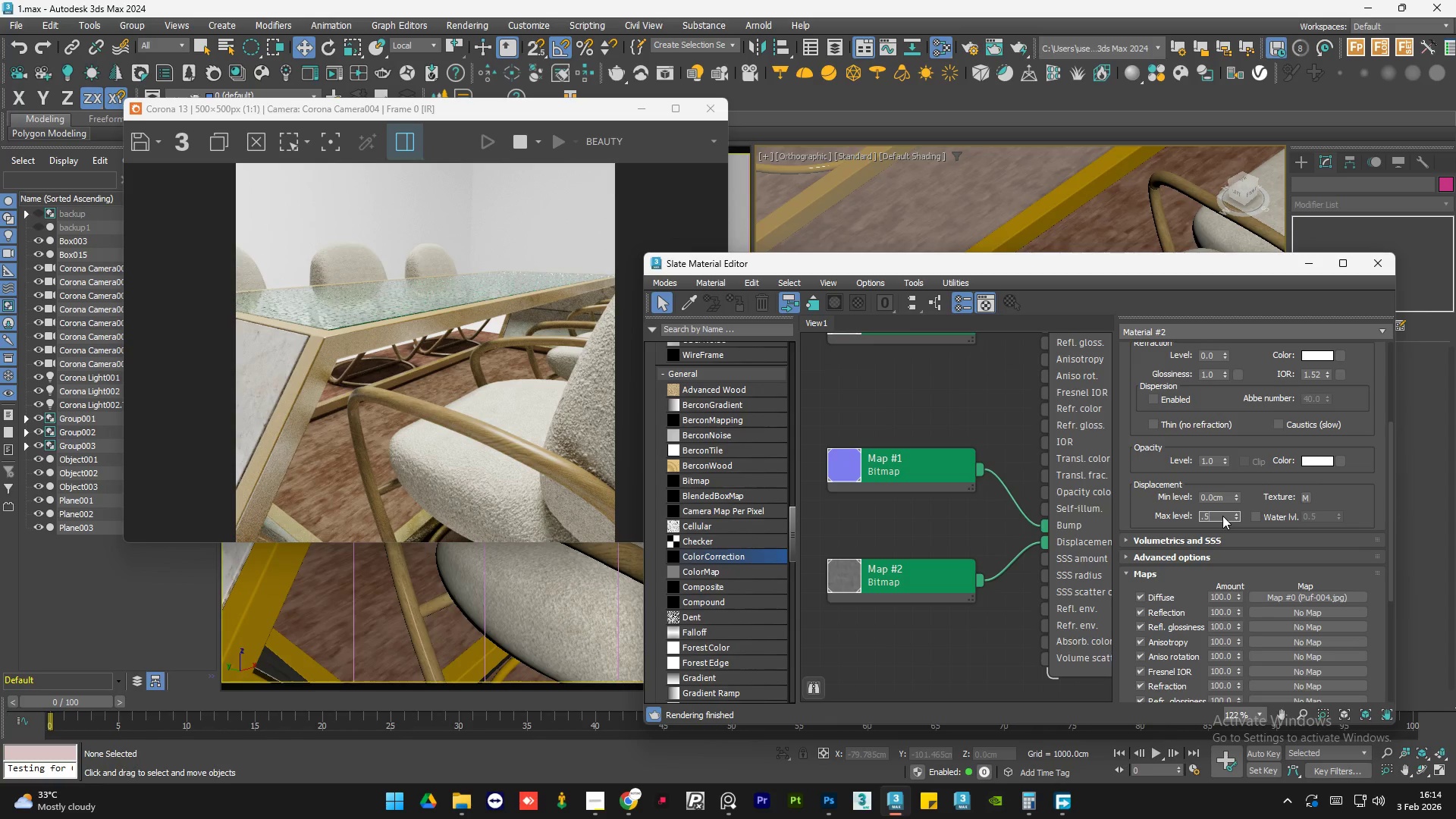 
key(NumpadEnter)
 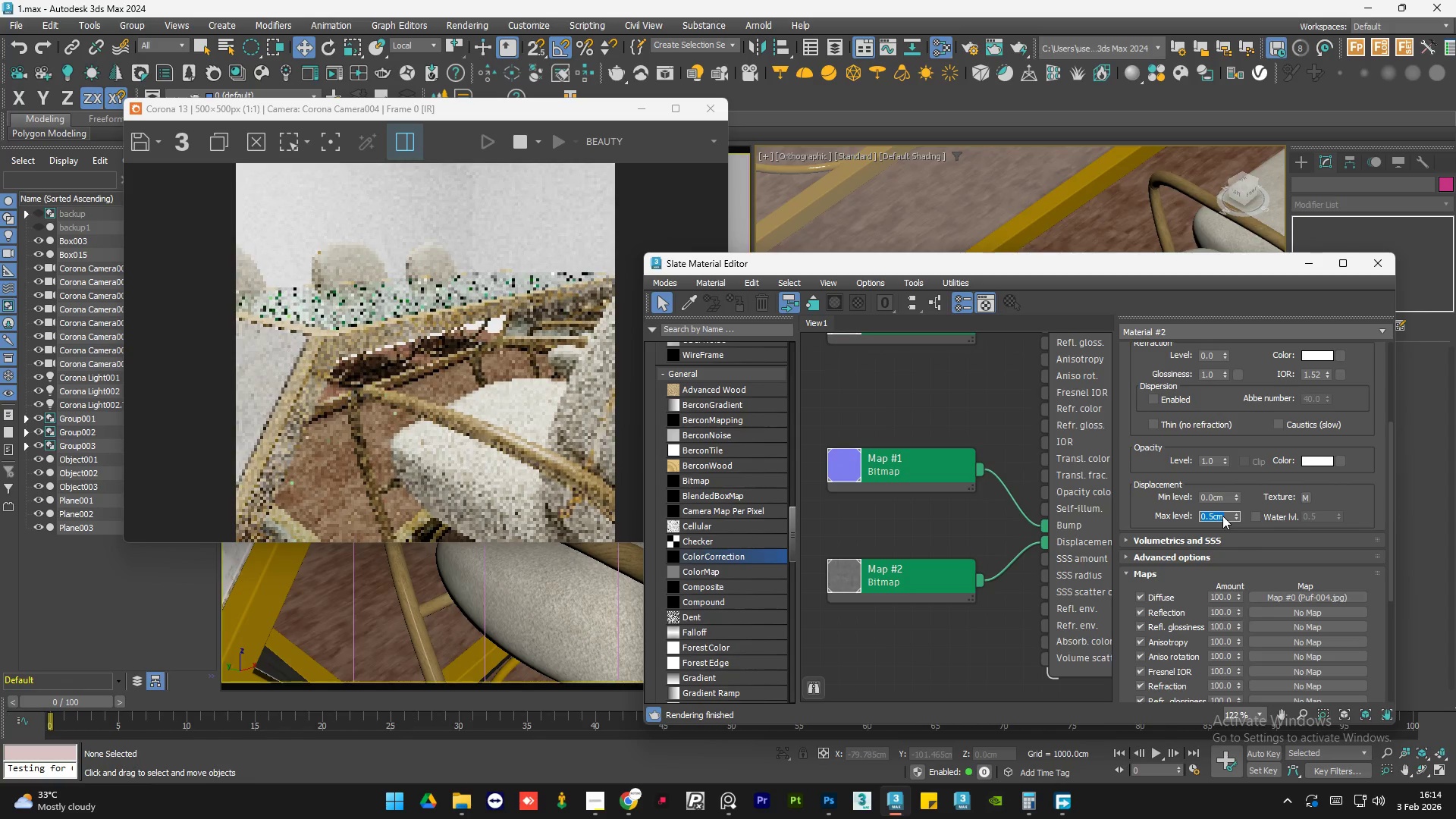 
key(Numpad0)
 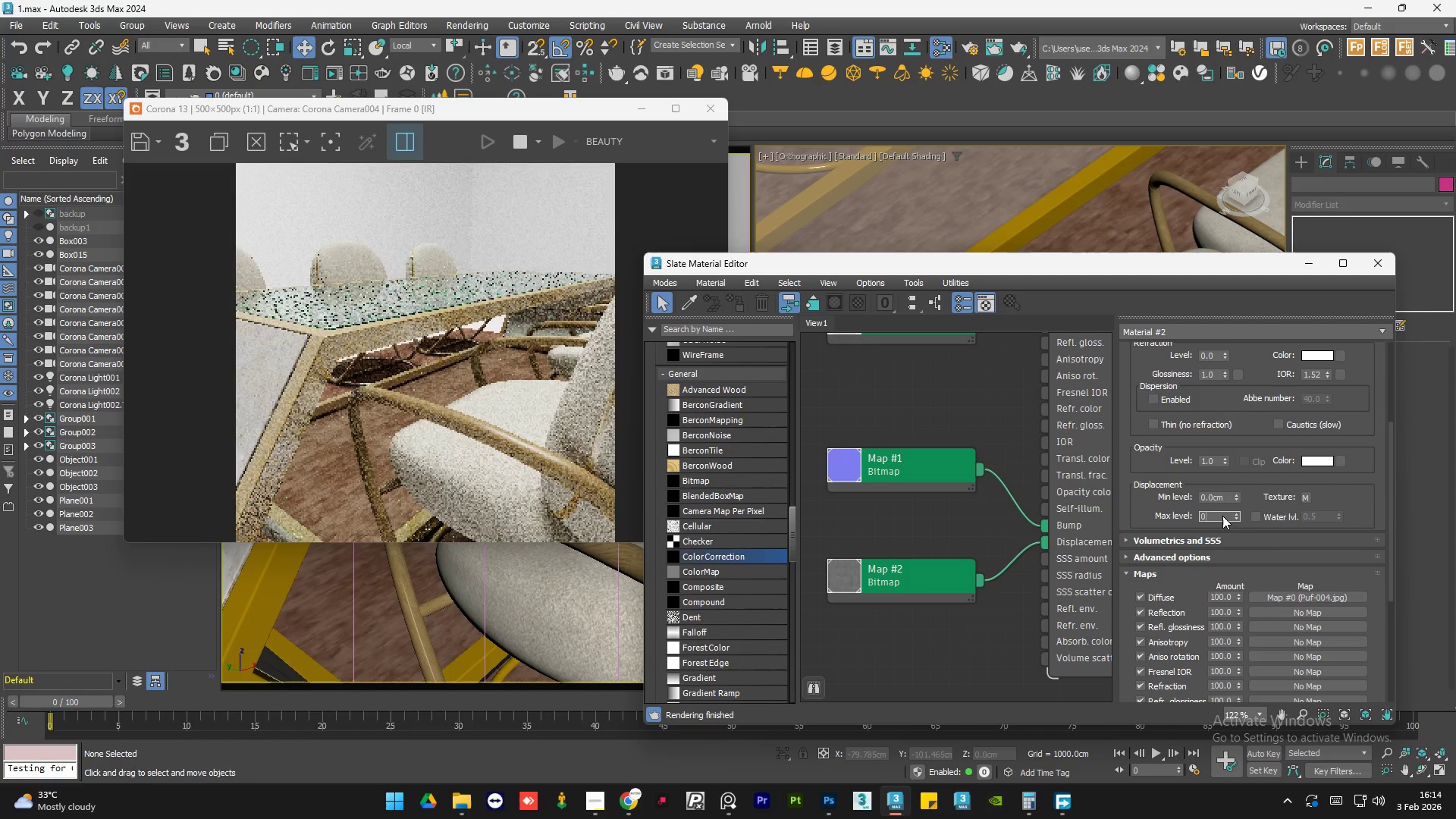 
key(NumpadEnter)
 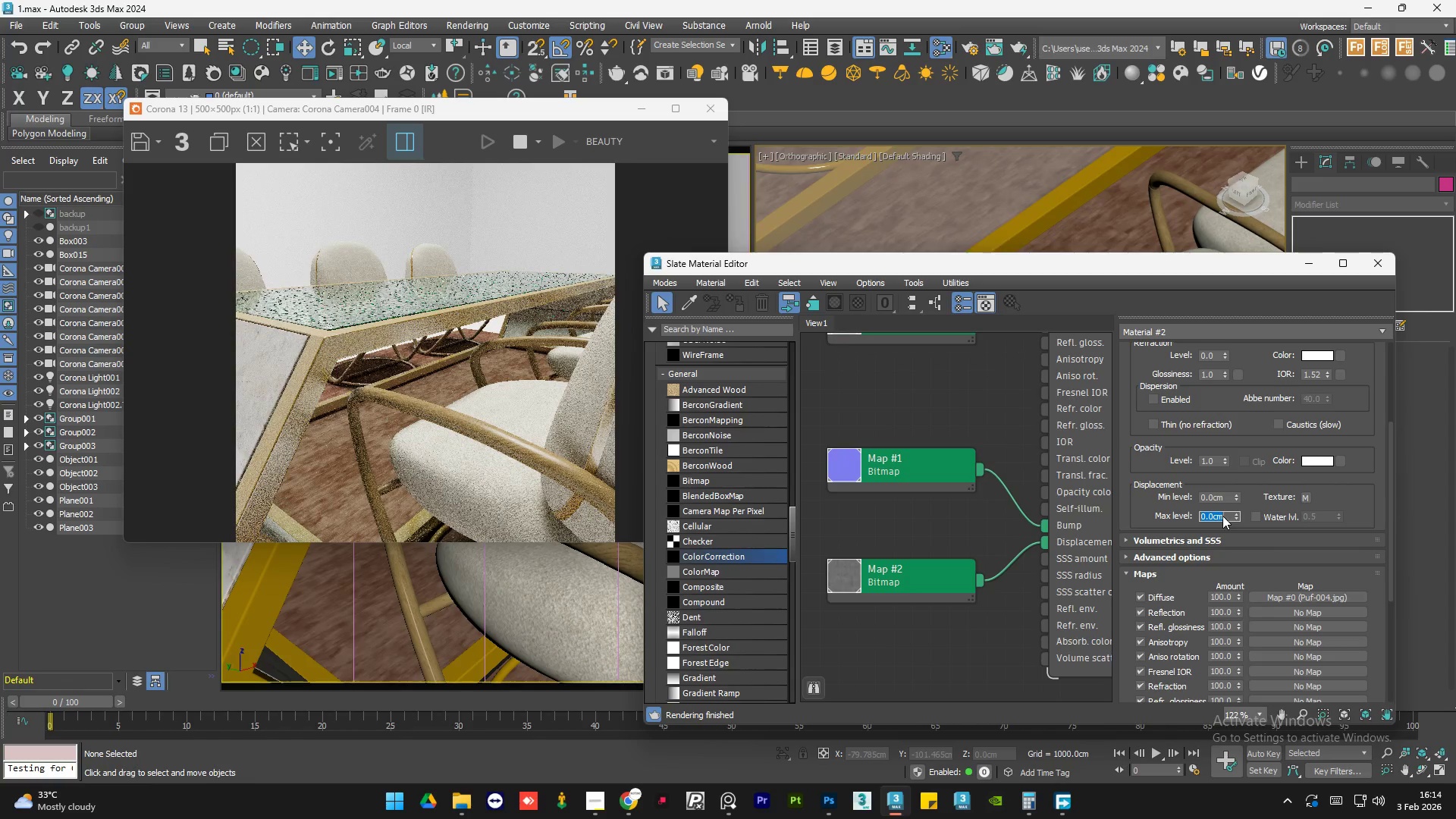 
key(NumpadDecimal)
 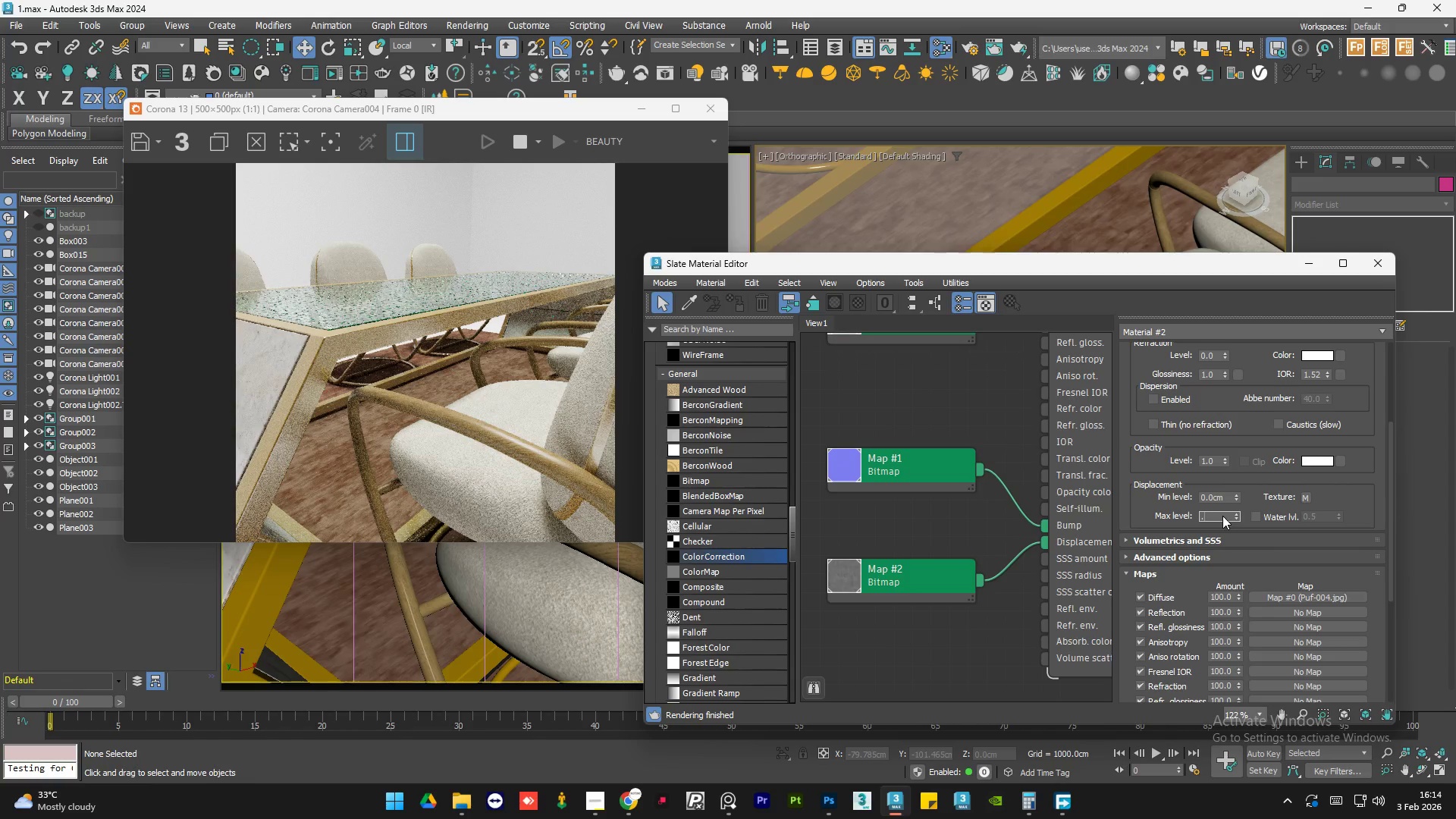 
key(Numpad7)
 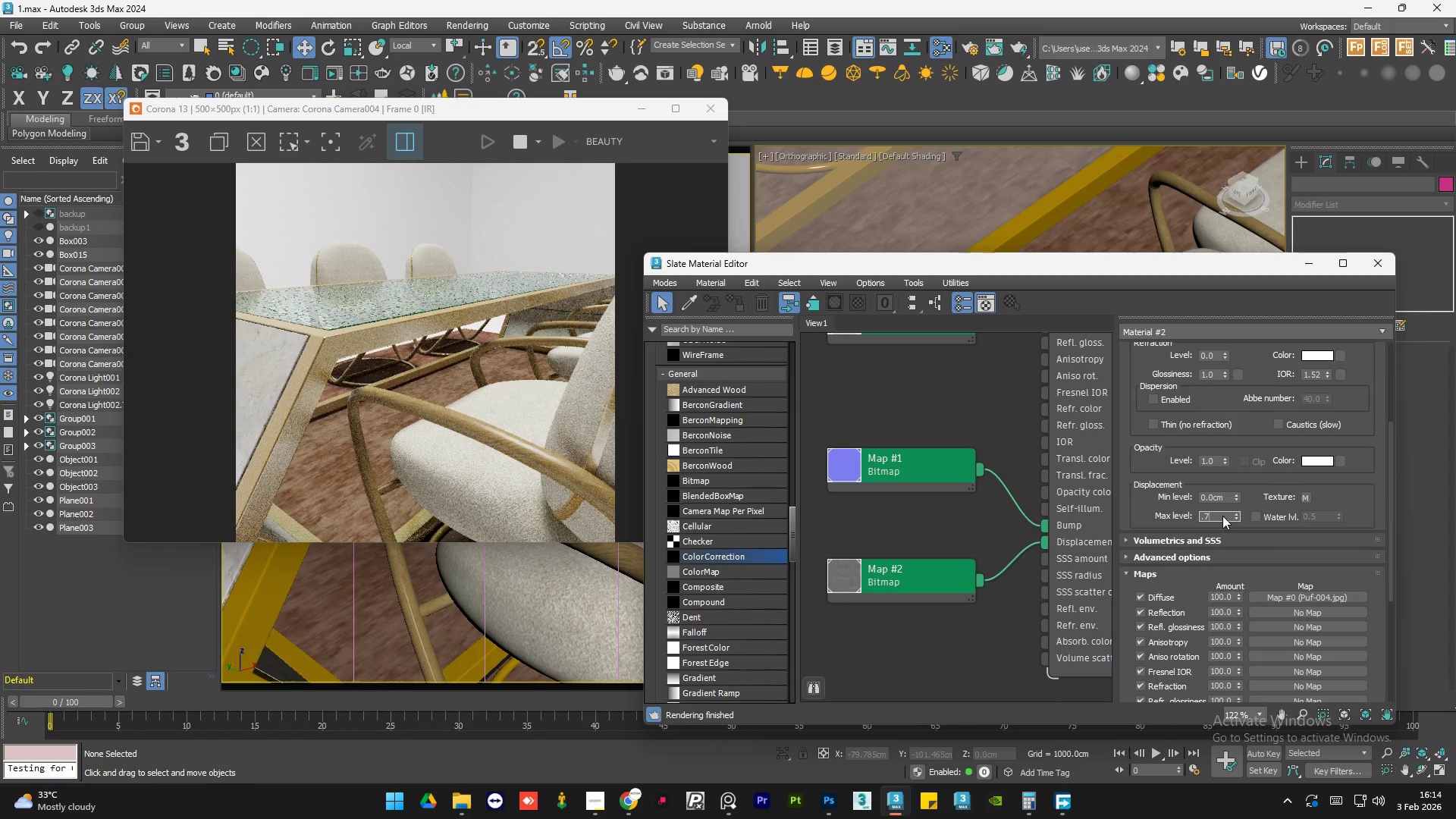 
key(NumpadEnter)
 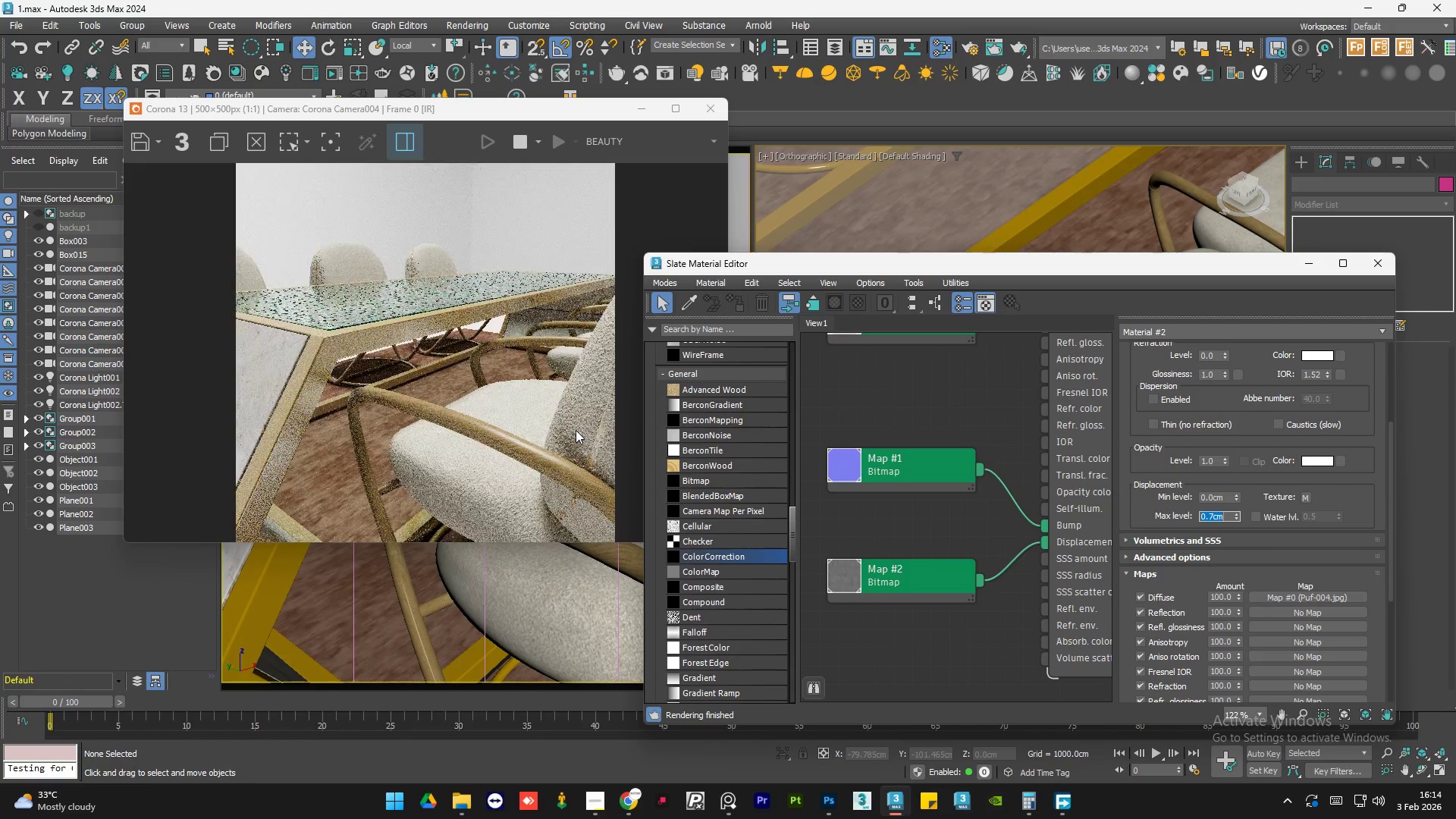 
scroll: coordinate [576, 430], scroll_direction: up, amount: 1.0
 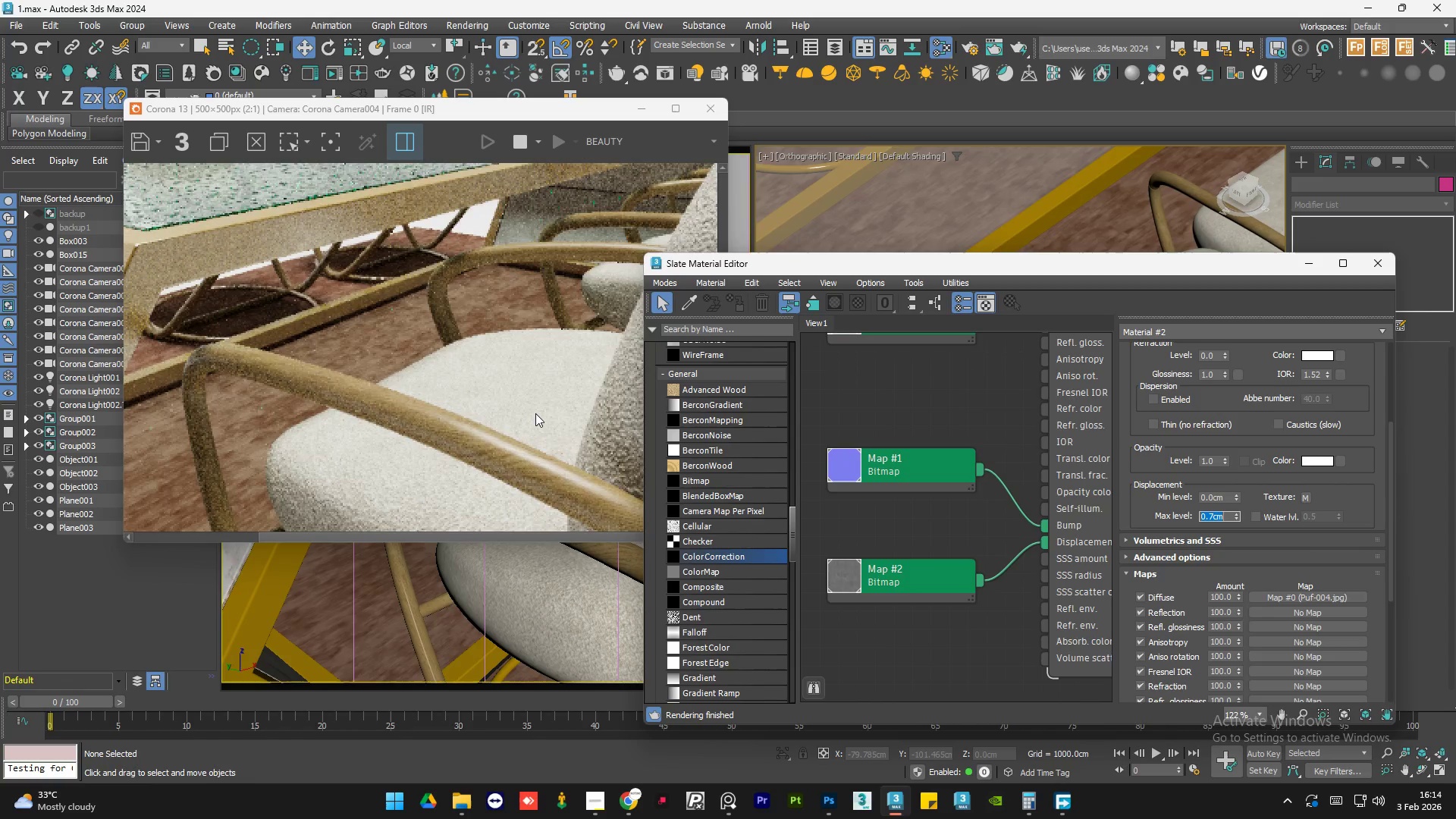 
scroll: coordinate [535, 413], scroll_direction: down, amount: 1.0
 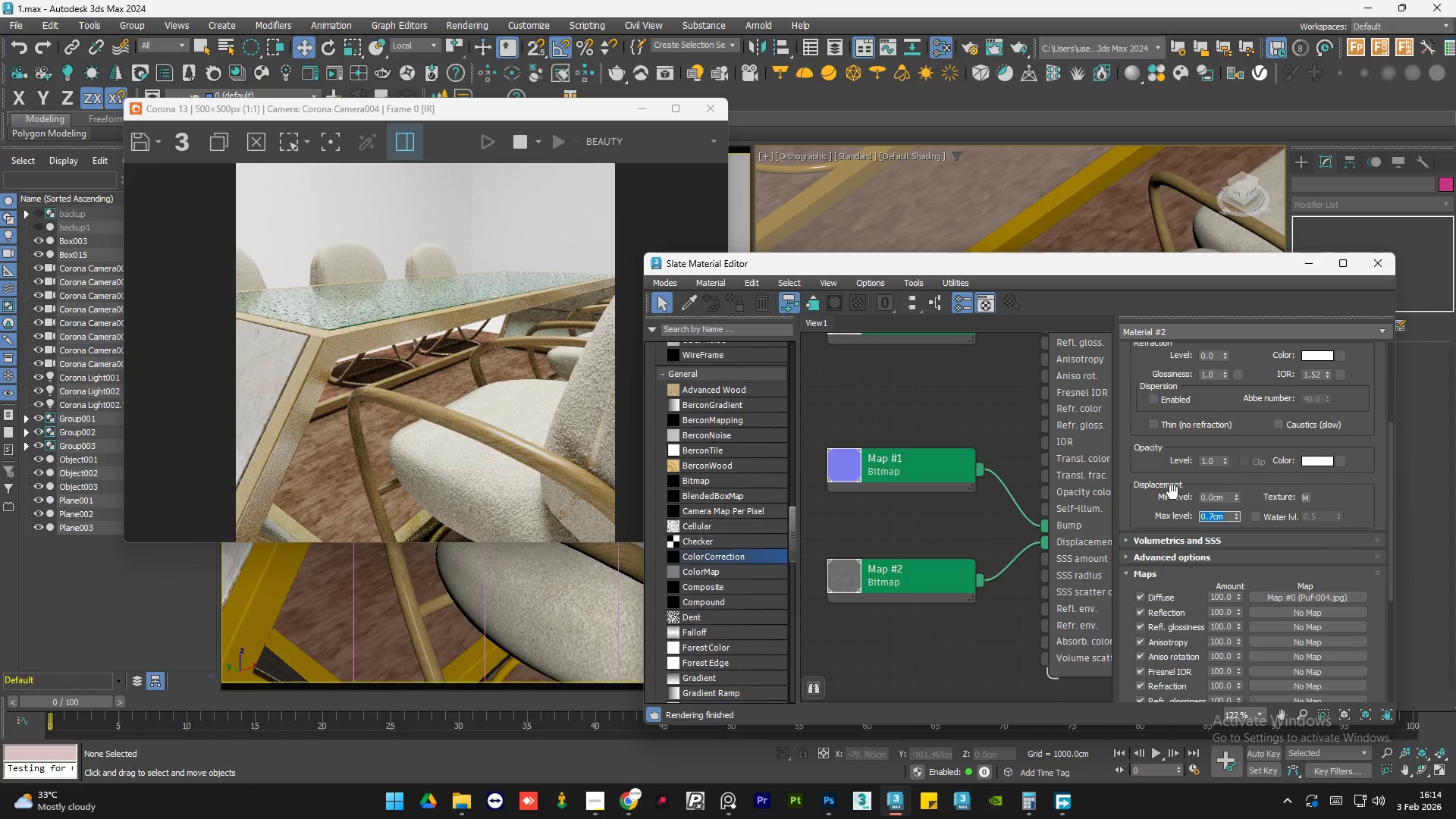 
key(NumpadDecimal)
 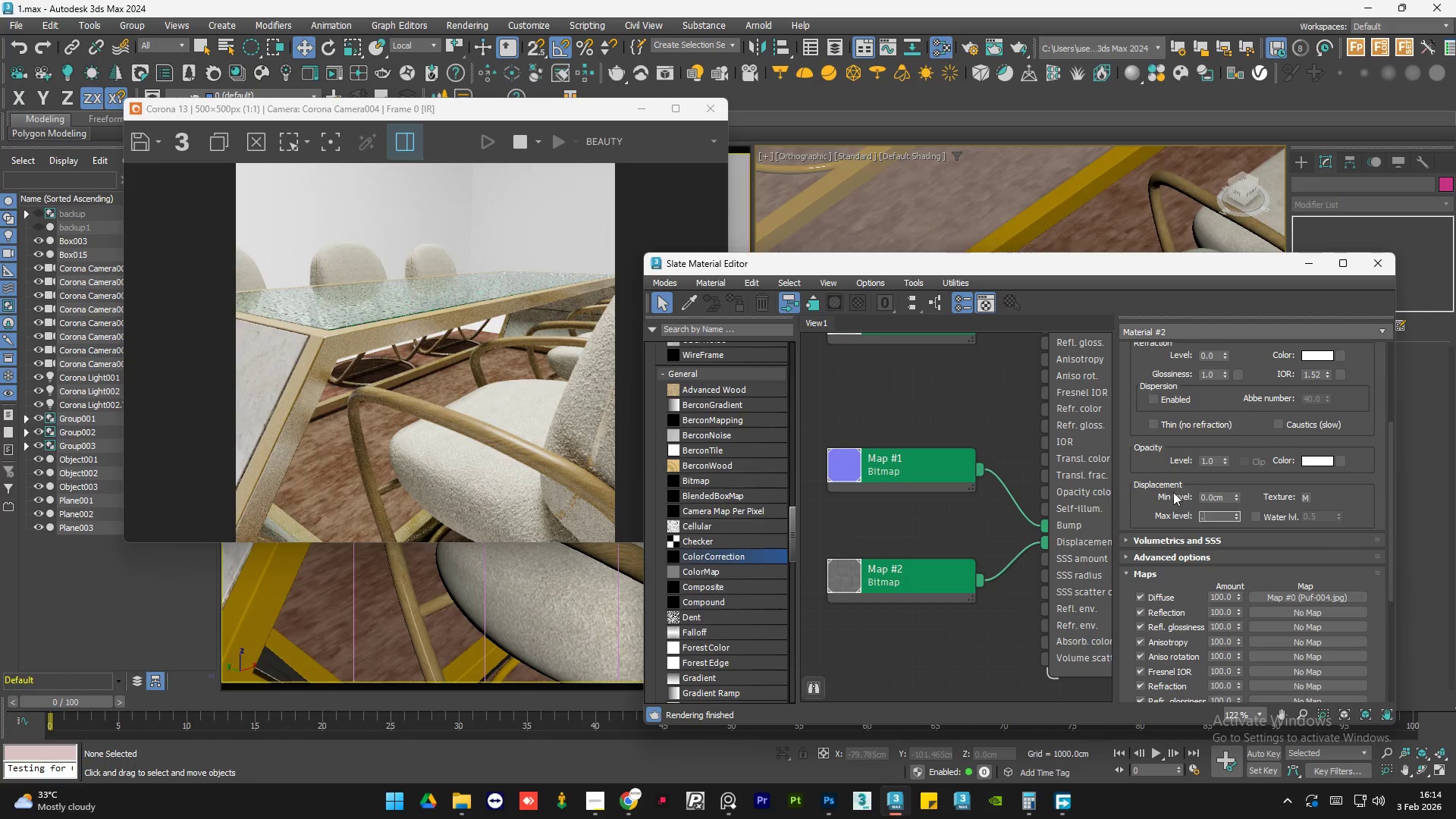 
key(Numpad8)
 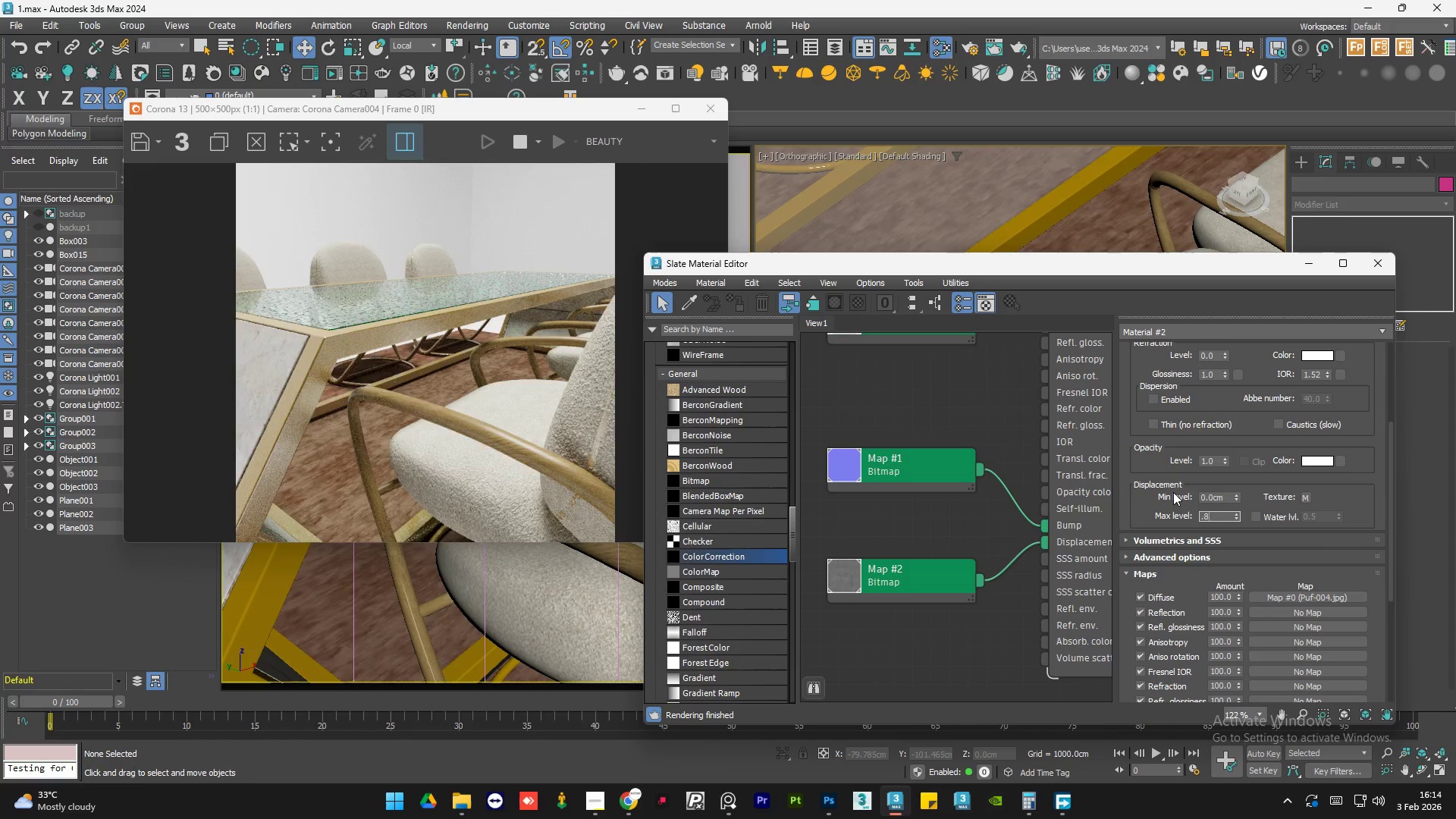 
key(NumpadEnter)
 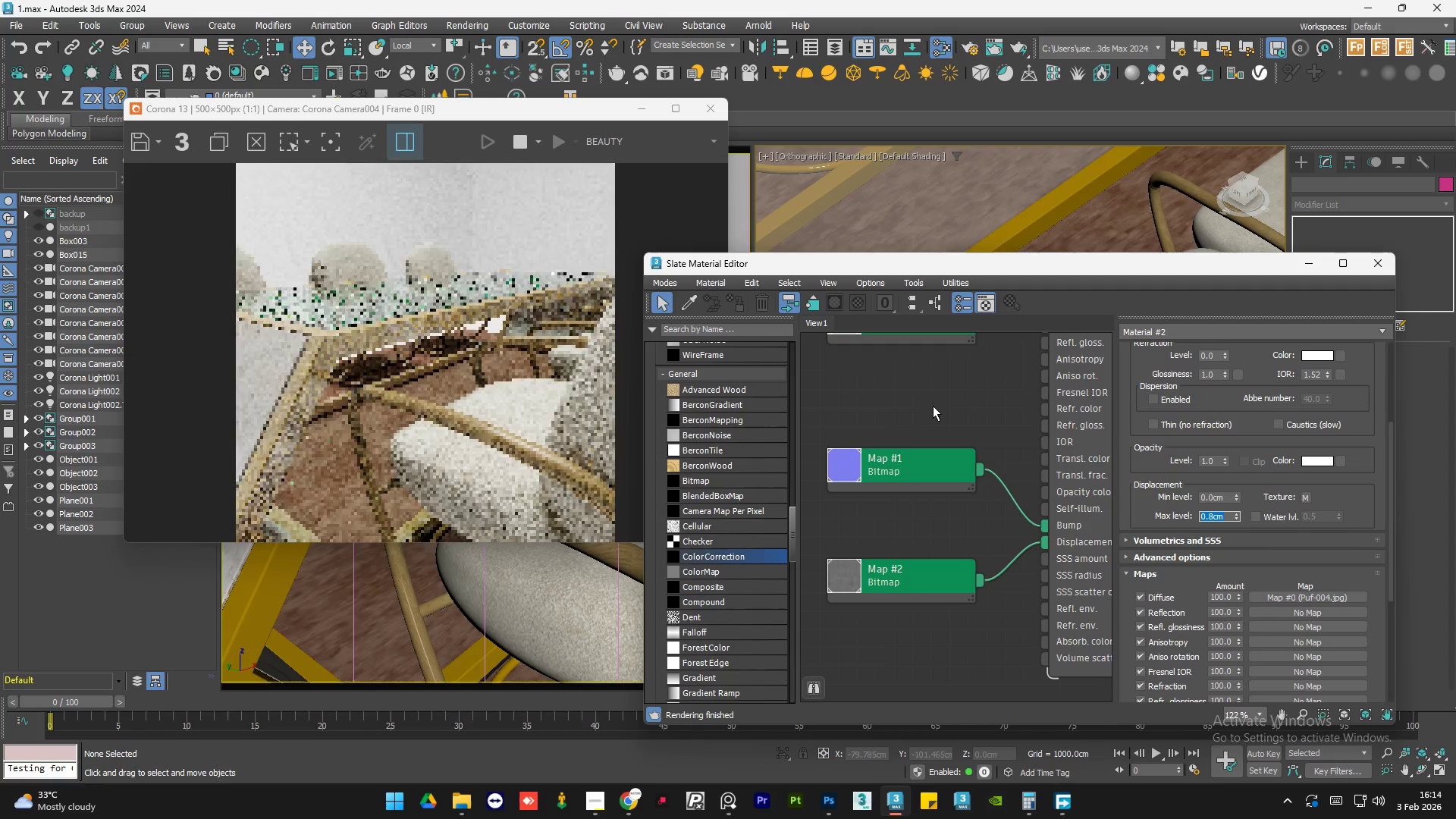 
double_click([932, 404])
 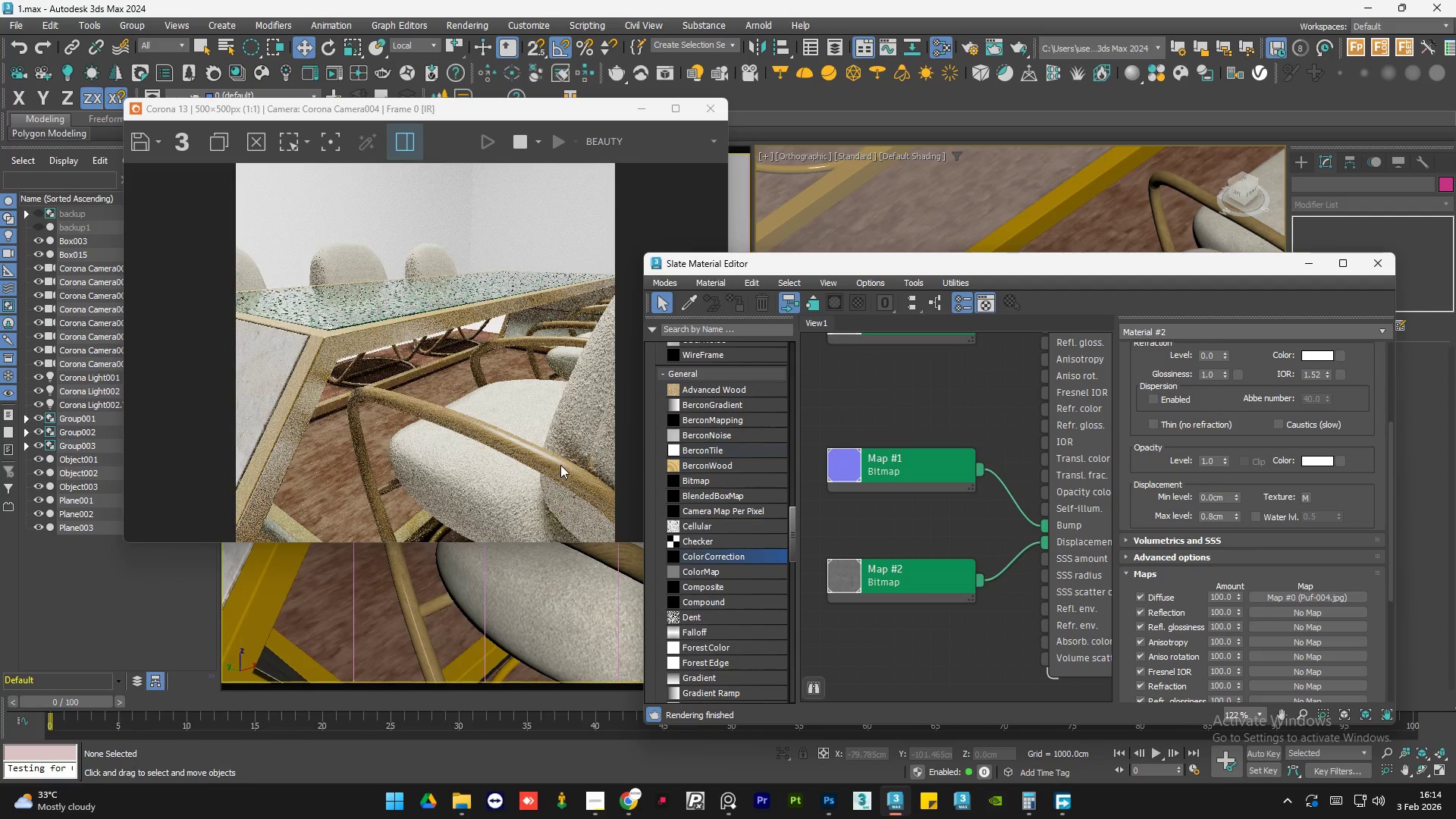 
scroll: coordinate [469, 438], scroll_direction: none, amount: 0.0
 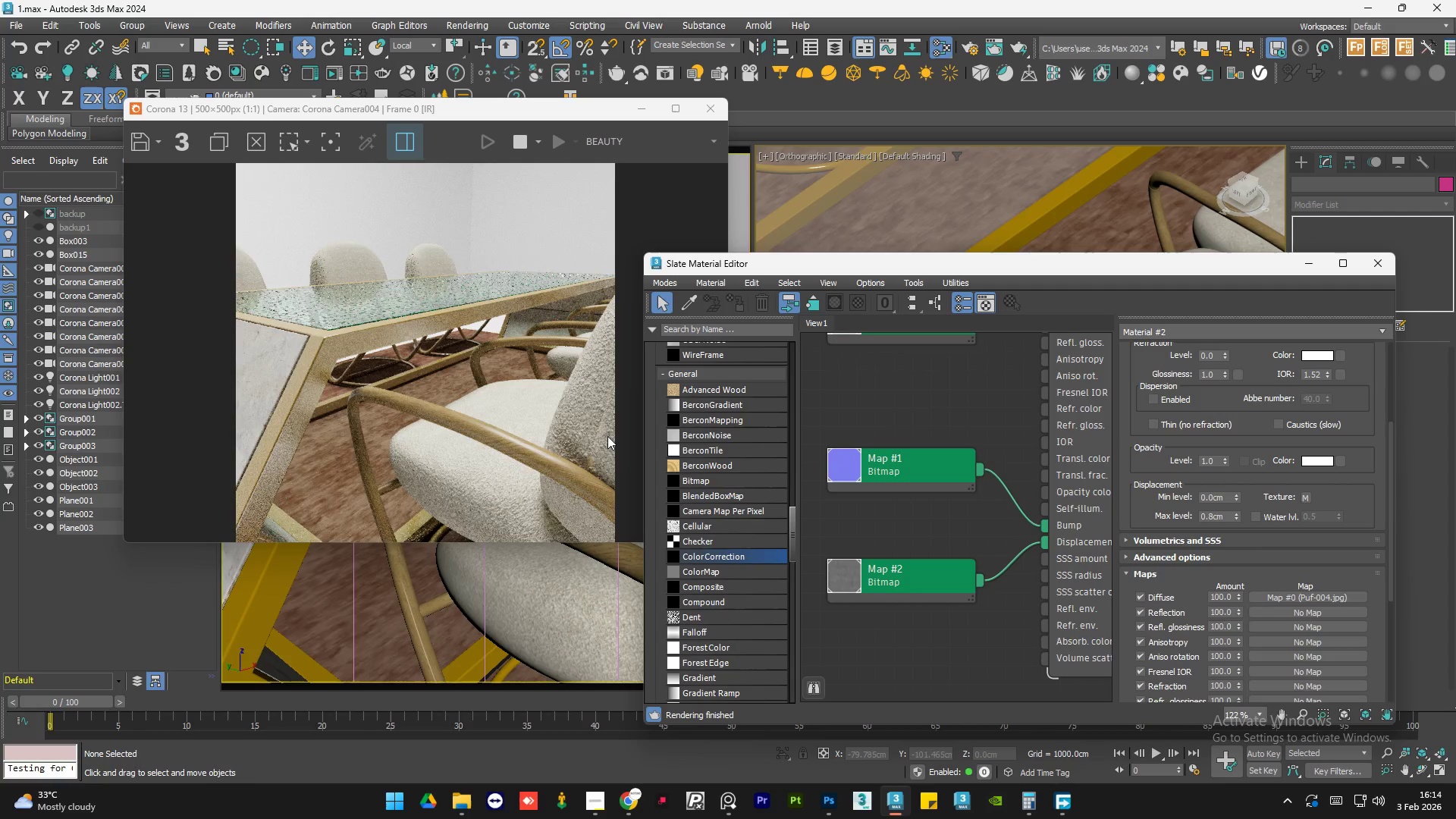 
scroll: coordinate [607, 436], scroll_direction: up, amount: 1.0
 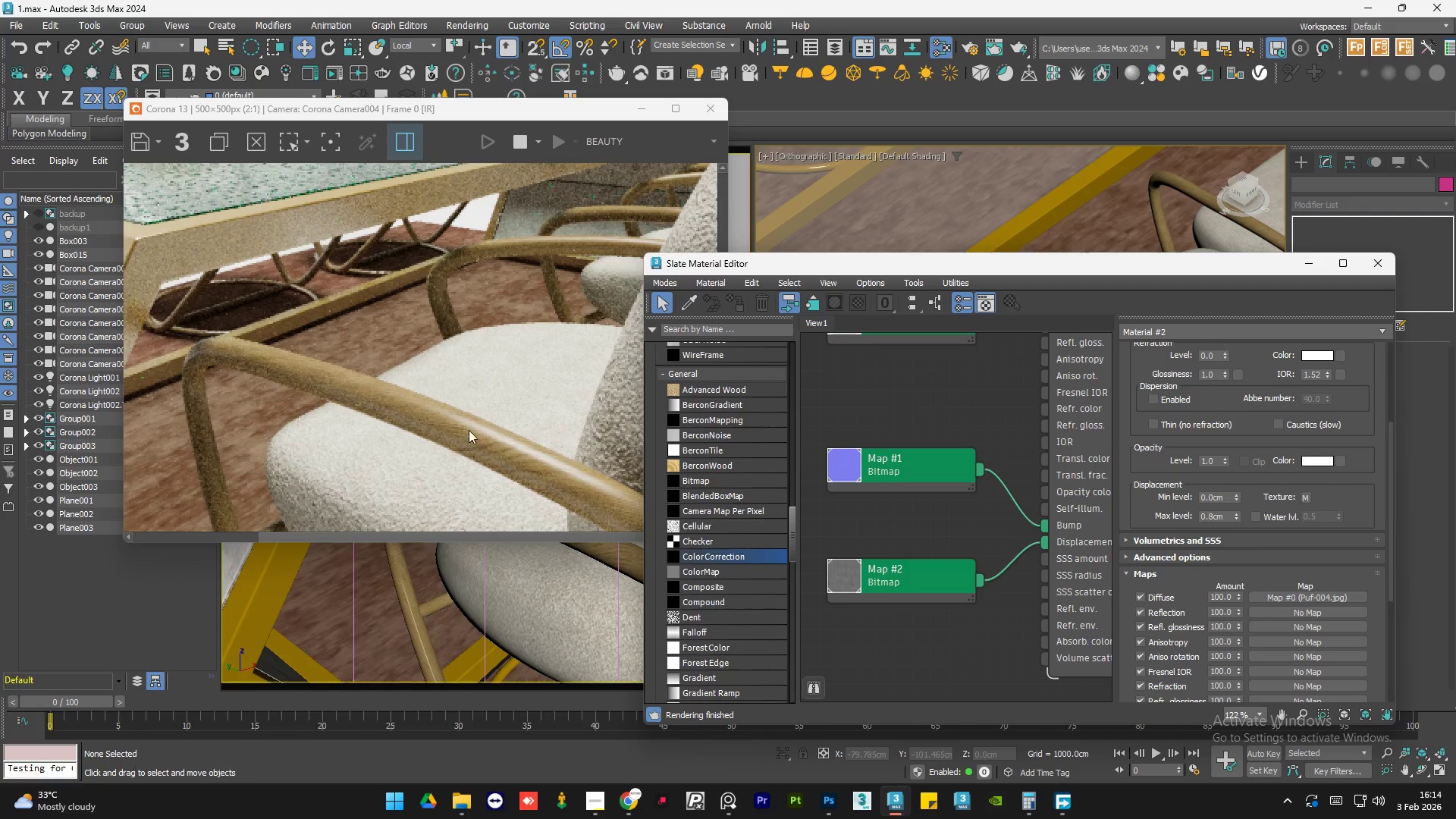 
scroll: coordinate [447, 427], scroll_direction: down, amount: 1.0
 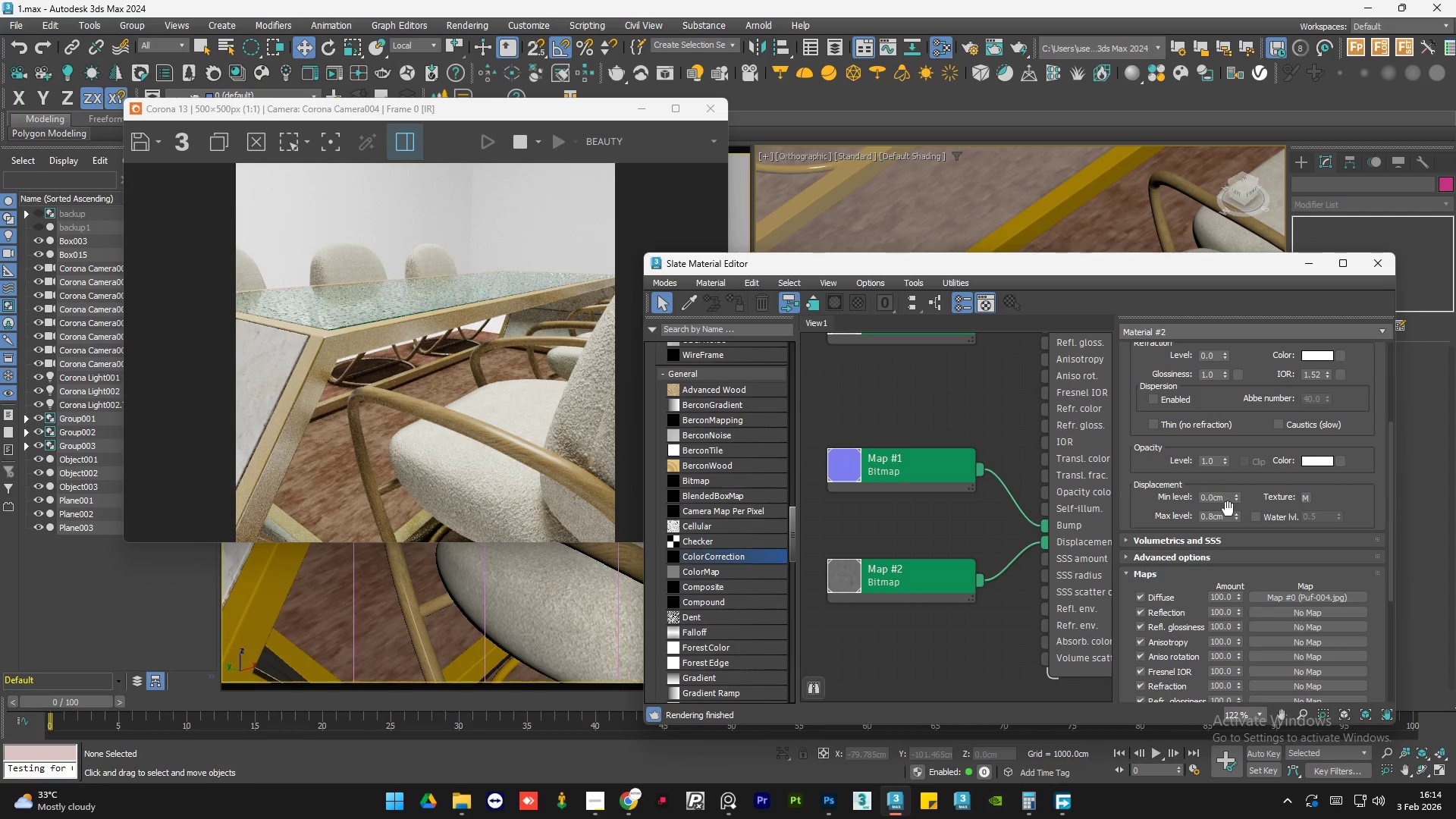 
double_click([1225, 516])
 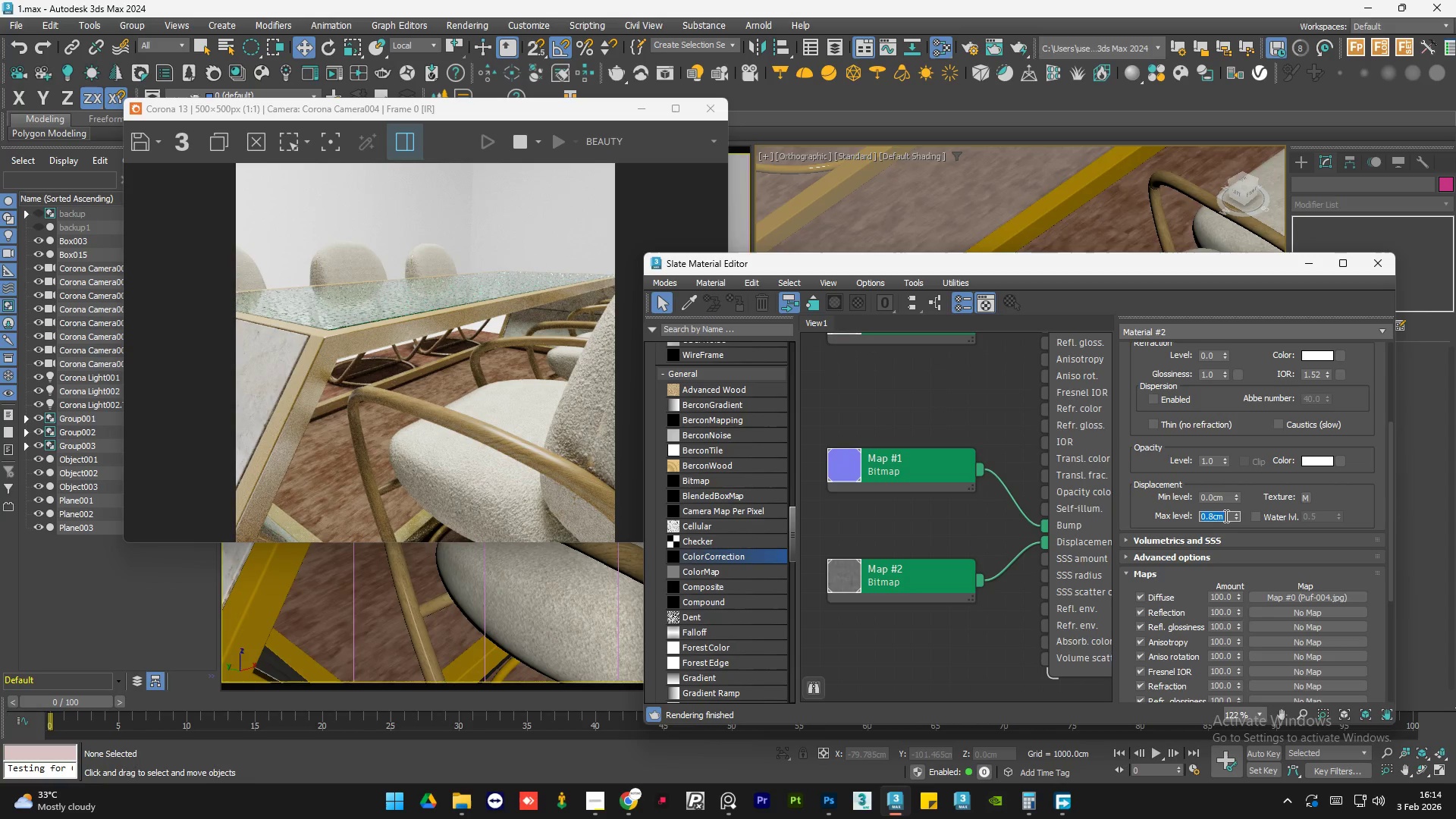 
key(NumpadDecimal)
 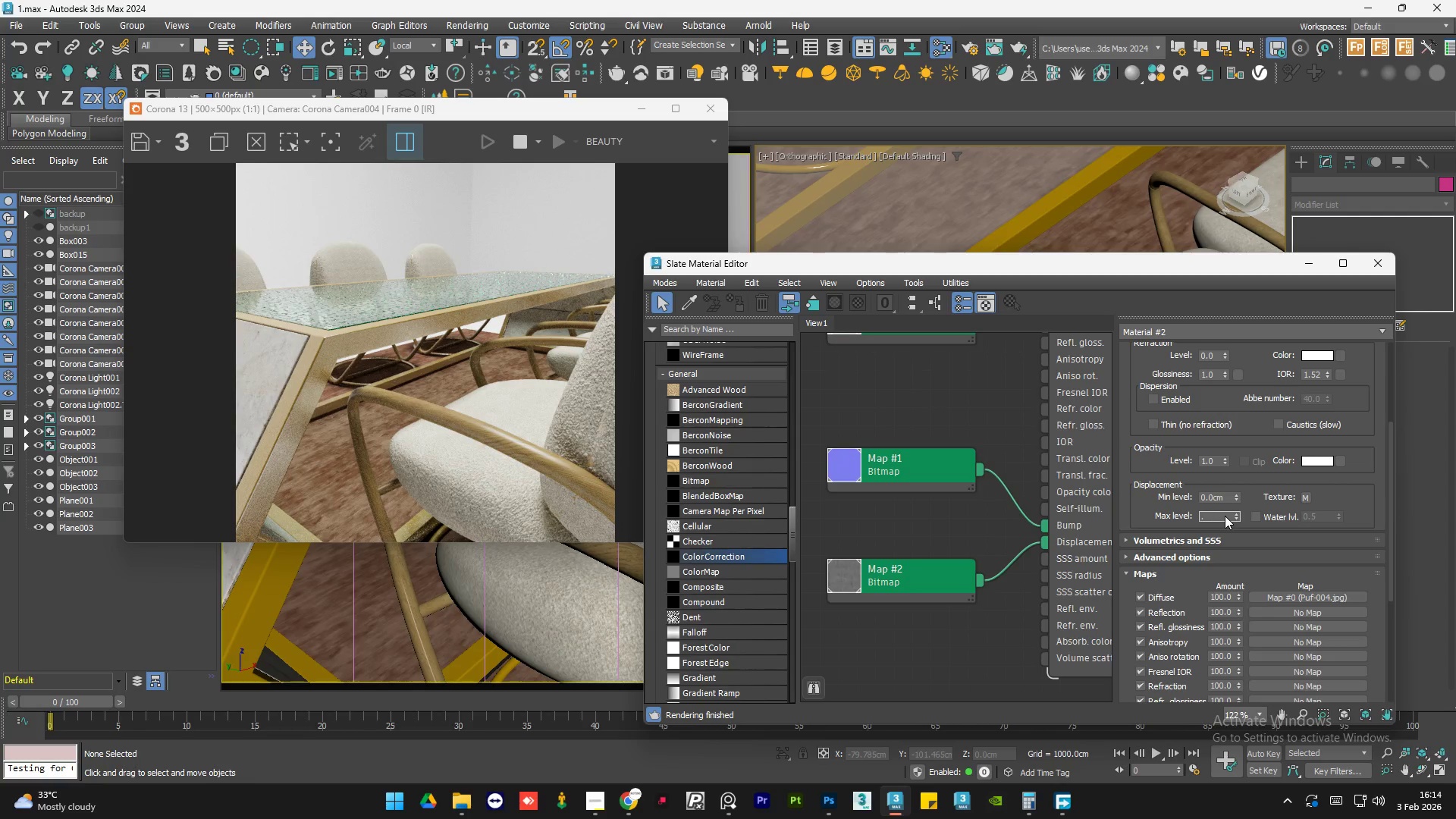 
key(Numpad5)
 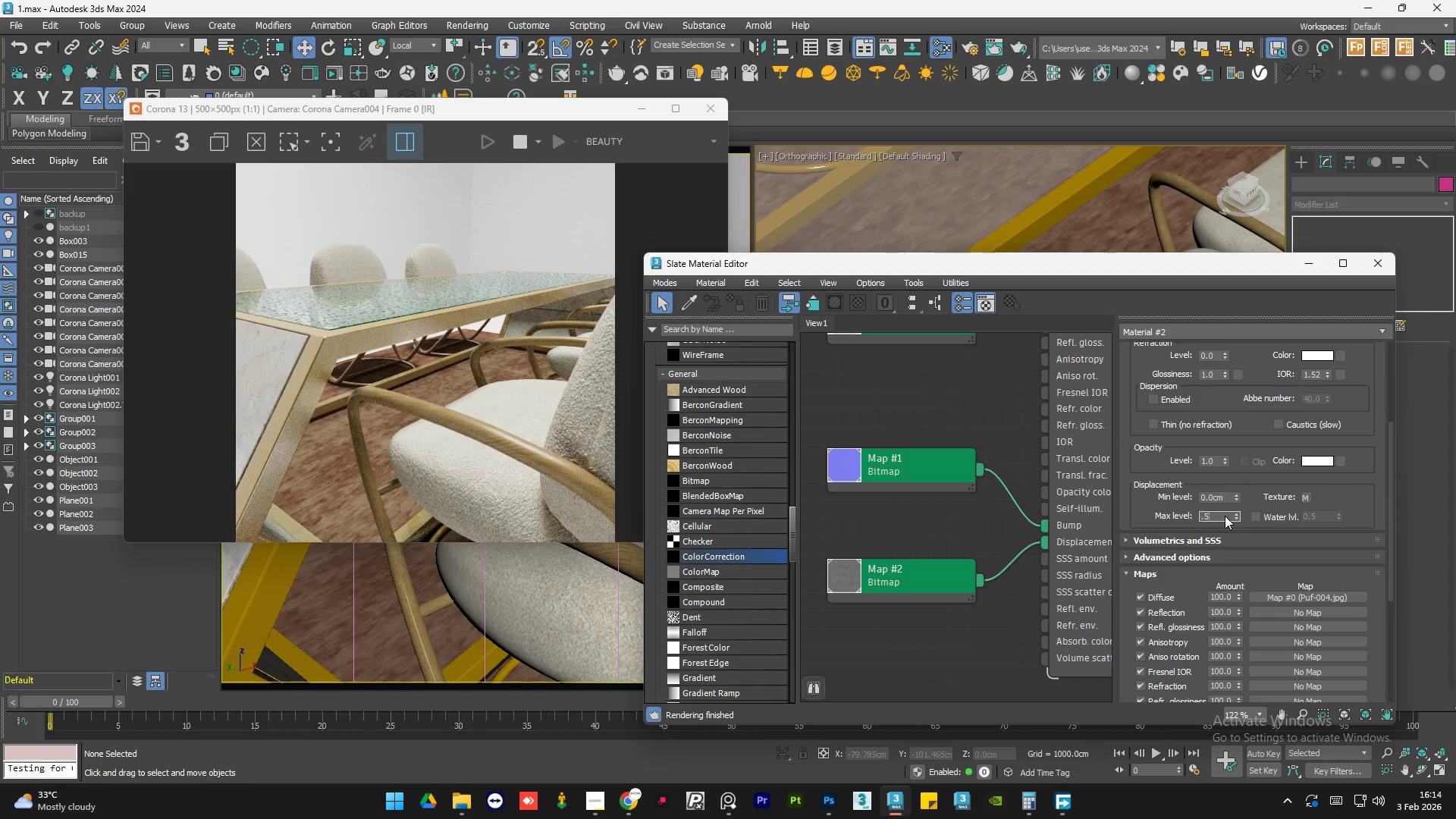 
key(NumpadEnter)
 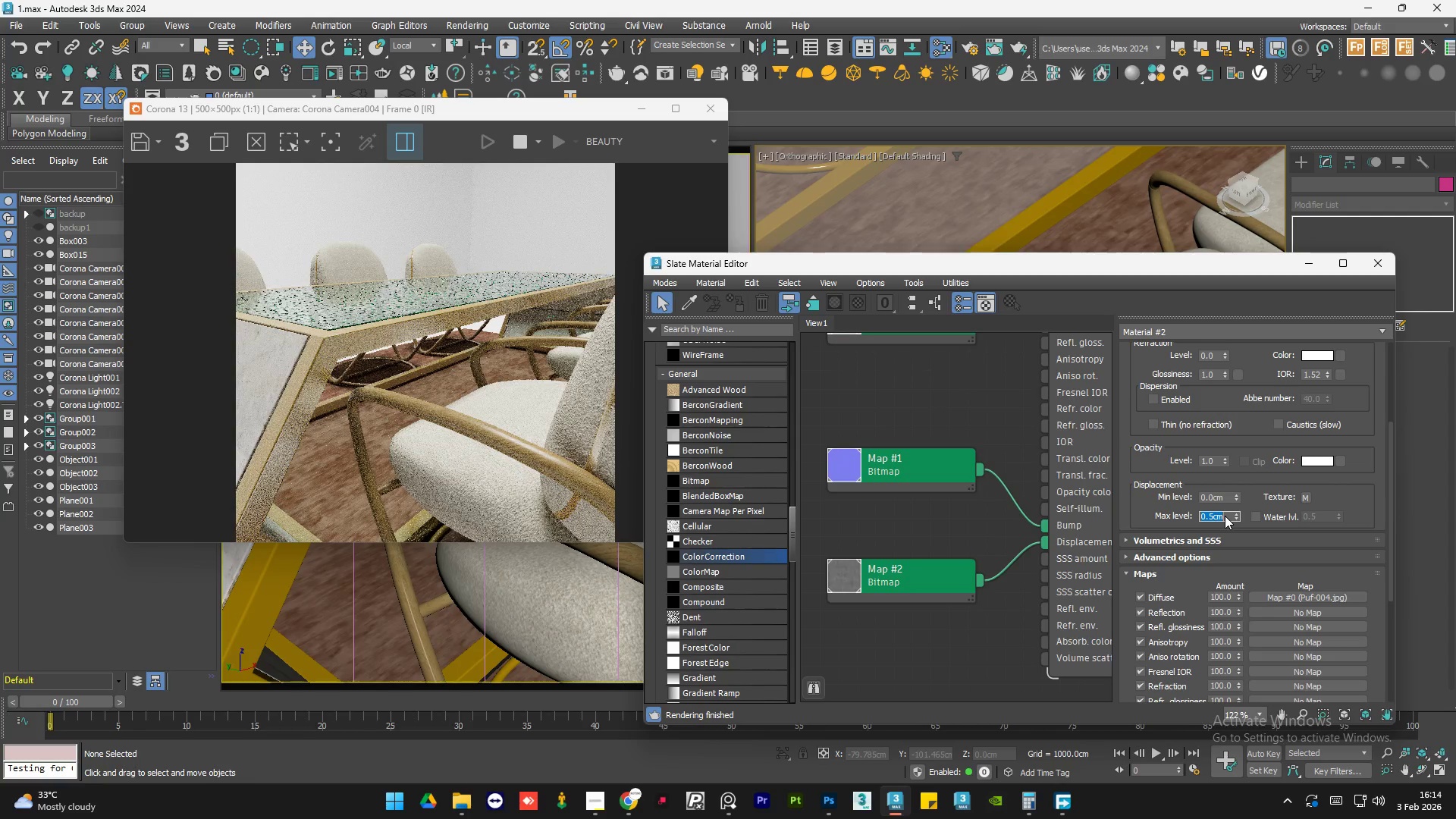 
key(NumpadDecimal)
 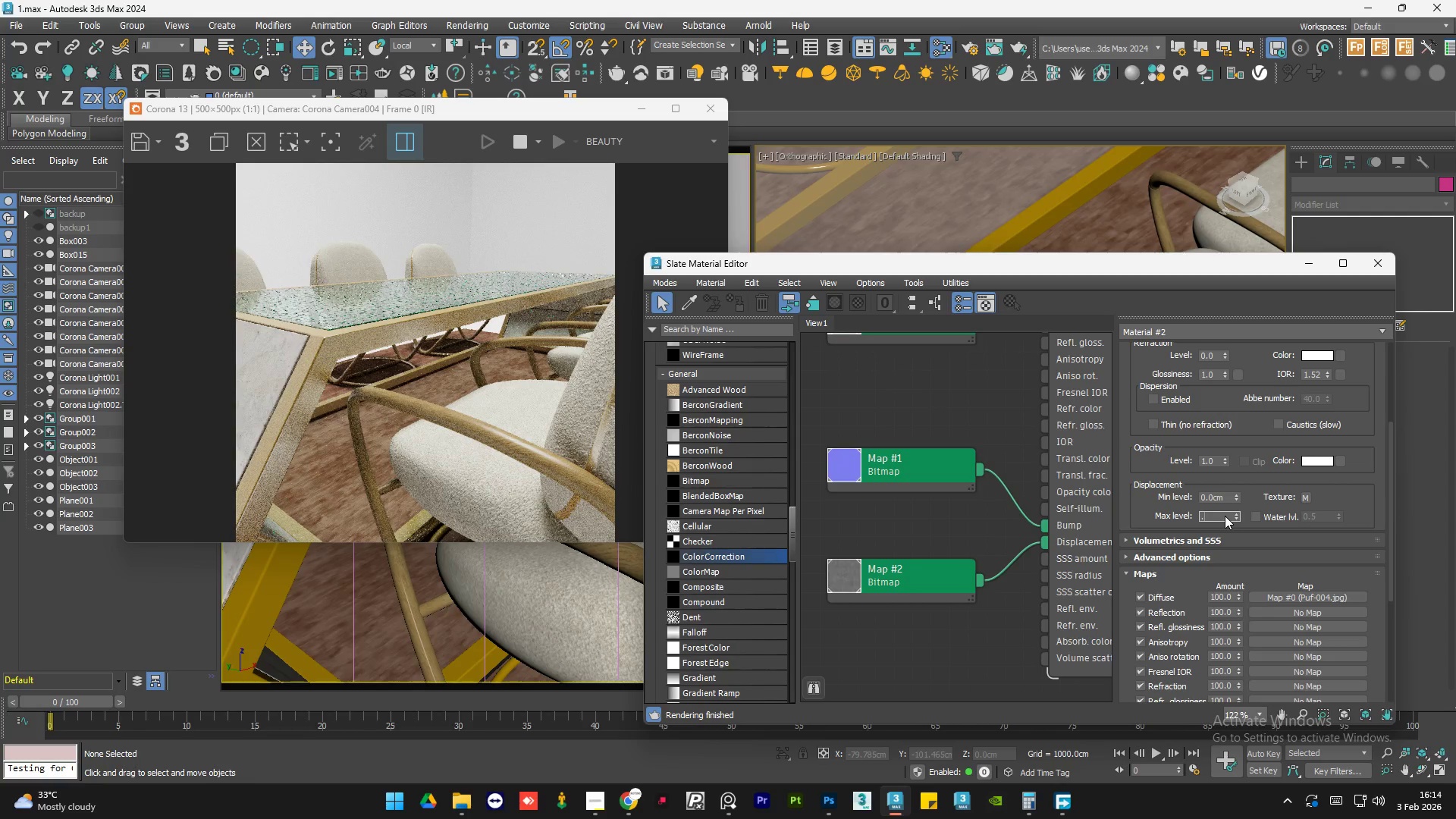 
key(Numpad4)
 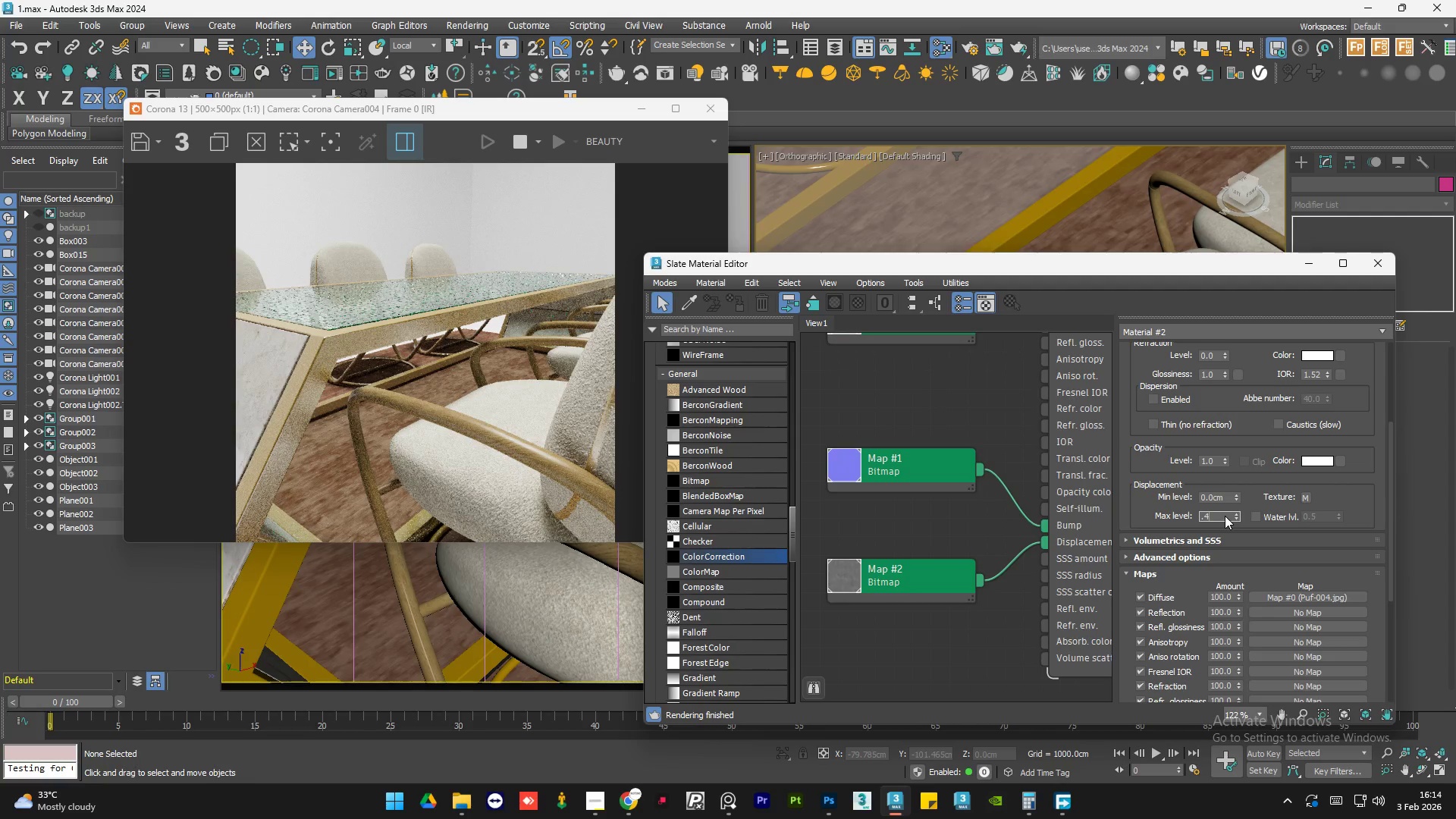 
key(NumpadEnter)
 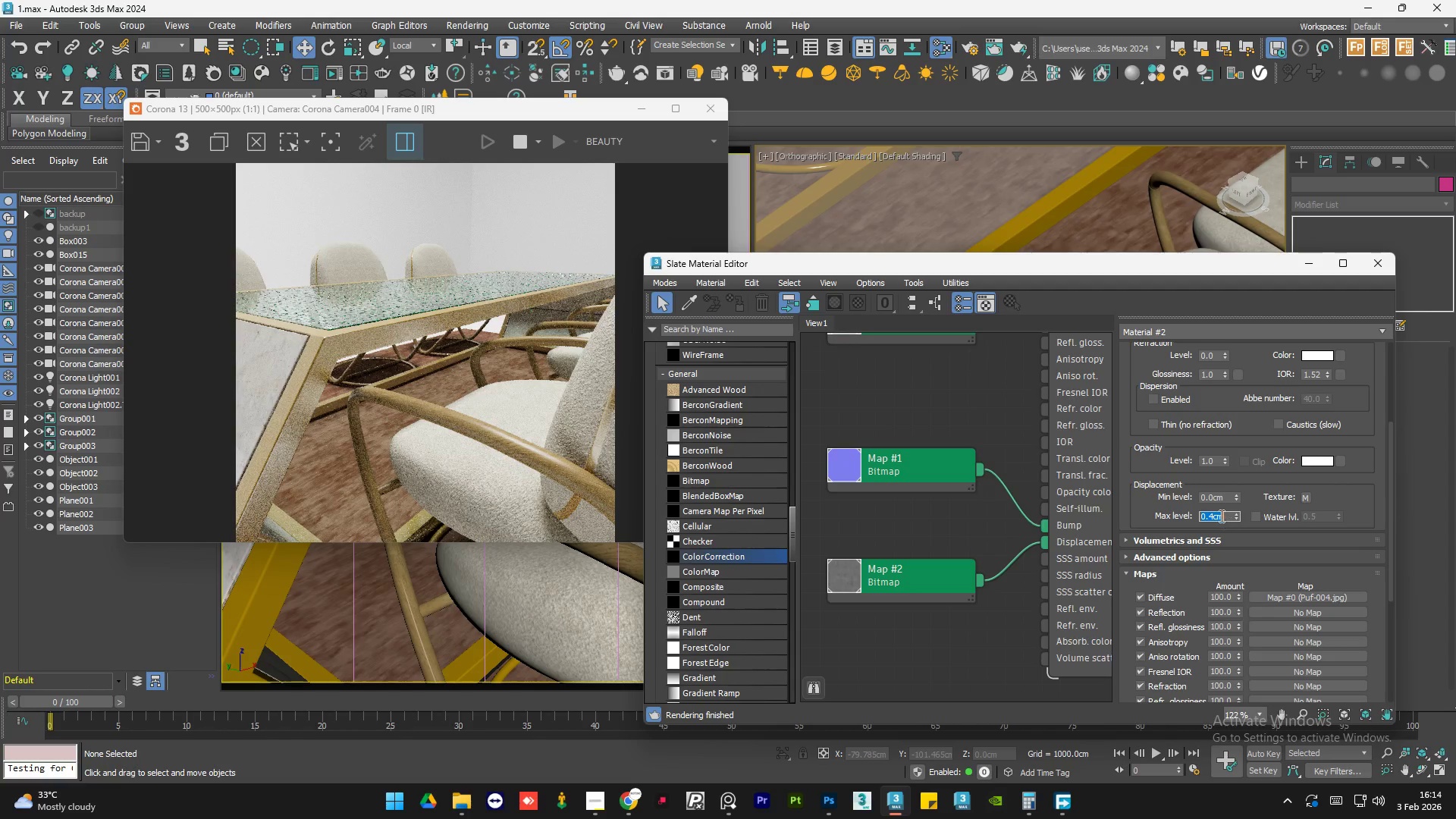 
scroll: coordinate [322, 259], scroll_direction: up, amount: 1.0
 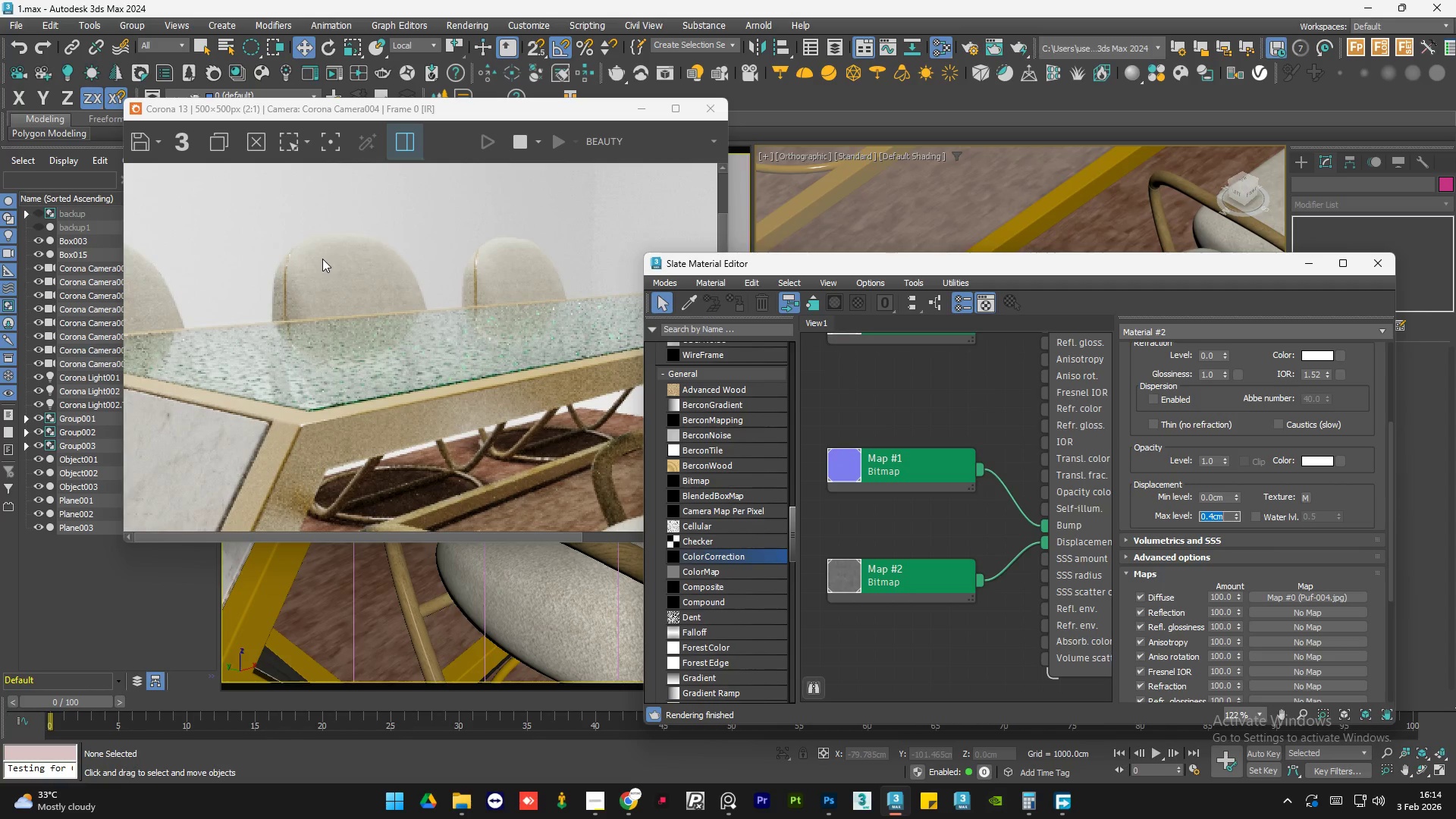 
scroll: coordinate [322, 259], scroll_direction: down, amount: 1.0
 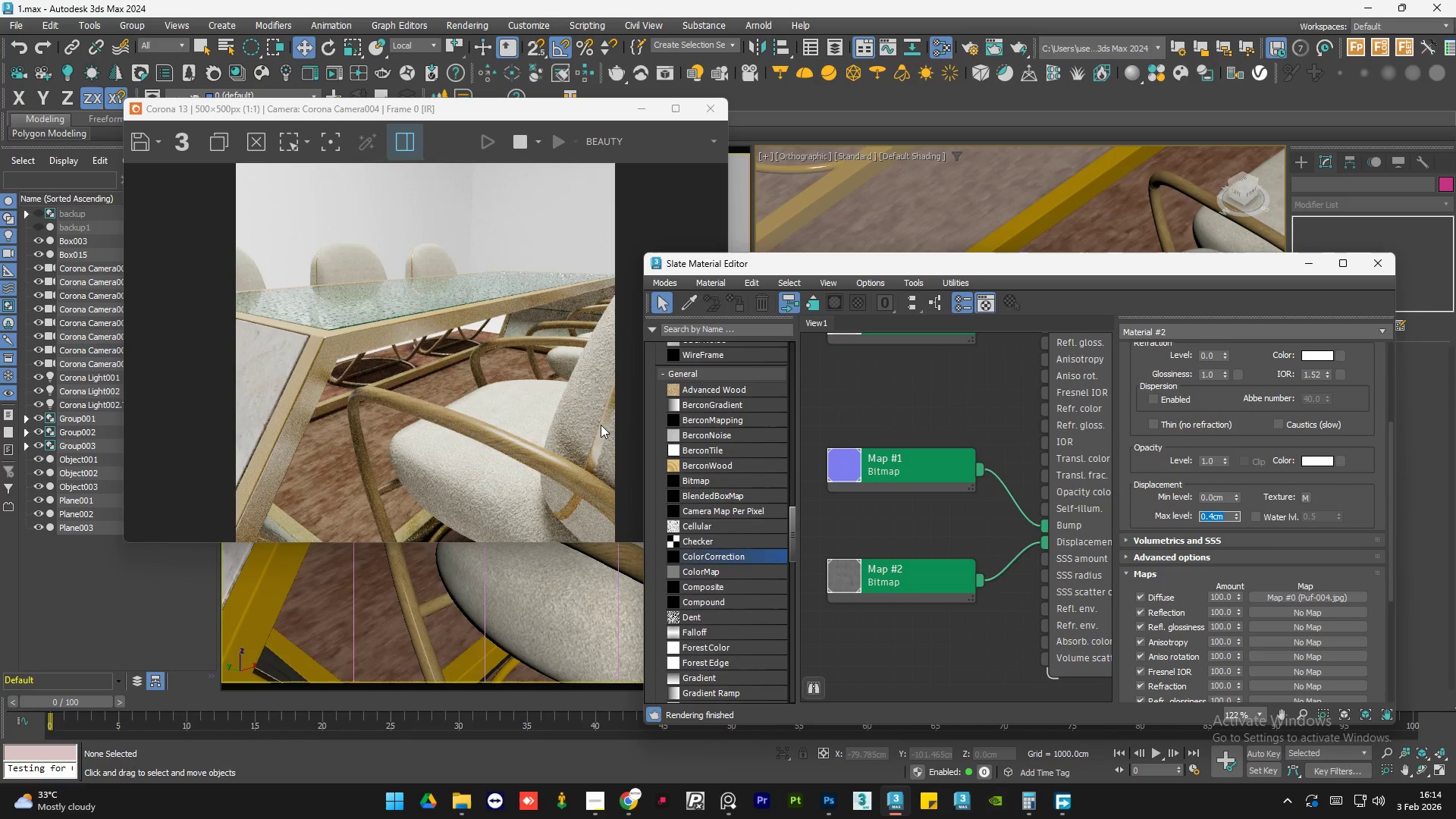 
scroll: coordinate [530, 419], scroll_direction: none, amount: 0.0
 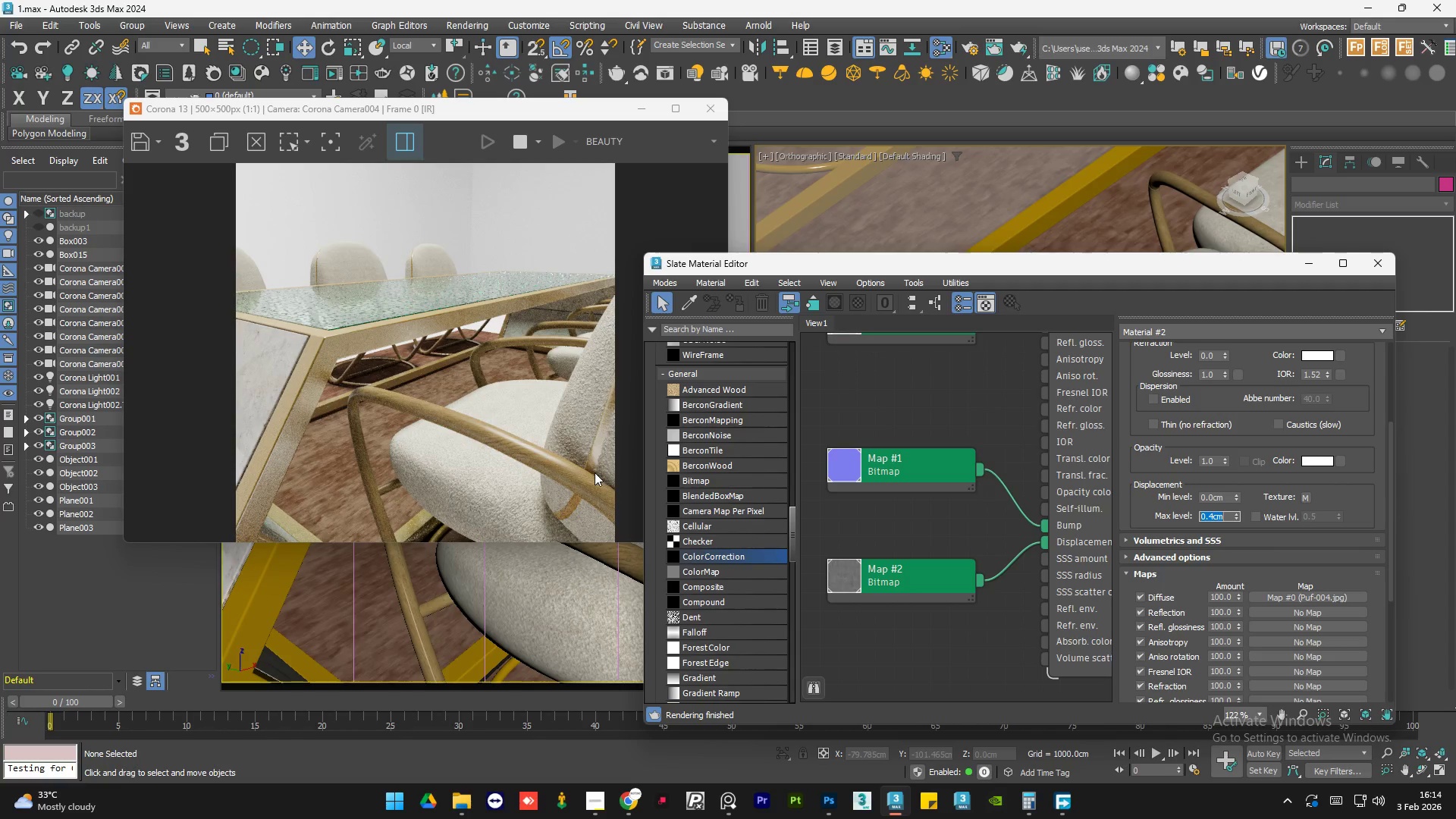 
scroll: coordinate [595, 472], scroll_direction: up, amount: 1.0
 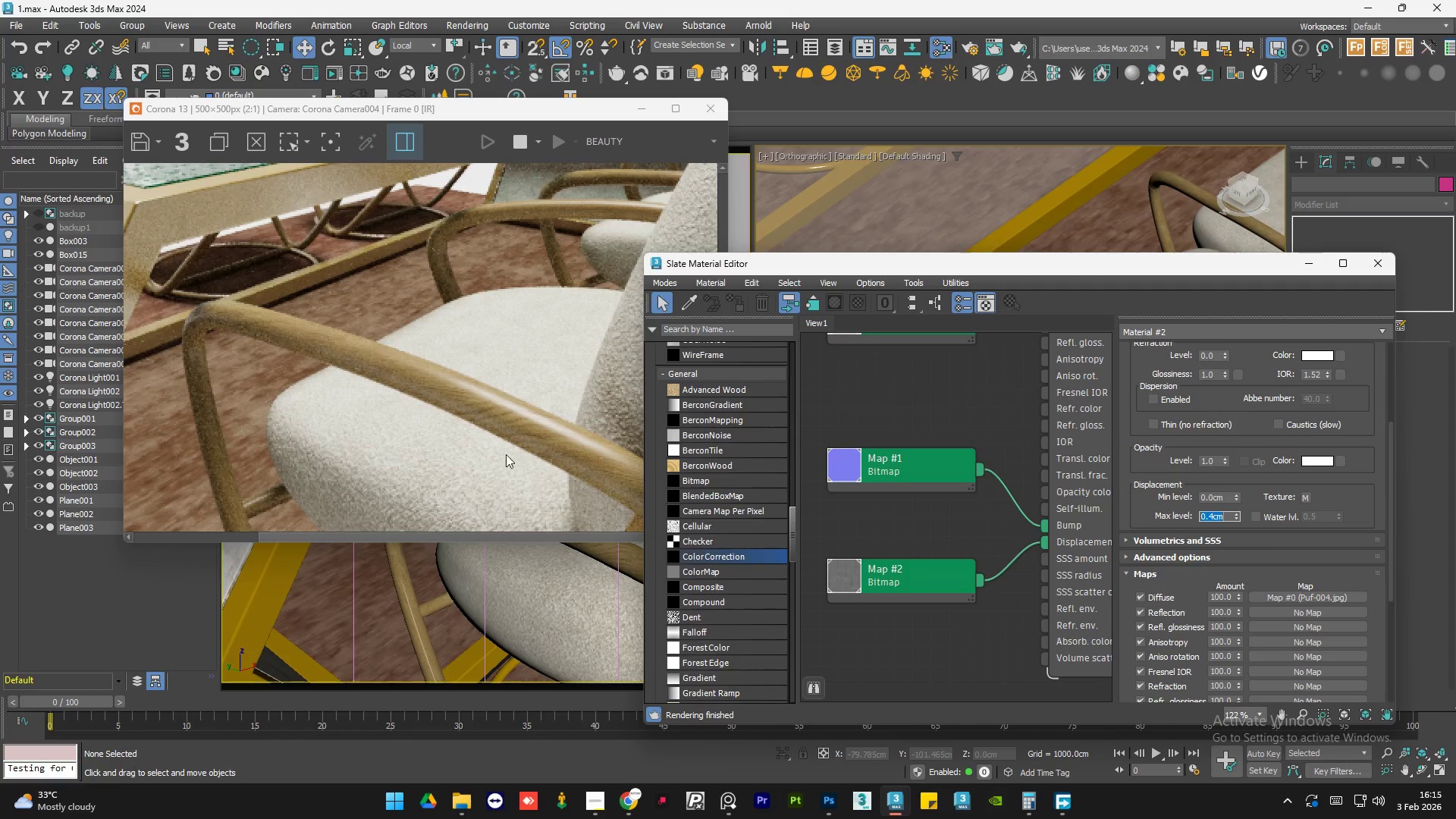 
scroll: coordinate [506, 454], scroll_direction: down, amount: 1.0
 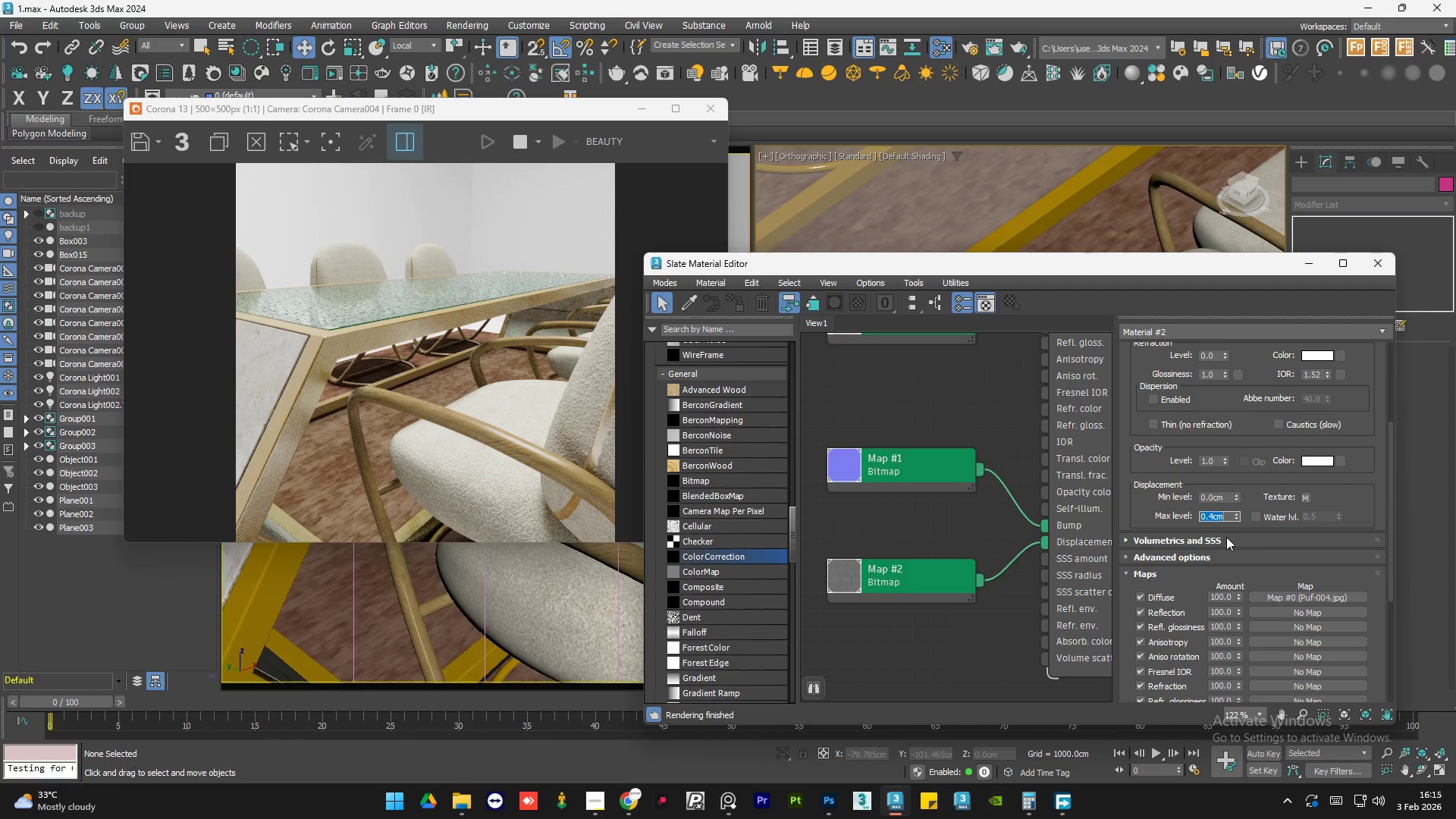 
key(NumpadDecimal)
 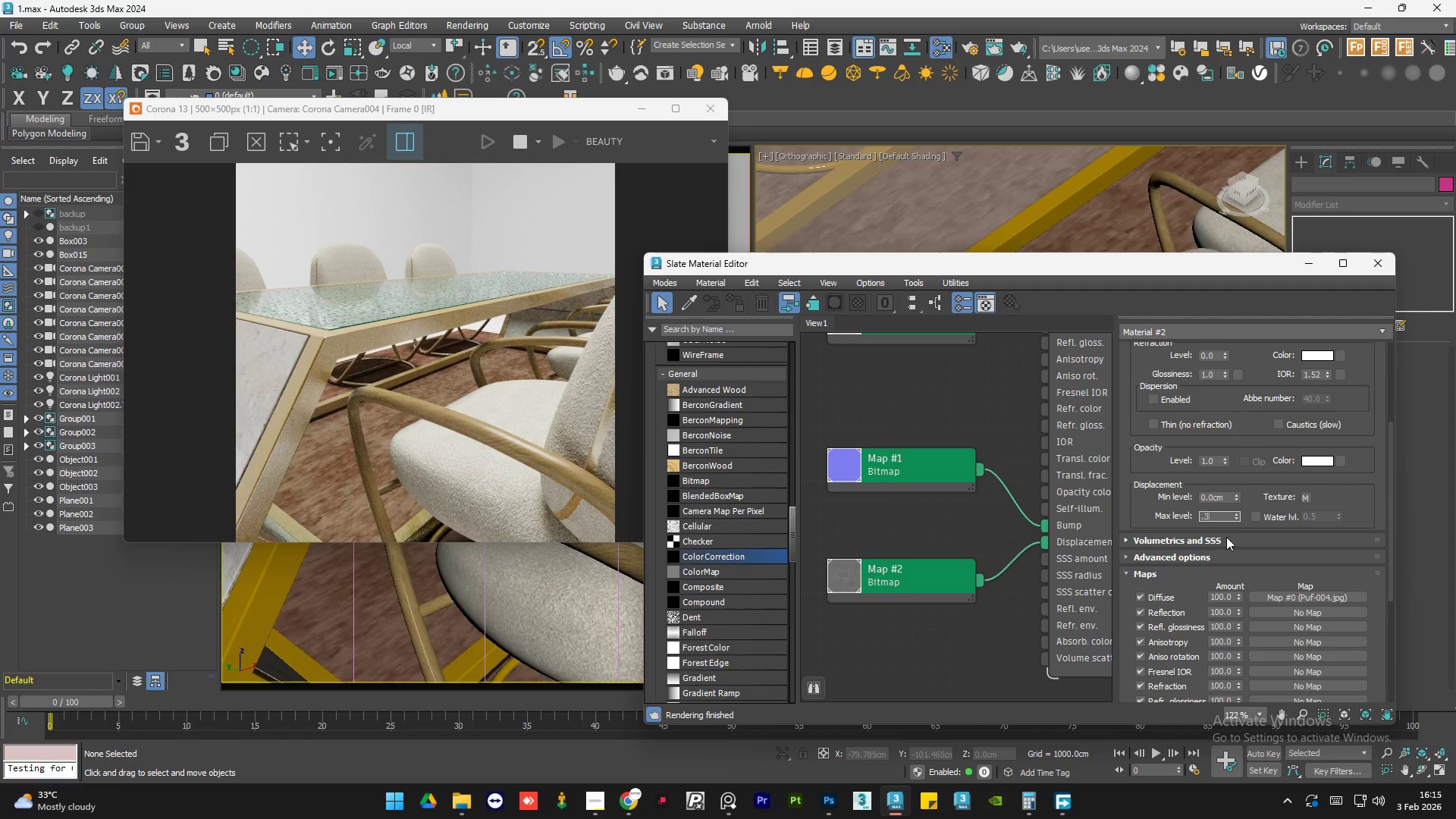 
key(Numpad3)
 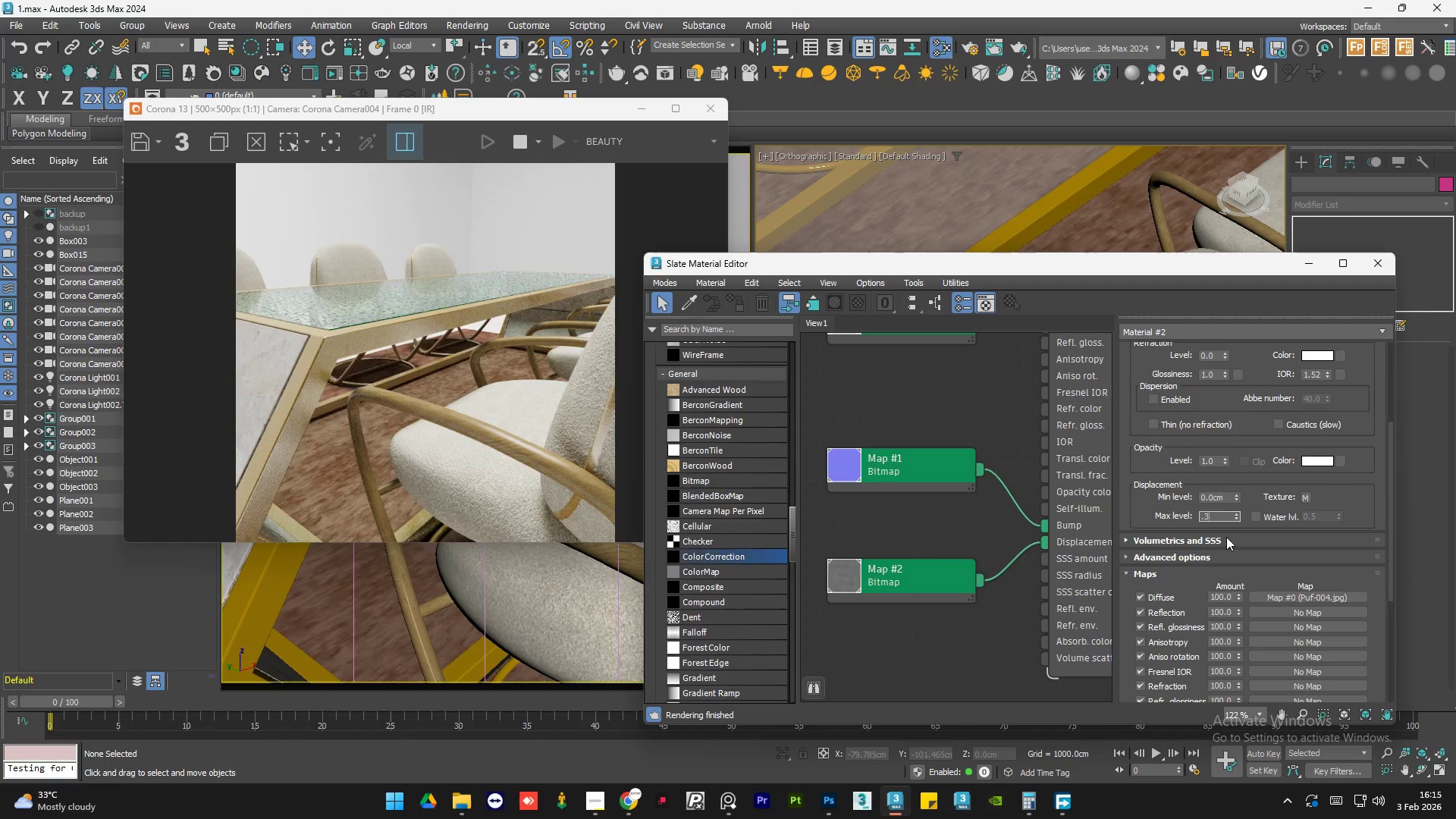 
key(NumpadEnter)
 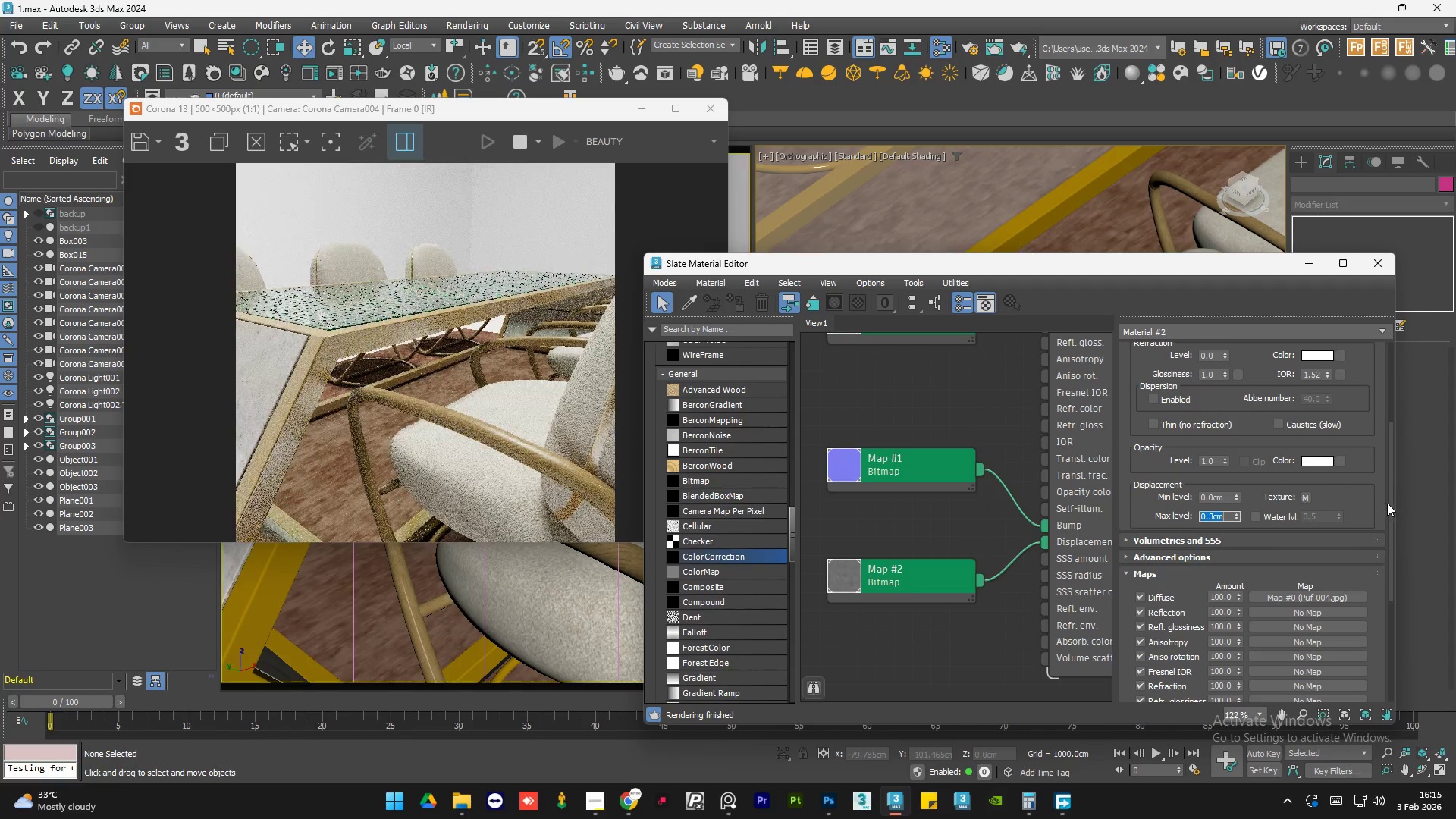 
left_click_drag(start_coordinate=[1395, 514], to_coordinate=[1395, 548])
 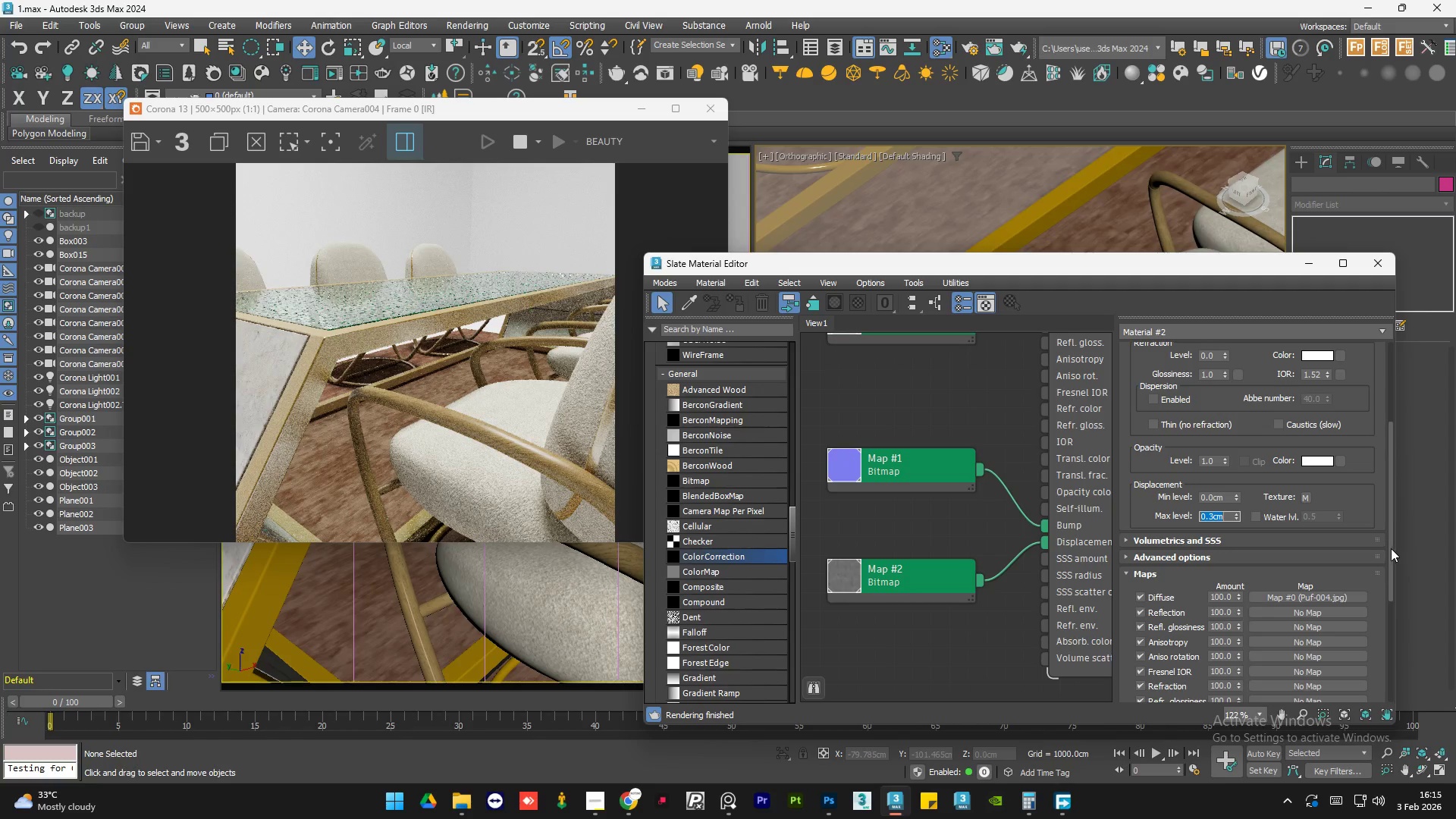 
left_click_drag(start_coordinate=[1391, 548], to_coordinate=[1383, 659])
 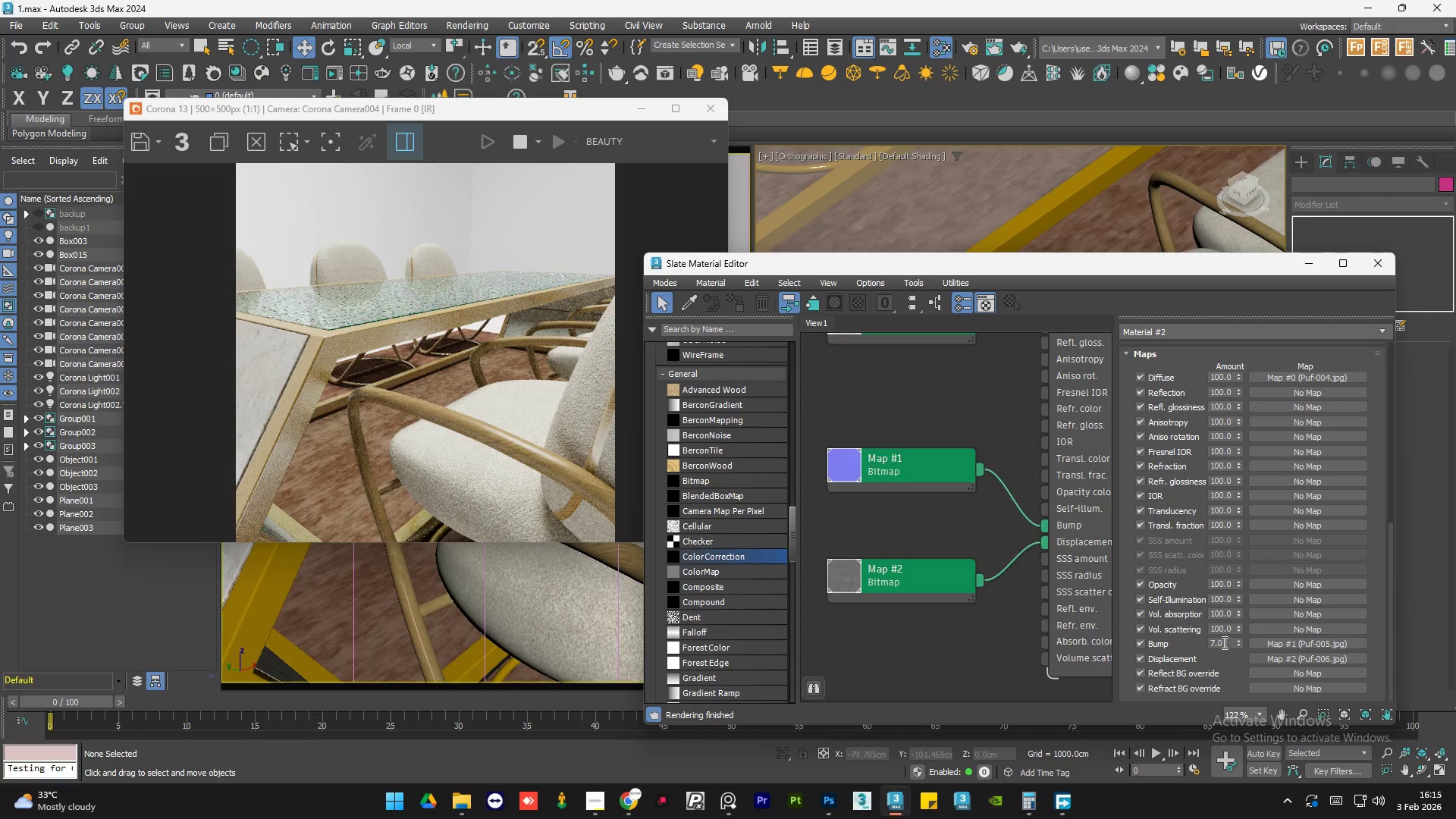 
double_click([1223, 642])
 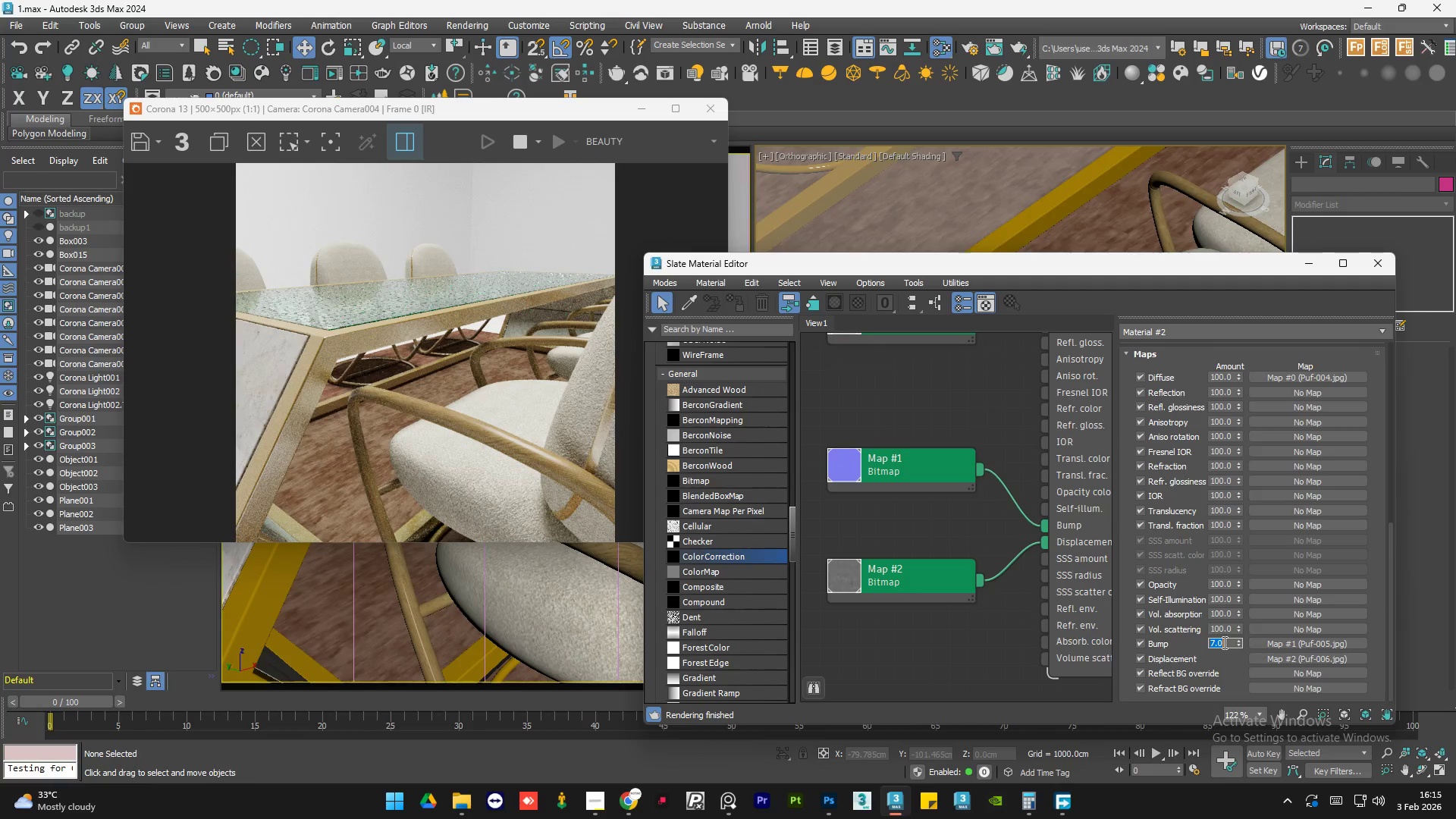 
key(Numpad1)
 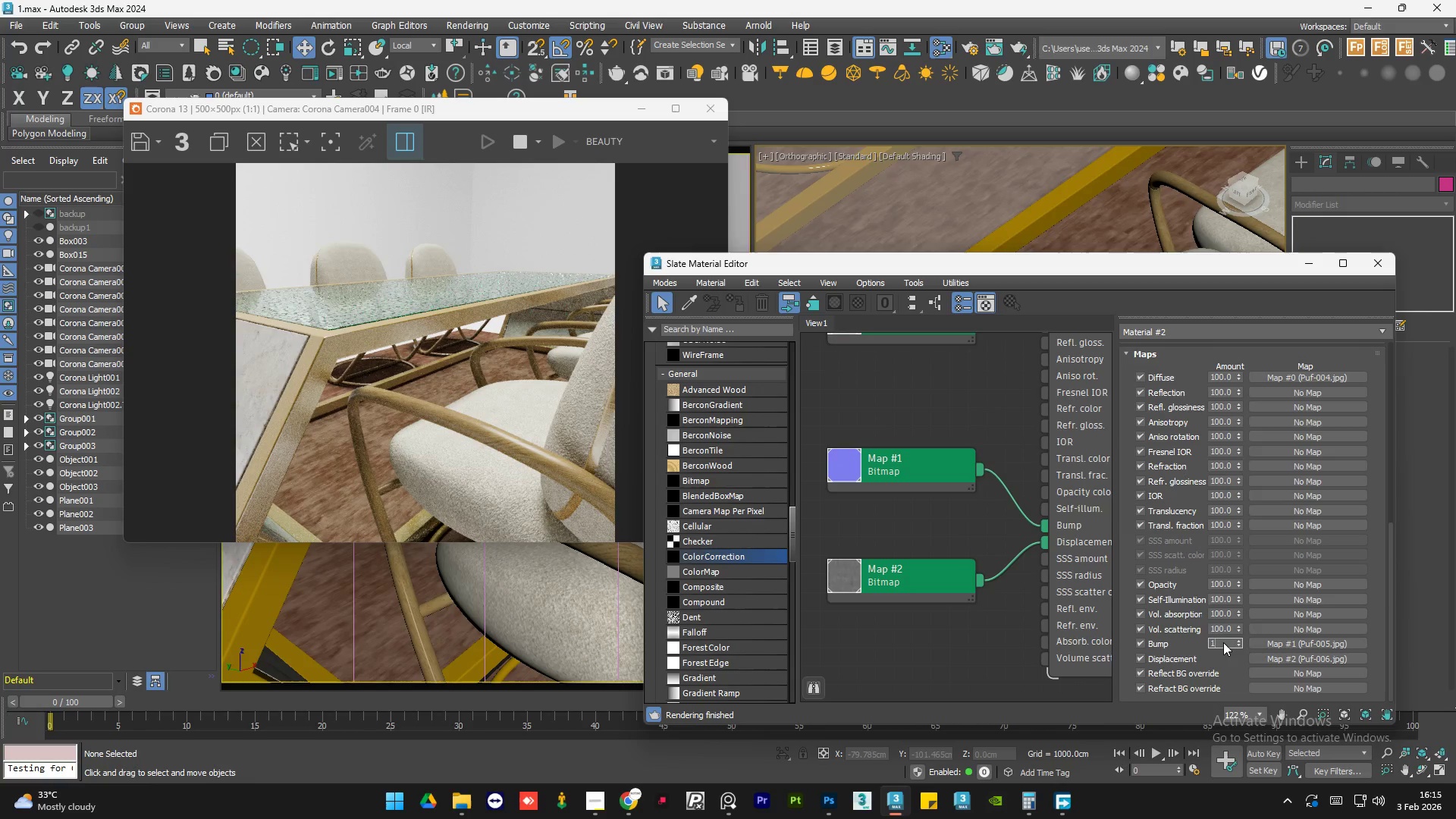 
key(Numpad0)
 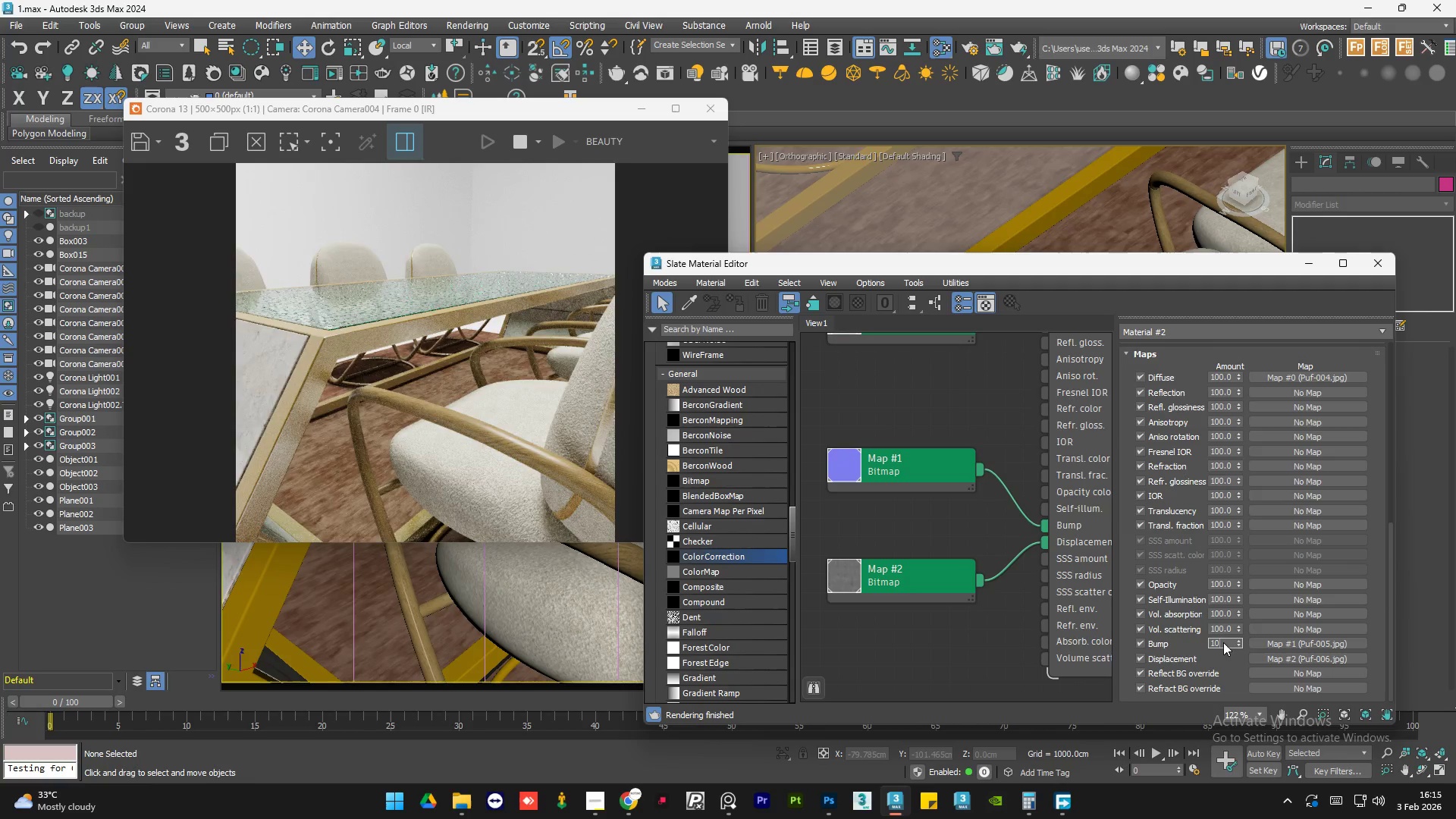 
key(NumpadEnter)
 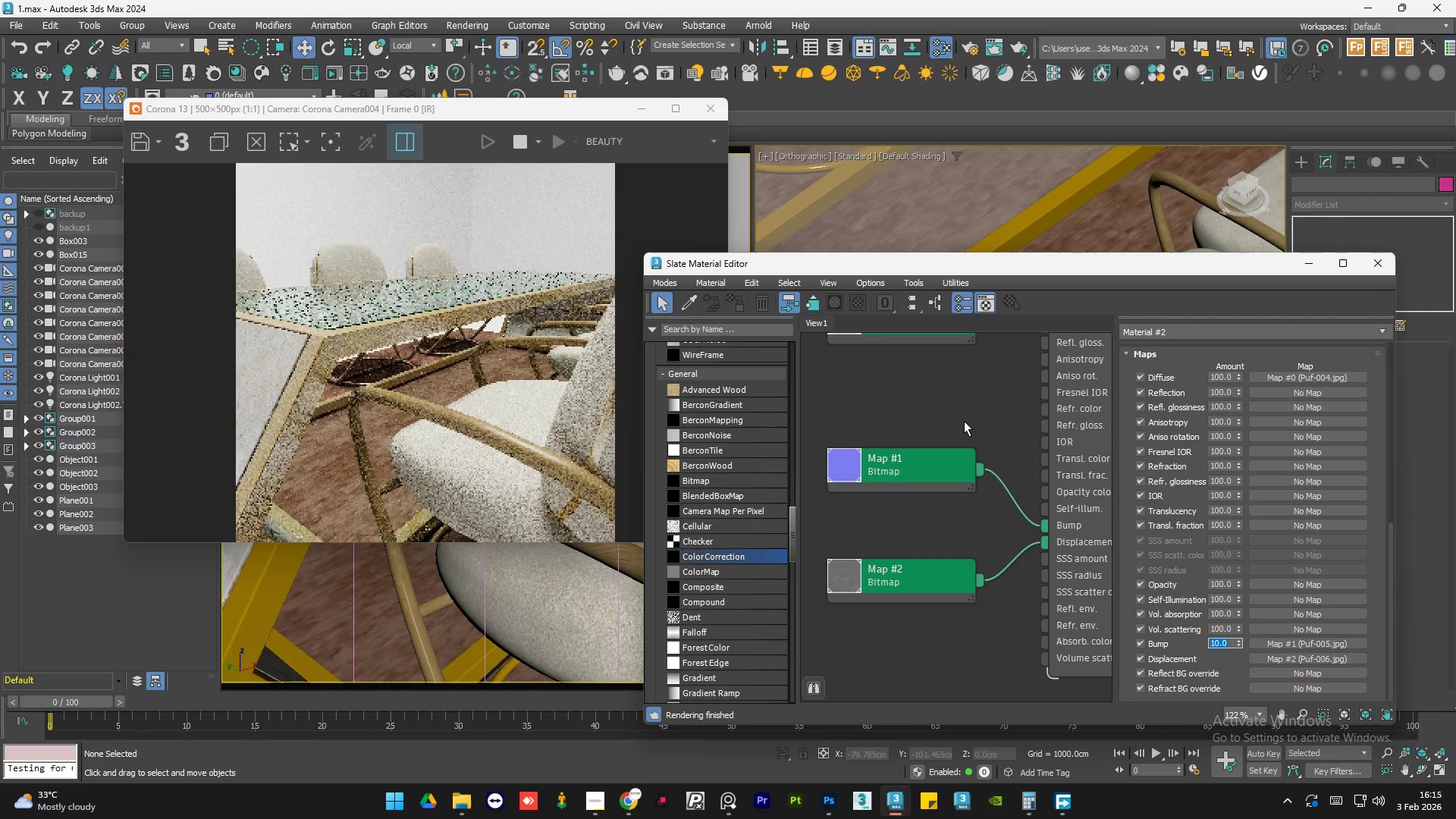 
double_click([964, 420])
 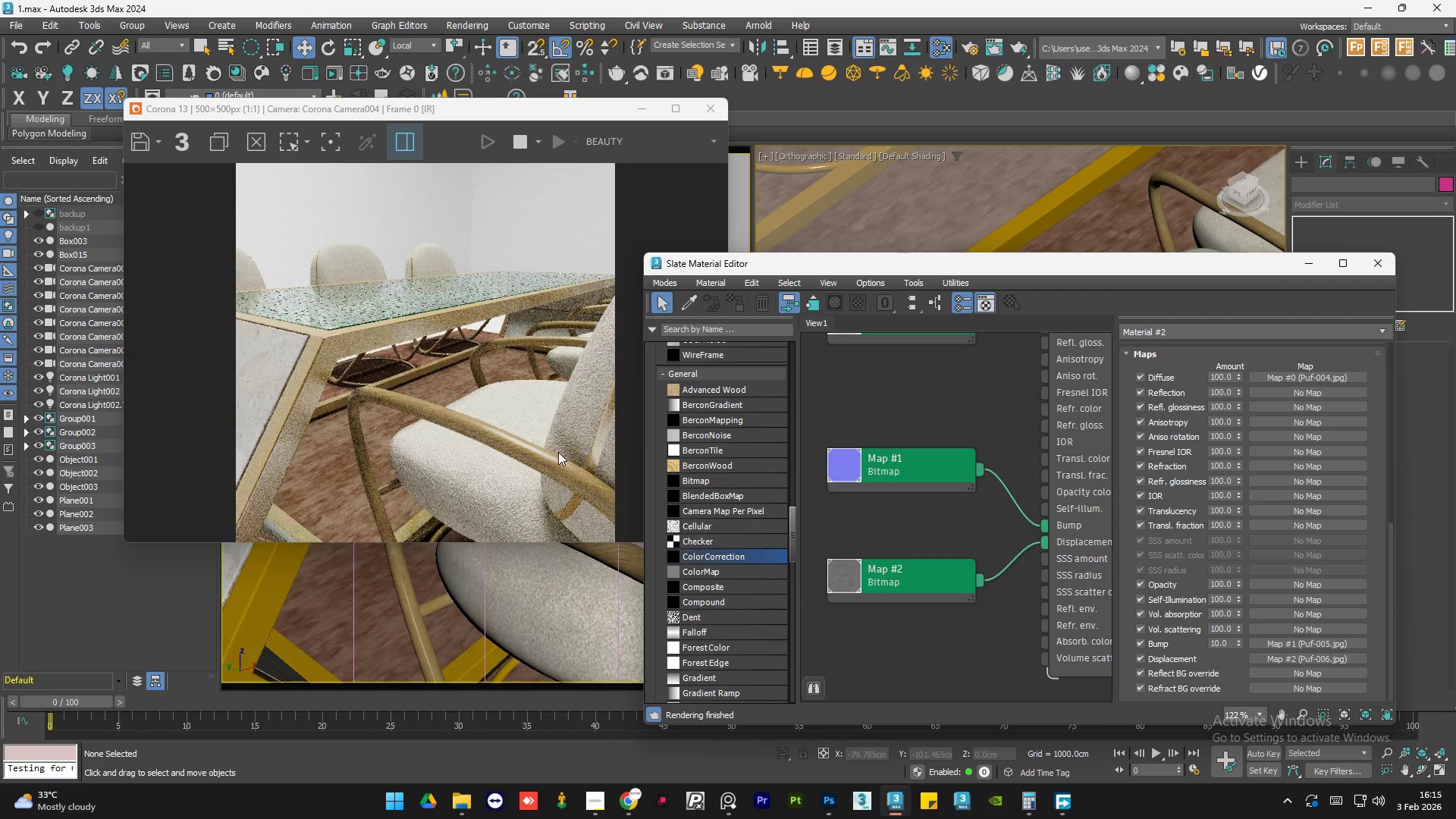 
scroll: coordinate [581, 452], scroll_direction: up, amount: 1.0
 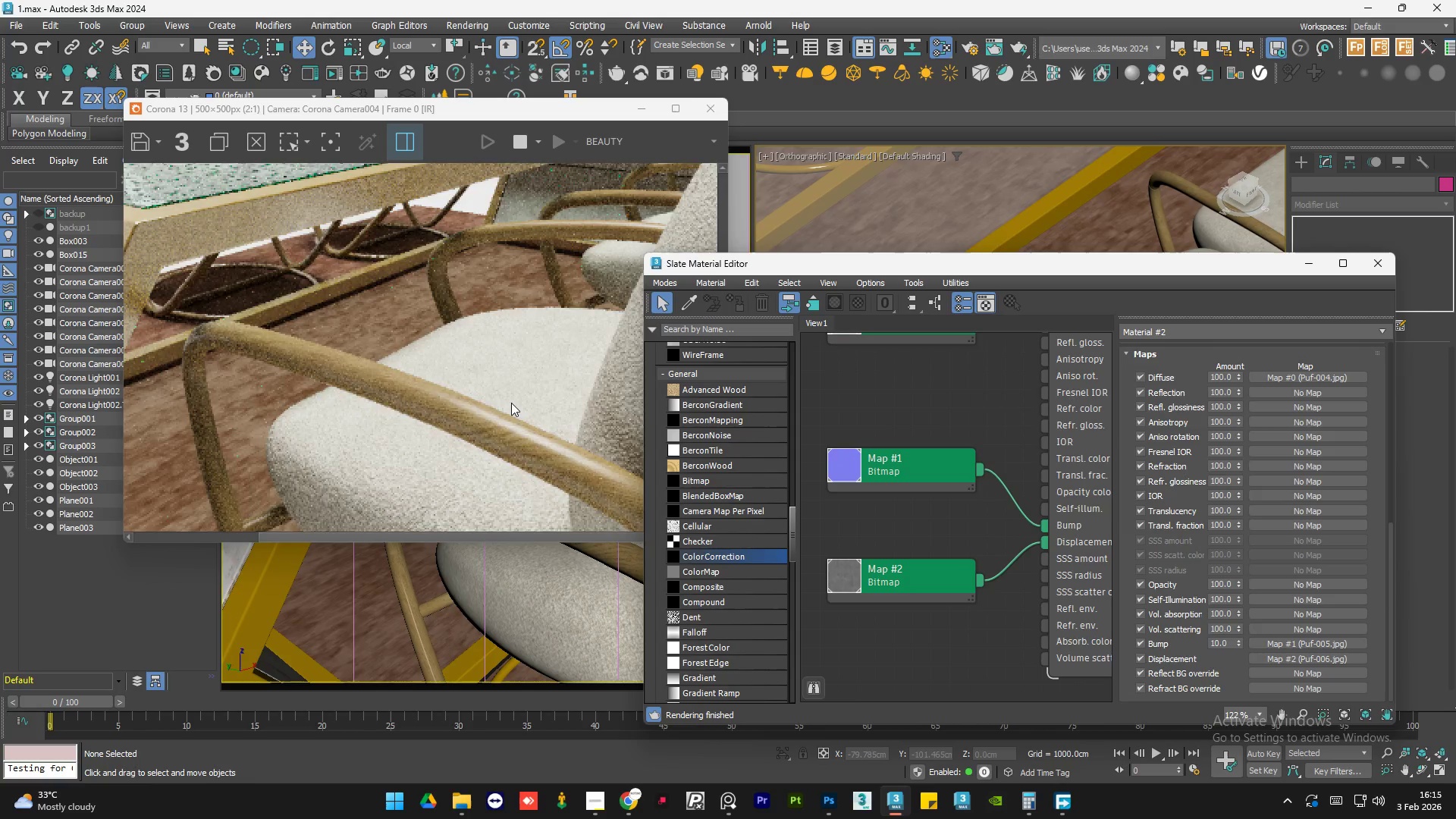 
scroll: coordinate [510, 403], scroll_direction: down, amount: 1.0
 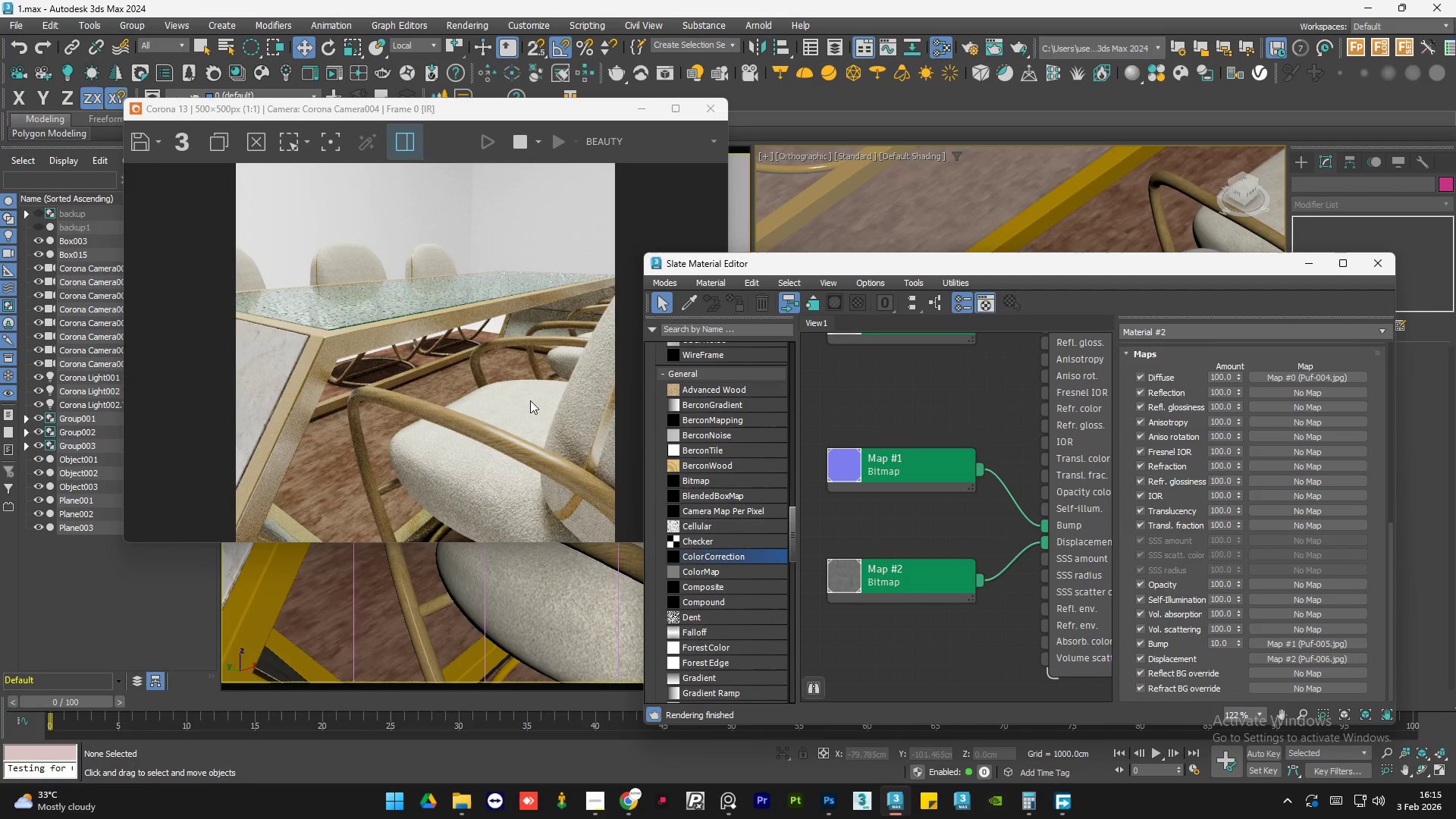 
scroll: coordinate [353, 294], scroll_direction: up, amount: 1.0
 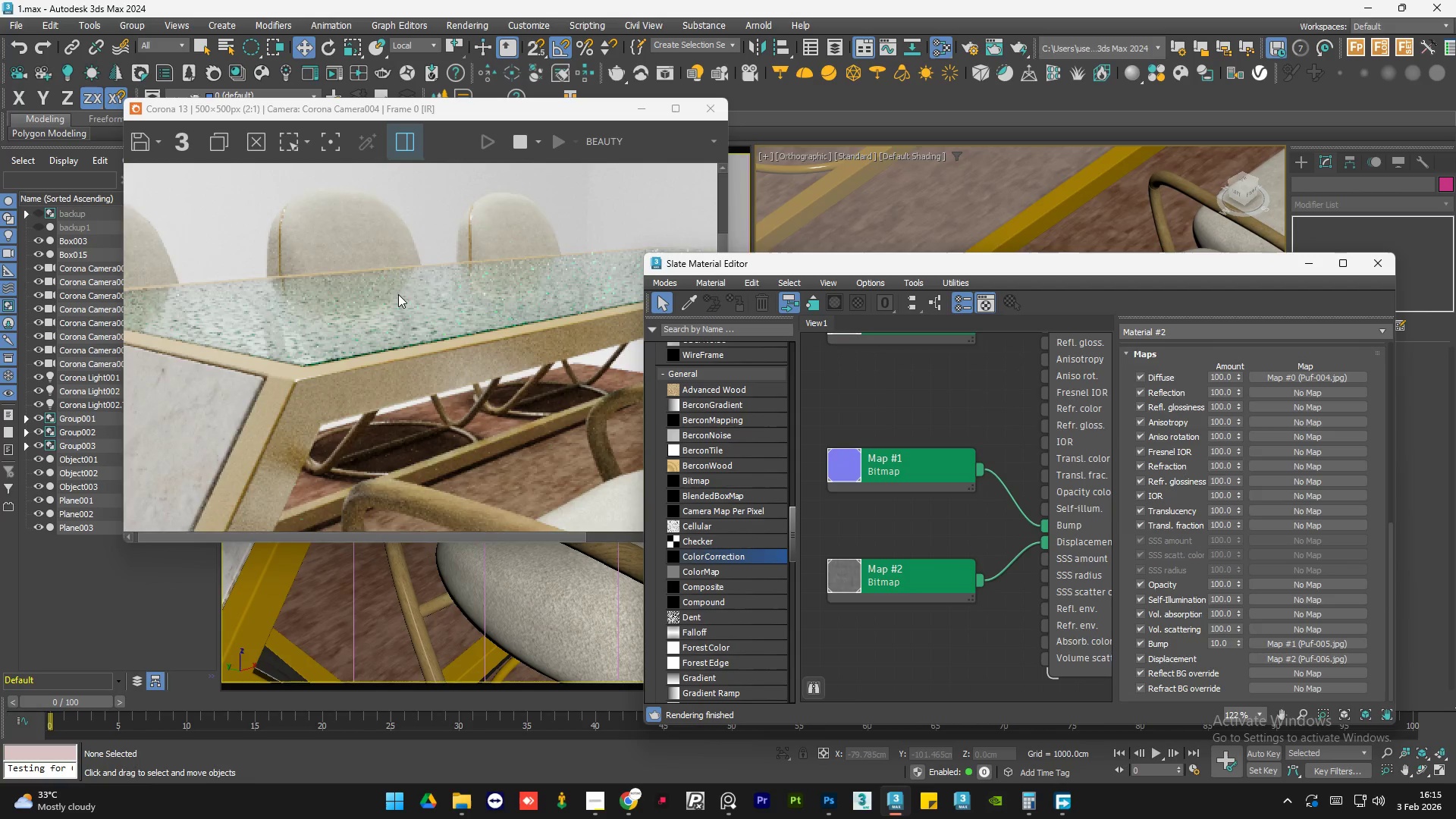 
scroll: coordinate [444, 294], scroll_direction: down, amount: 2.0
 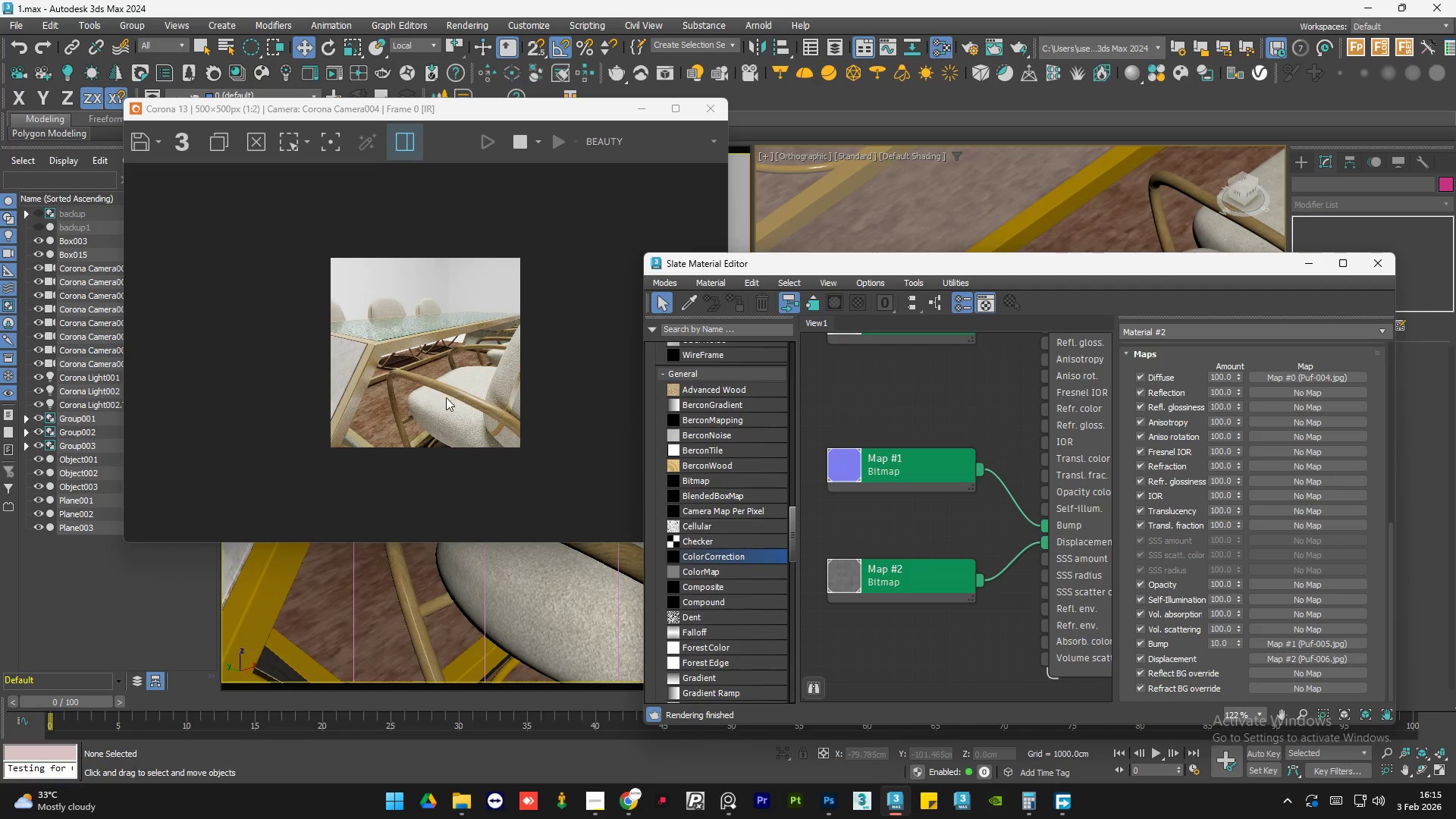 
scroll: coordinate [445, 400], scroll_direction: up, amount: 1.0
 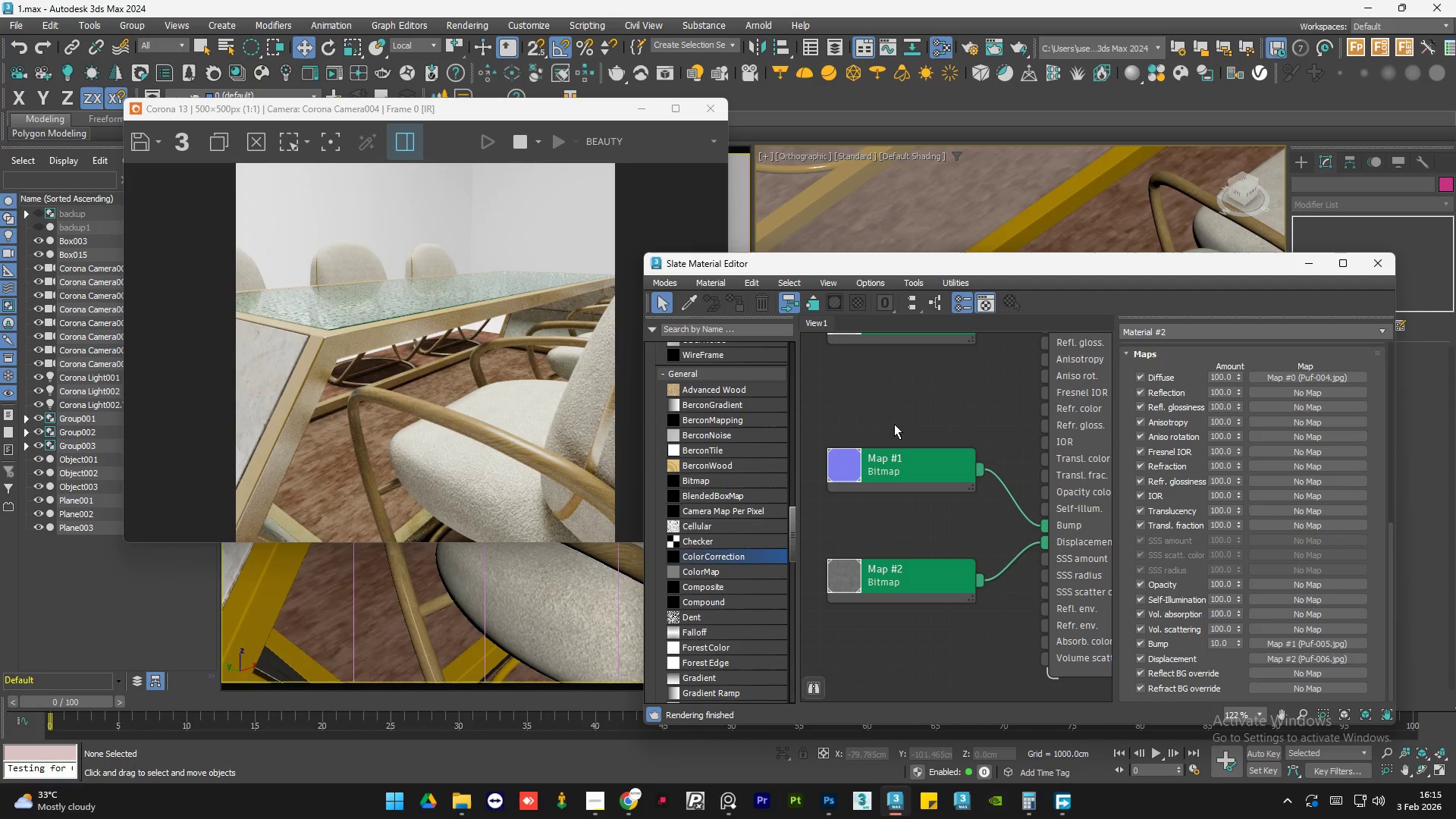 
double_click([899, 422])
 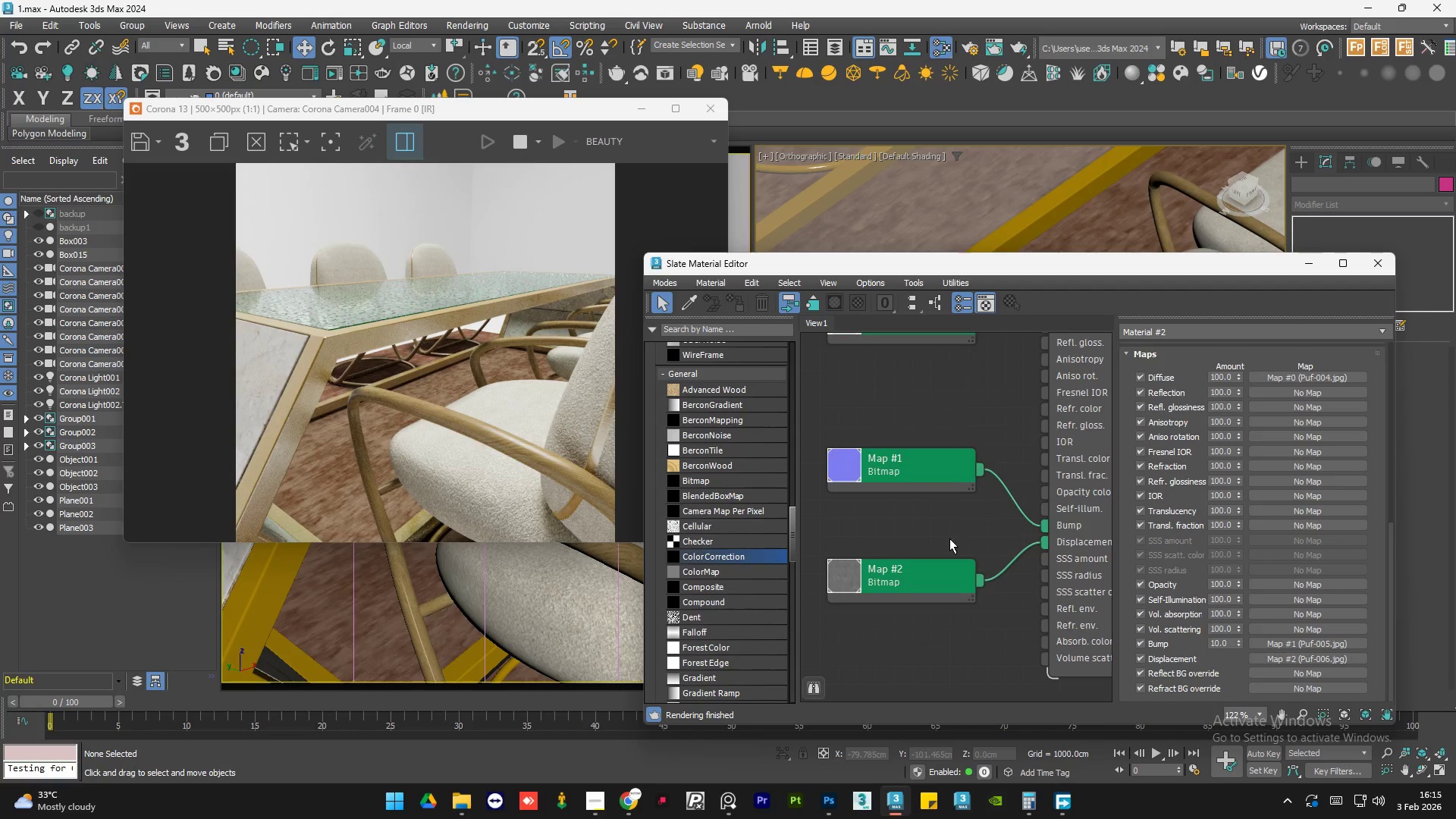 
scroll: coordinate [973, 368], scroll_direction: down, amount: 9.0
 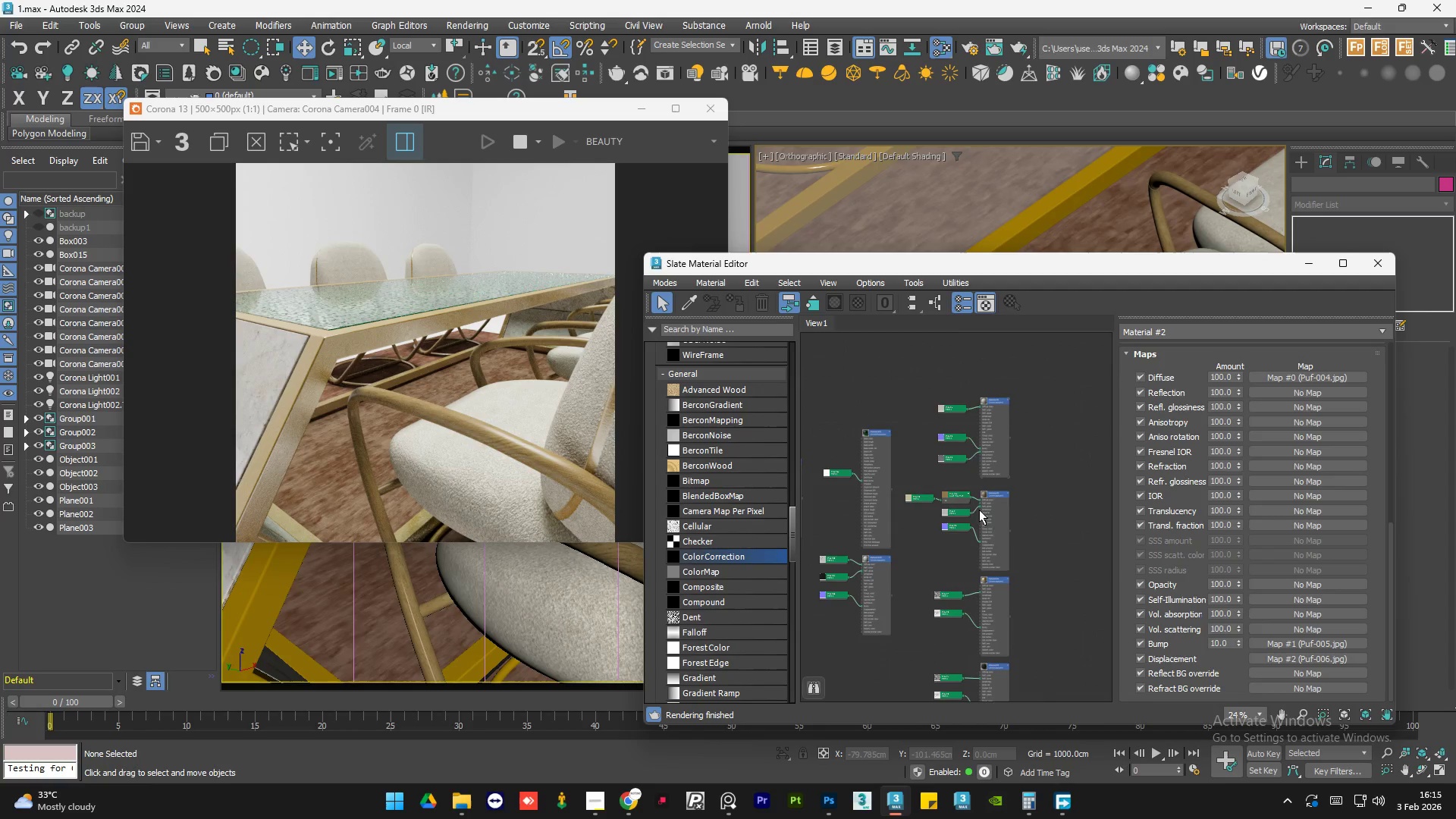 
scroll: coordinate [987, 418], scroll_direction: up, amount: 6.0
 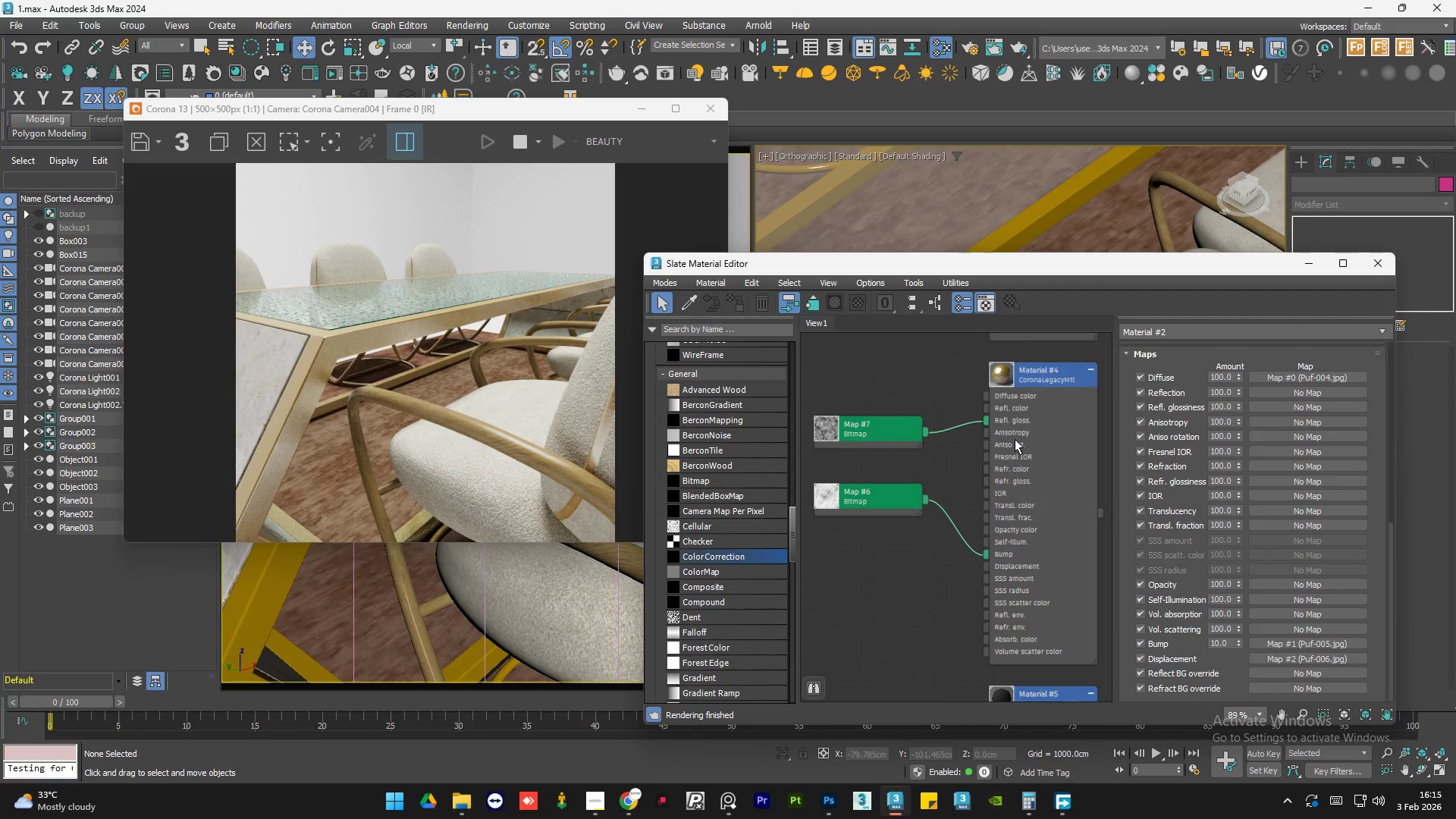 
scroll: coordinate [1000, 517], scroll_direction: none, amount: 0.0
 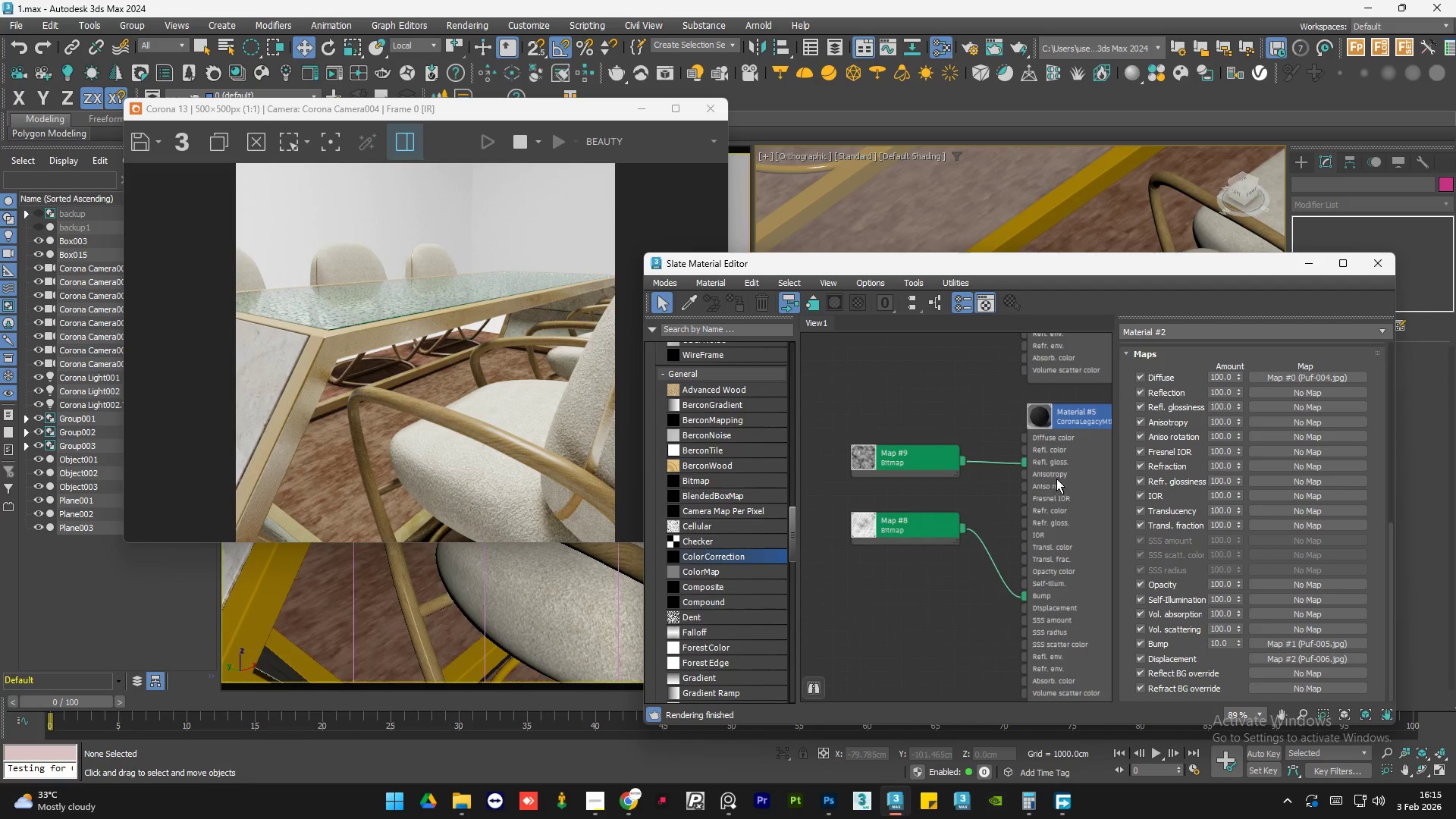 
double_click([1057, 478])
 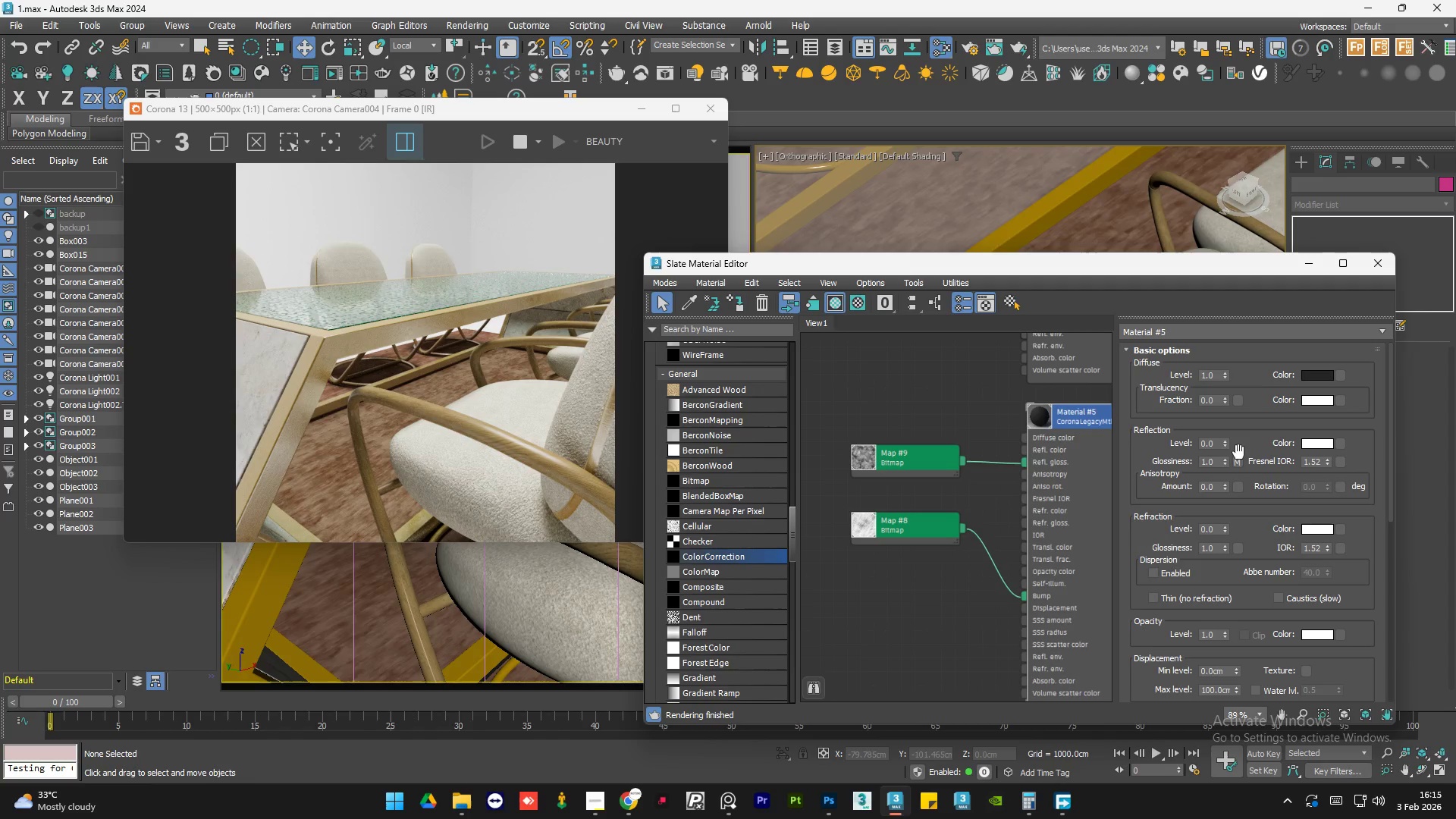 
double_click([1213, 440])
 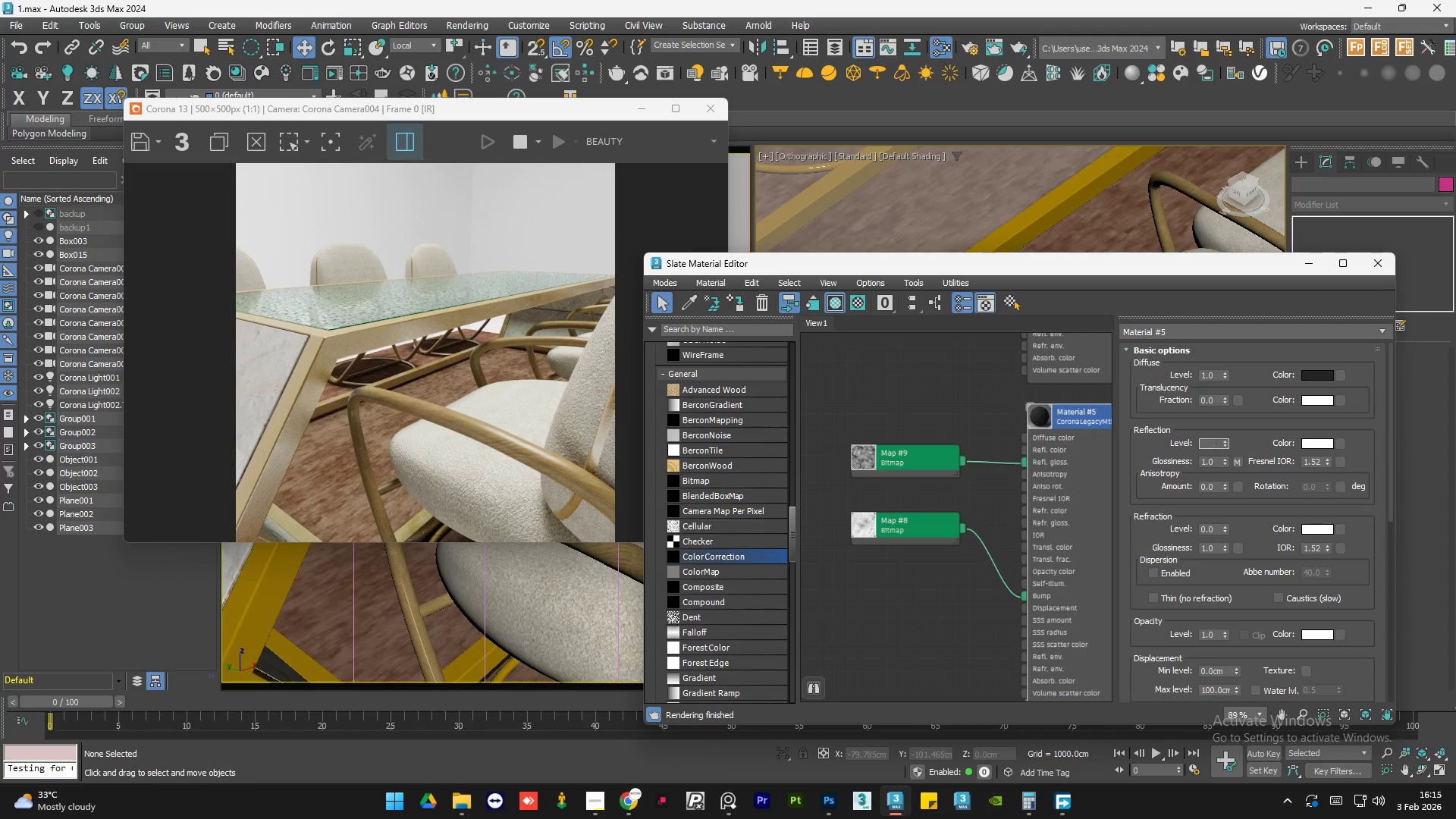 
key(Numpad1)
 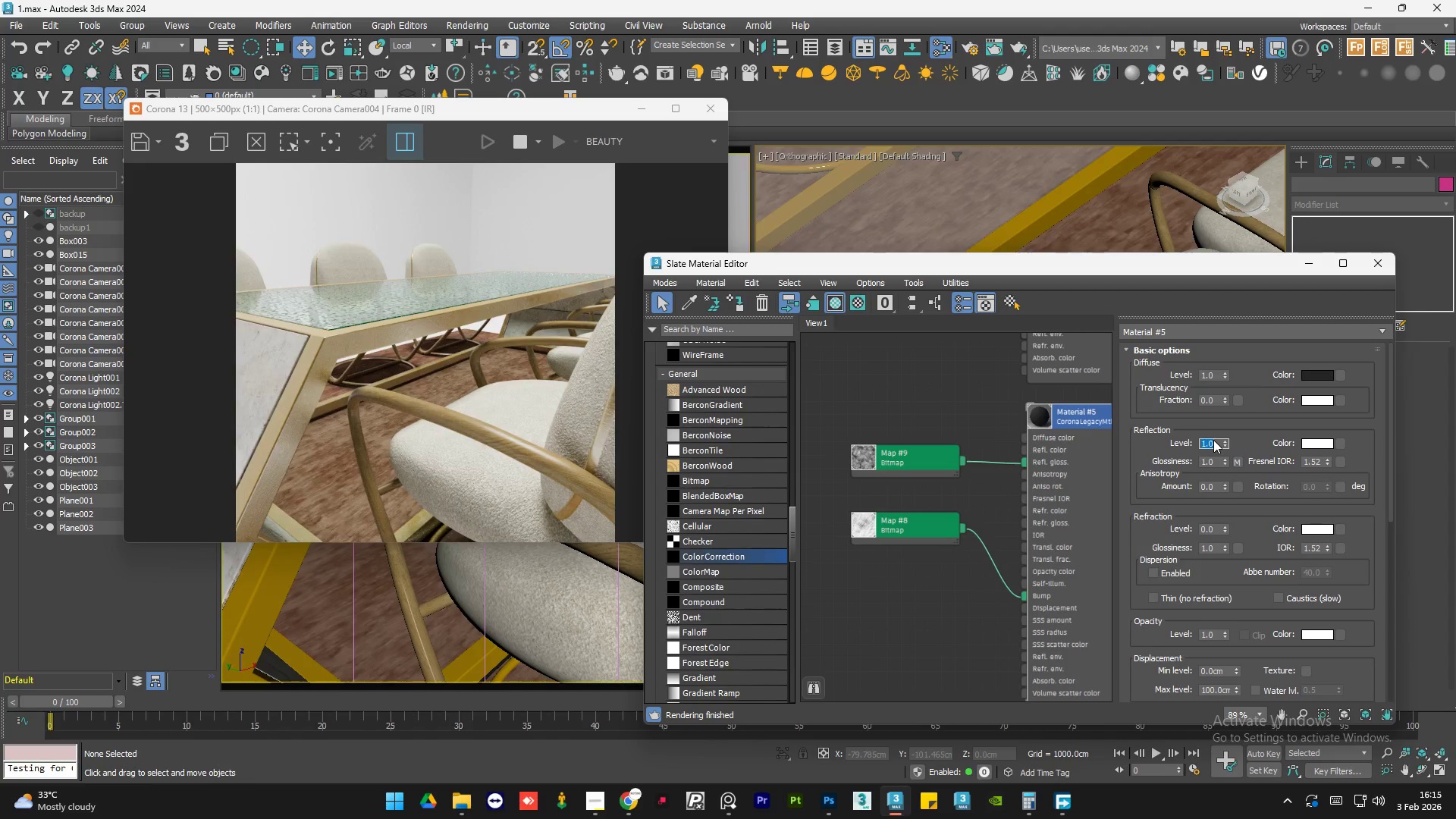 
key(NumpadEnter)
 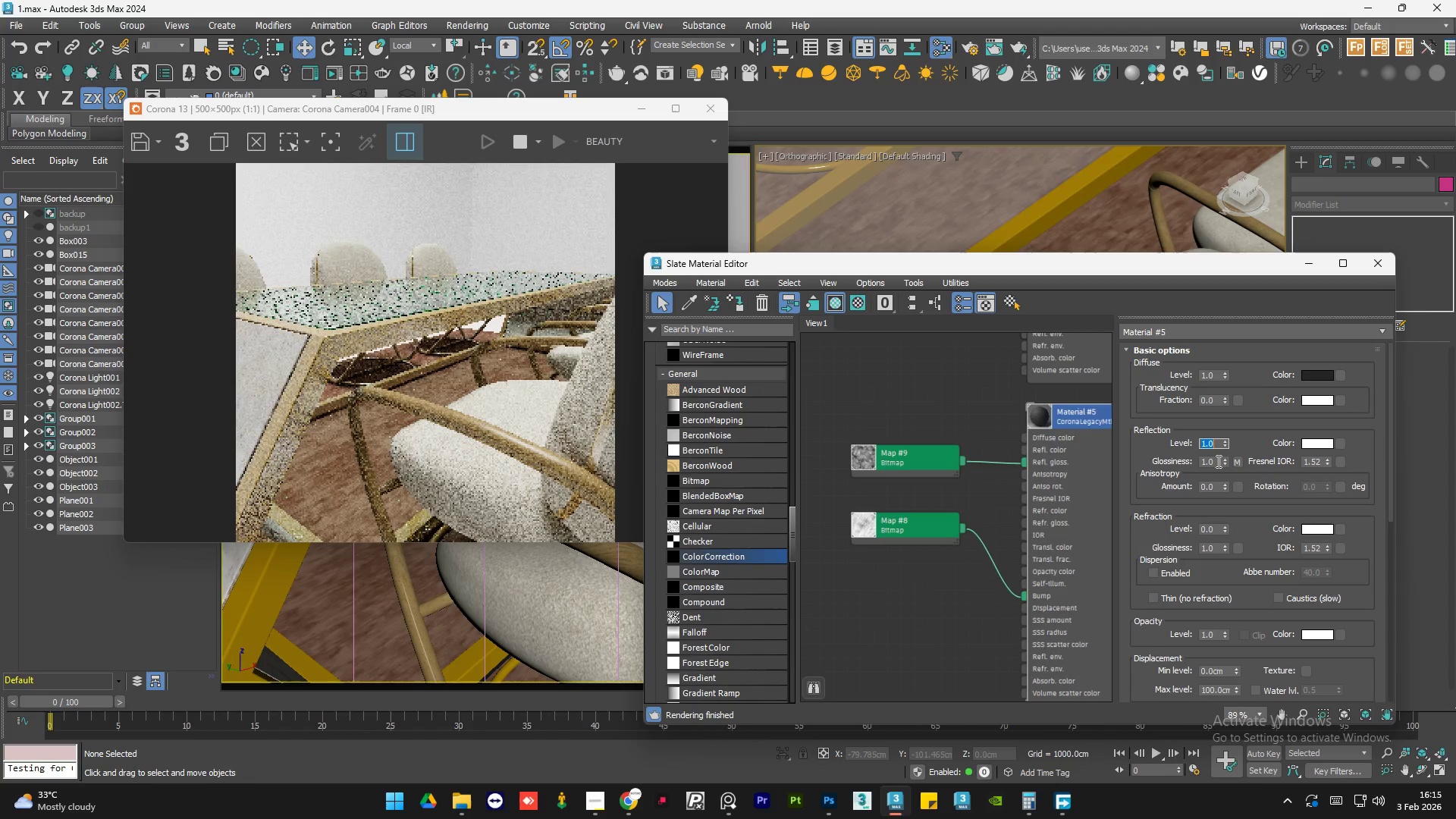 
double_click([1217, 461])
 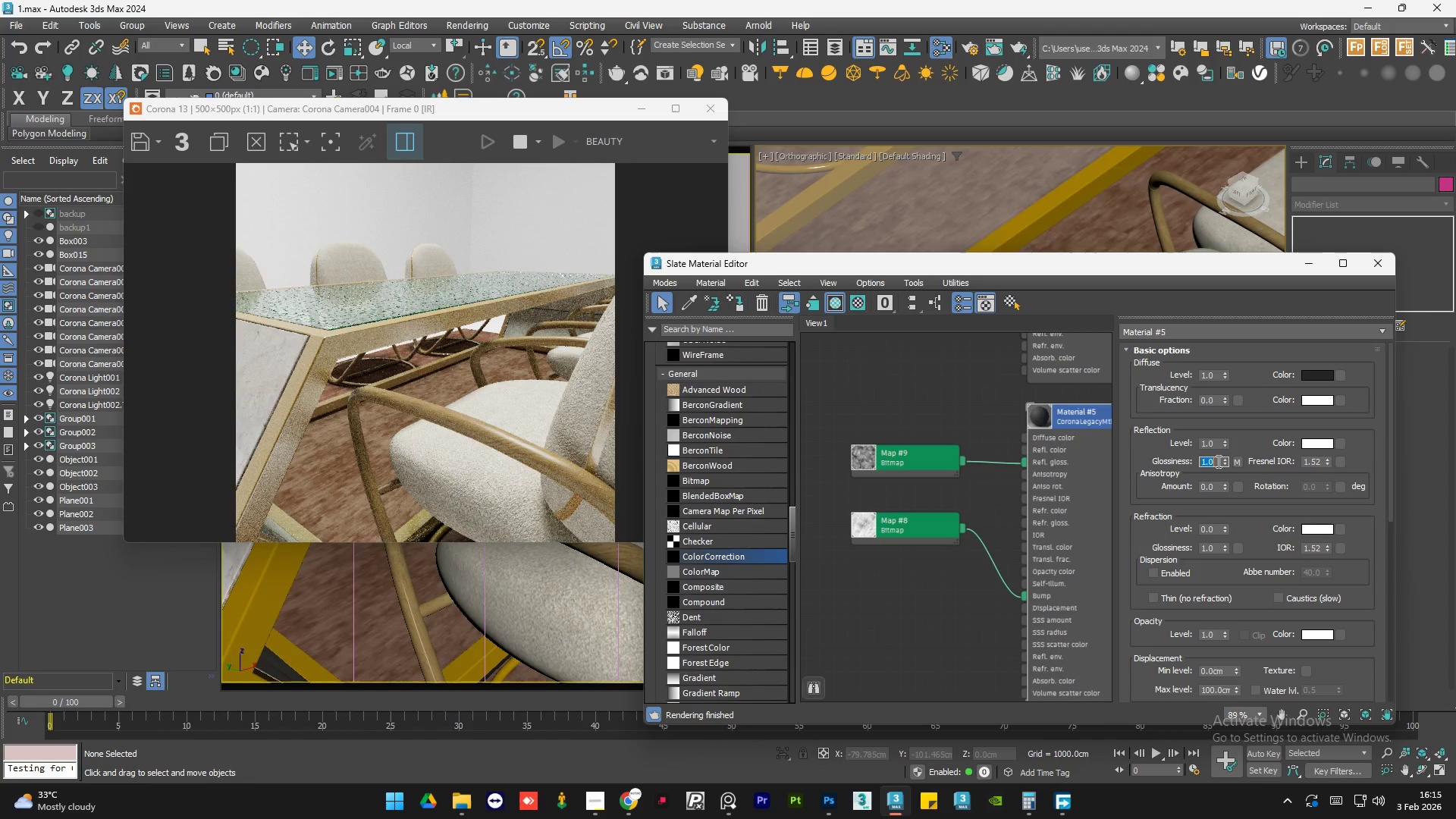 
key(NumpadDecimal)
 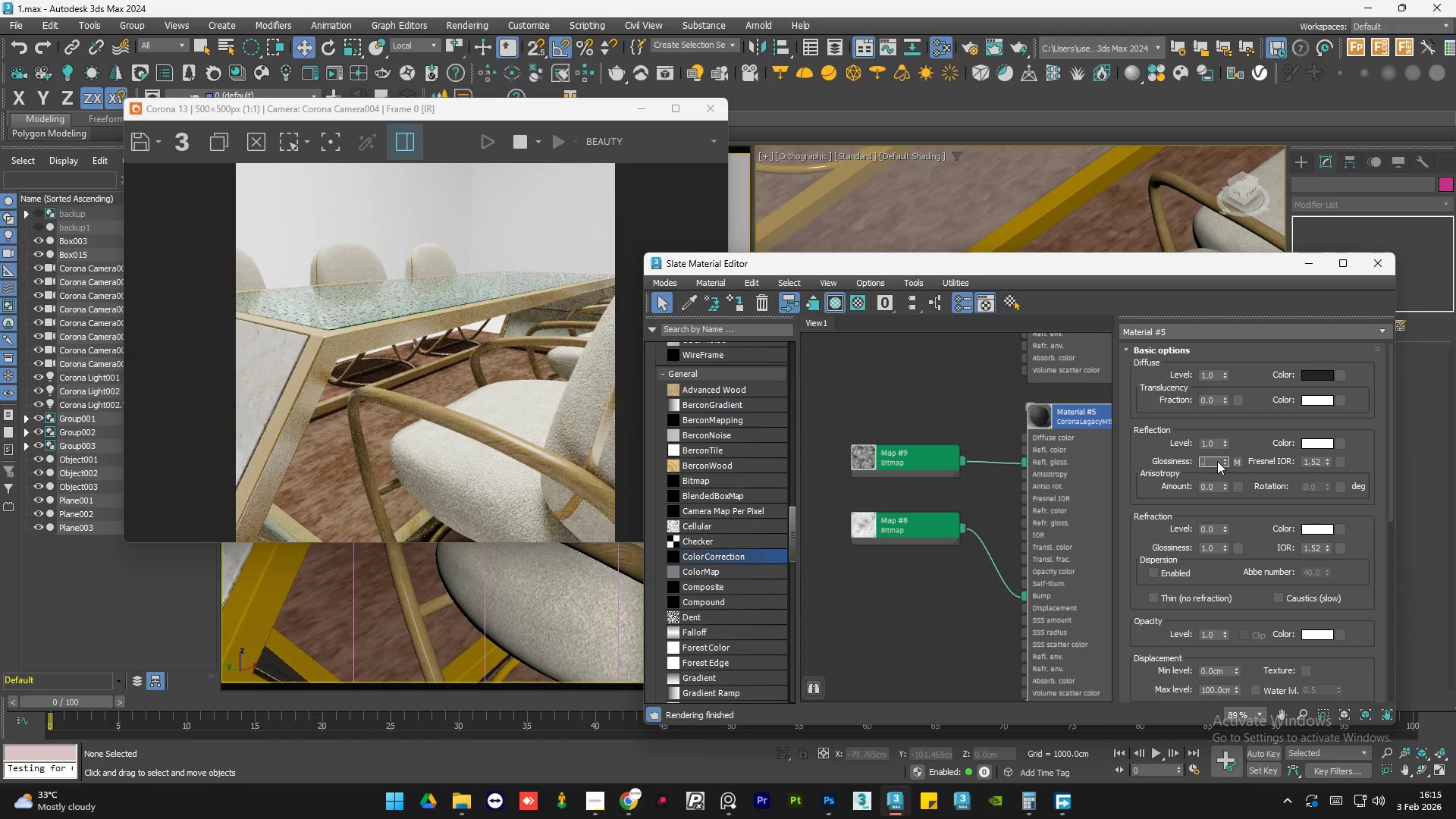 
key(Numpad7)
 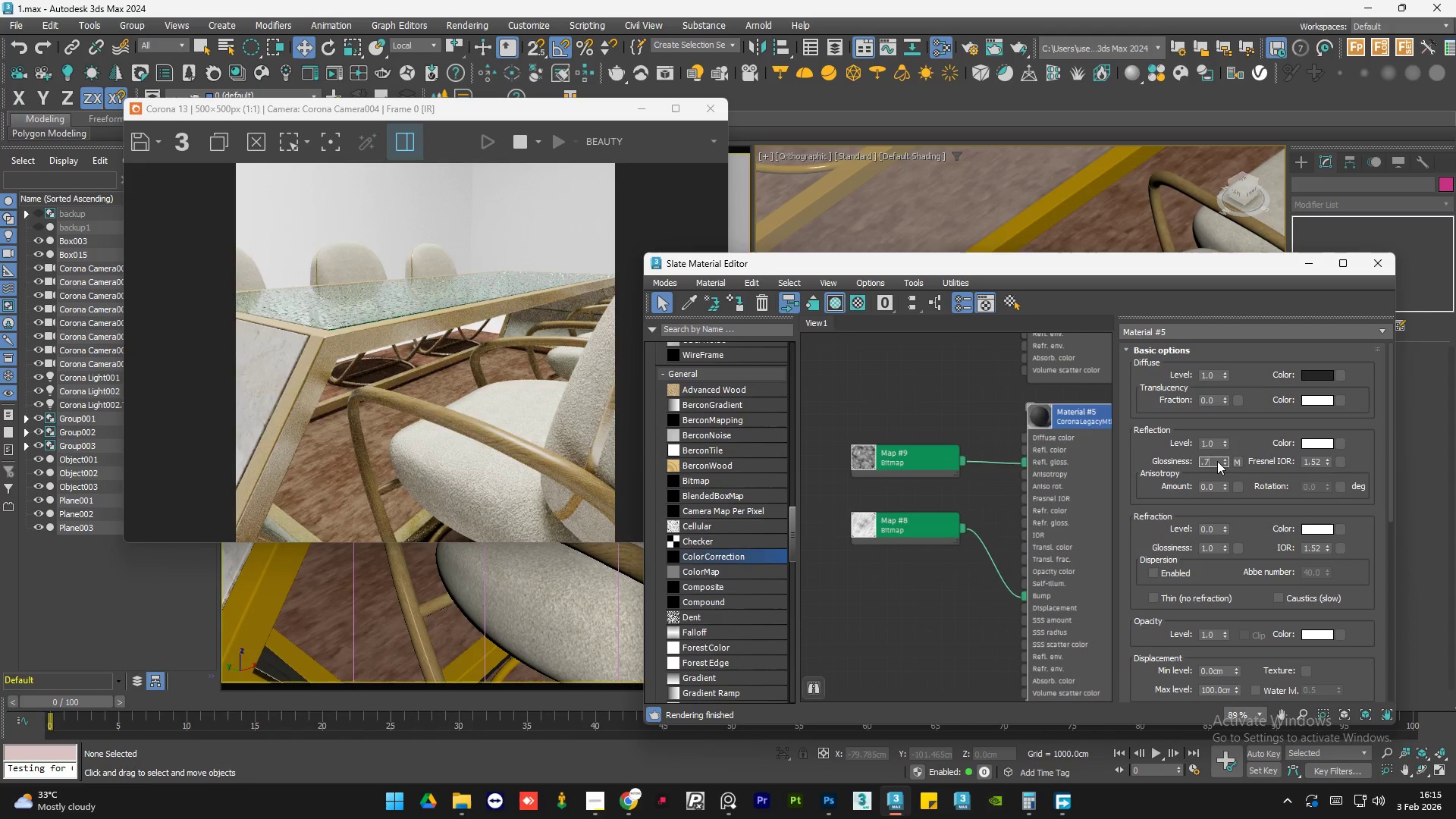 
key(NumpadEnter)
 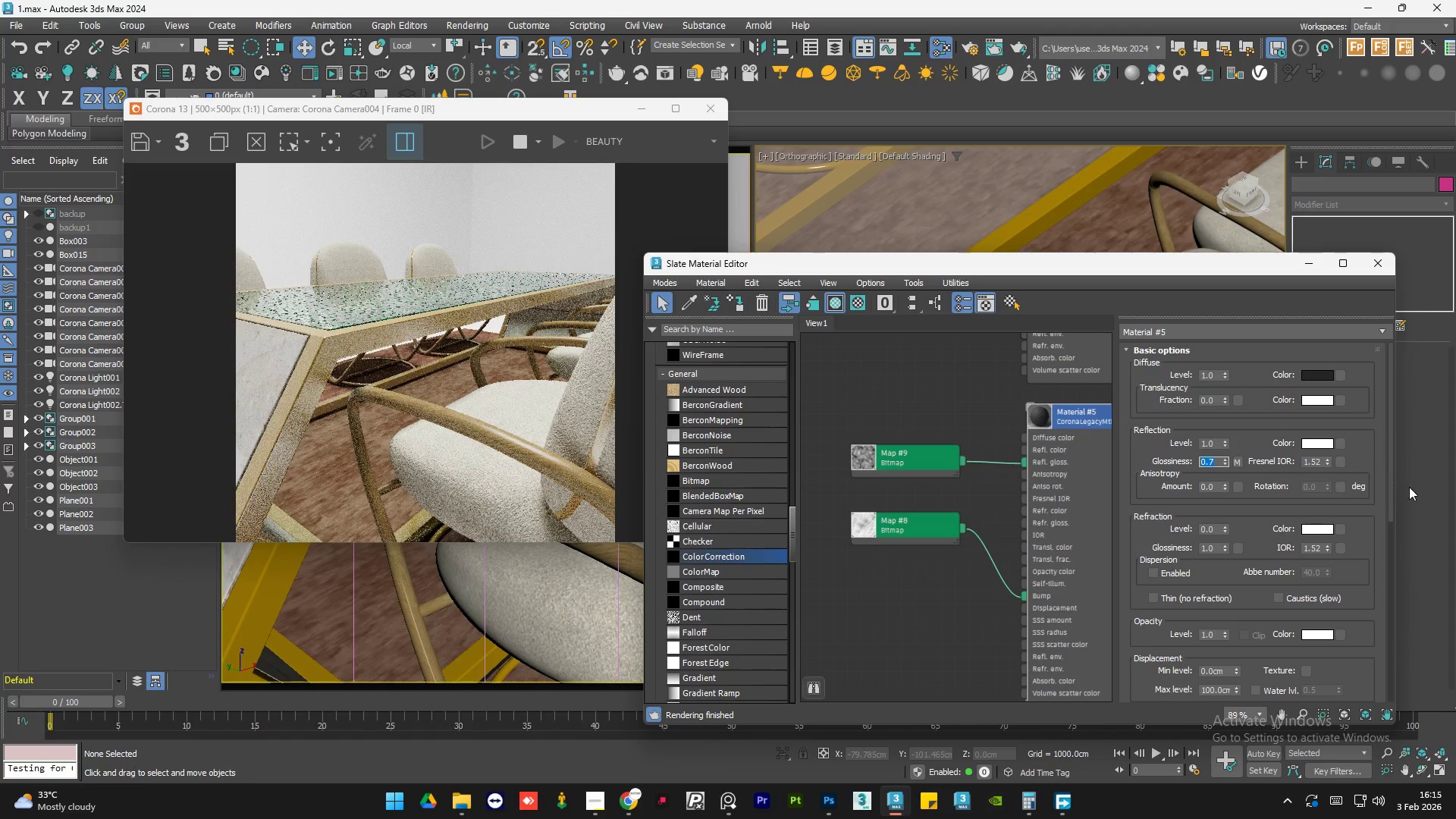 
left_click_drag(start_coordinate=[1391, 487], to_coordinate=[1389, 610])
 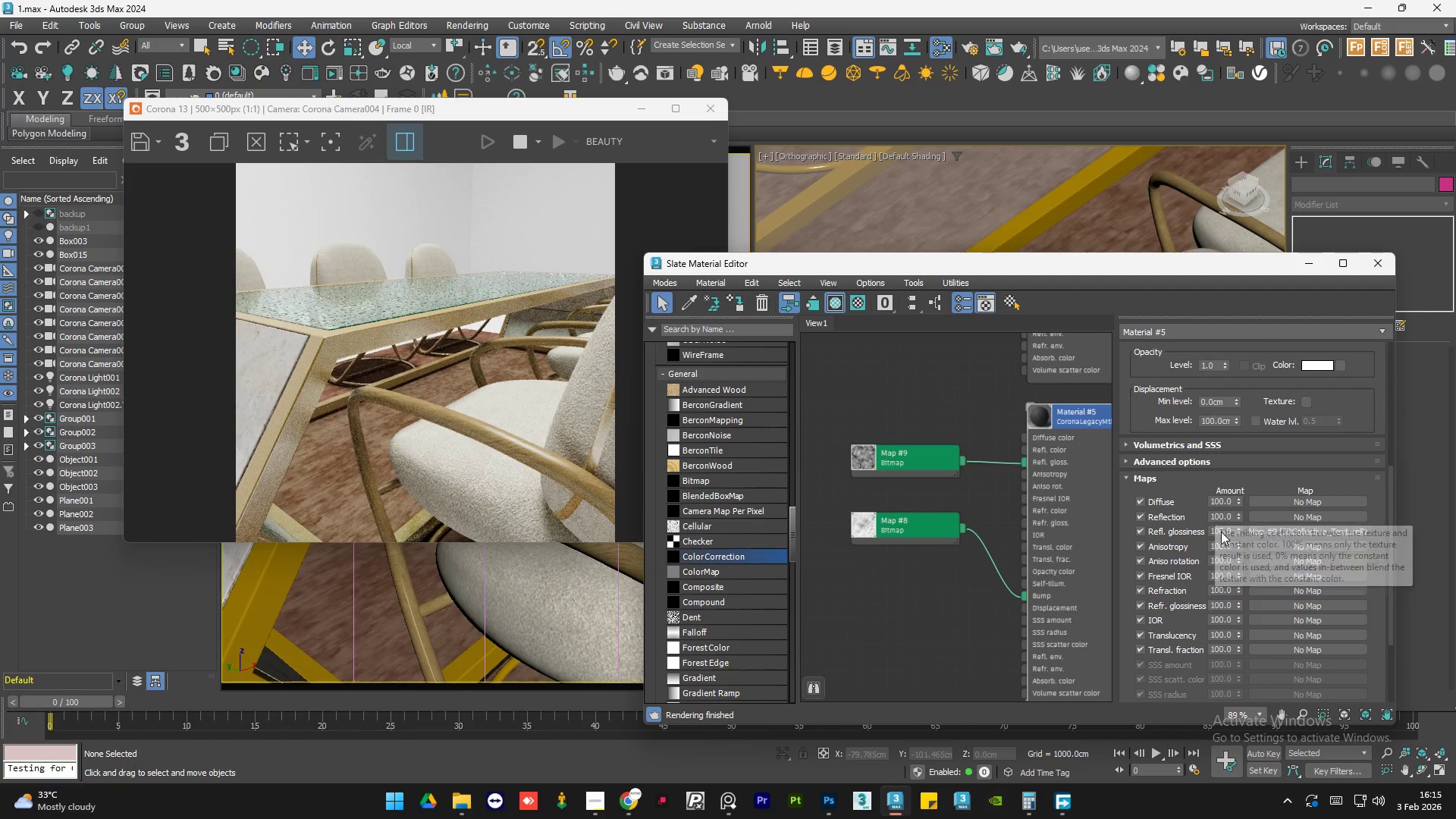 
double_click([1217, 532])
 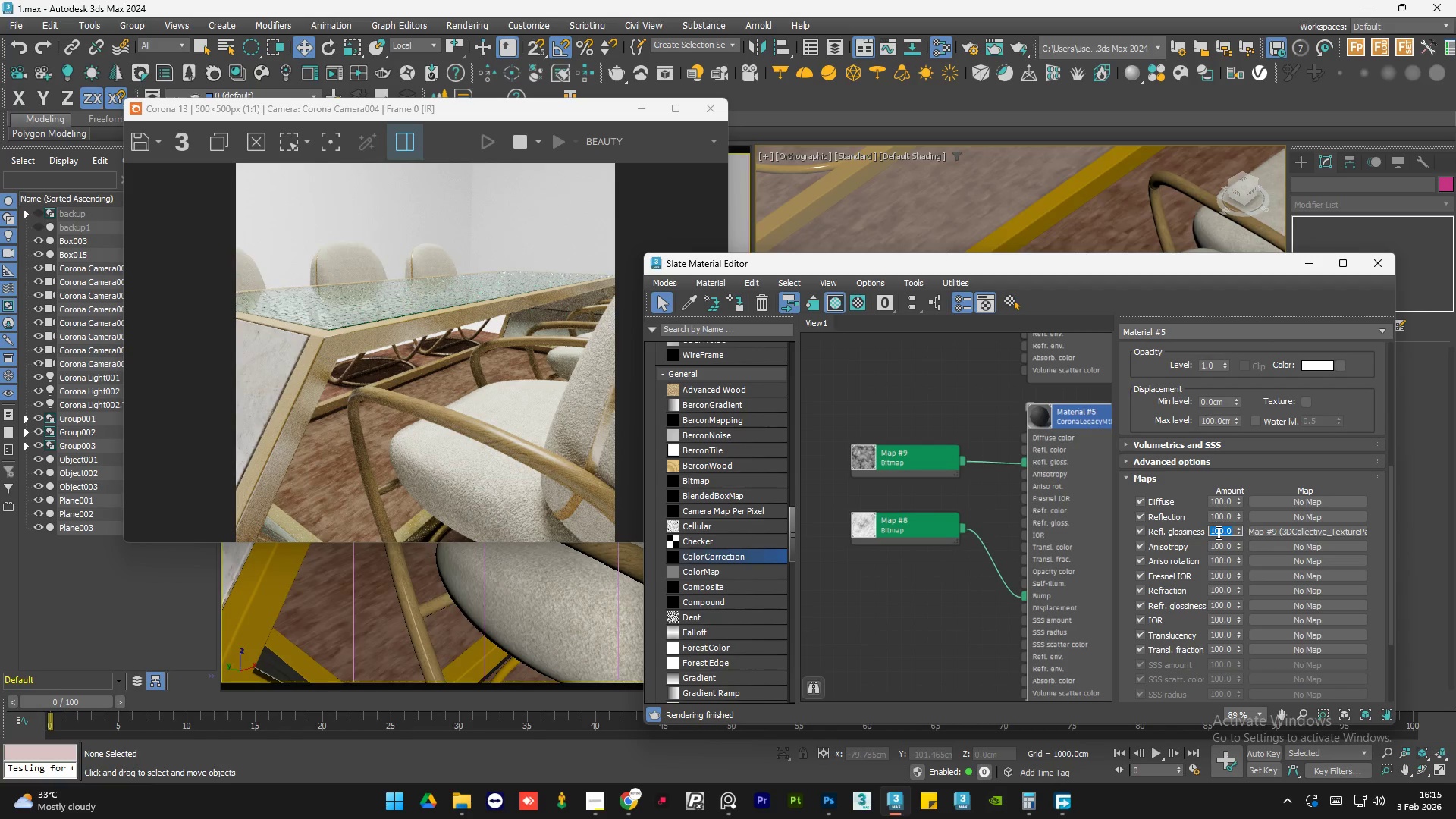 
key(Numpad4)
 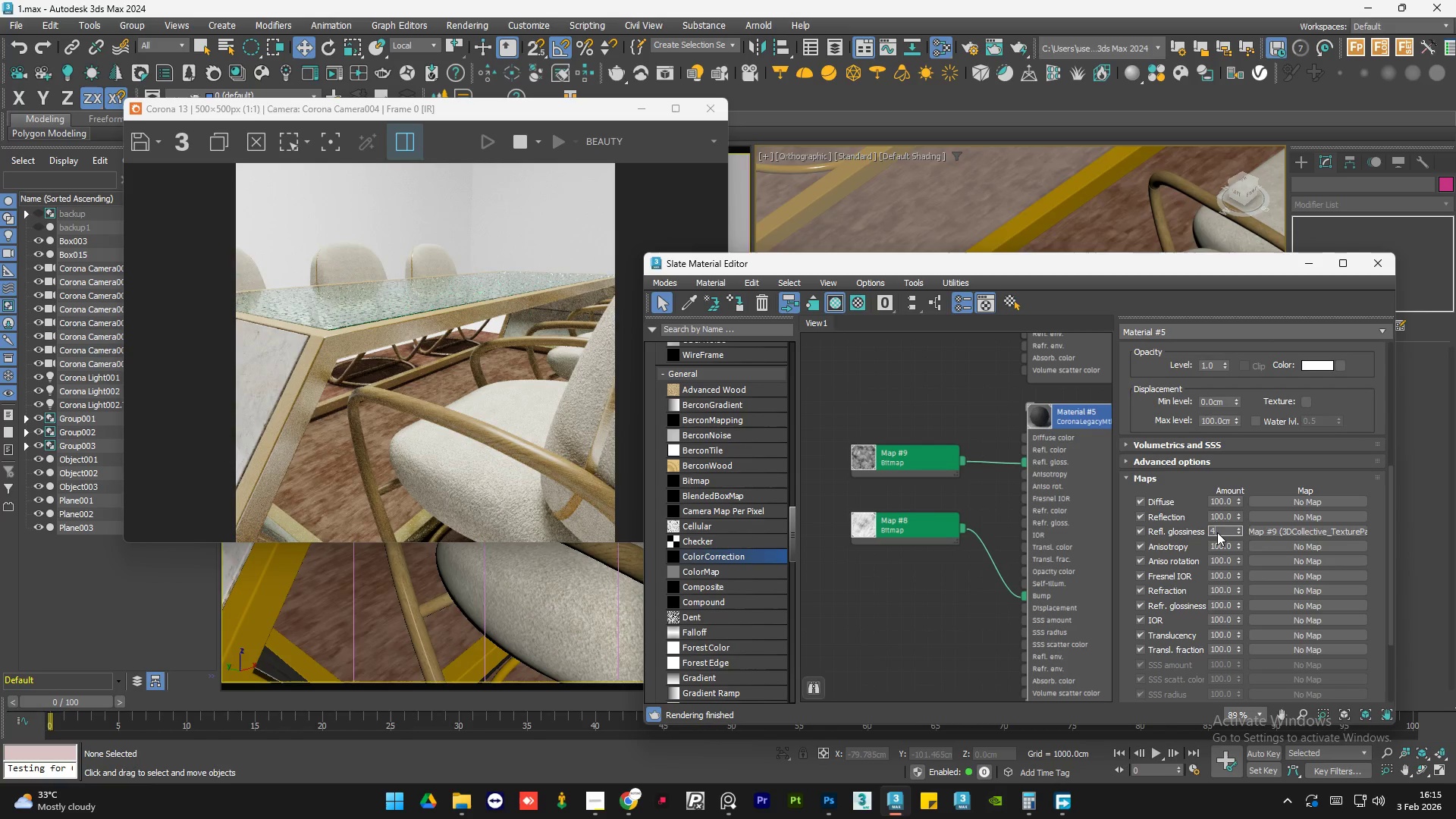 
key(Numpad0)
 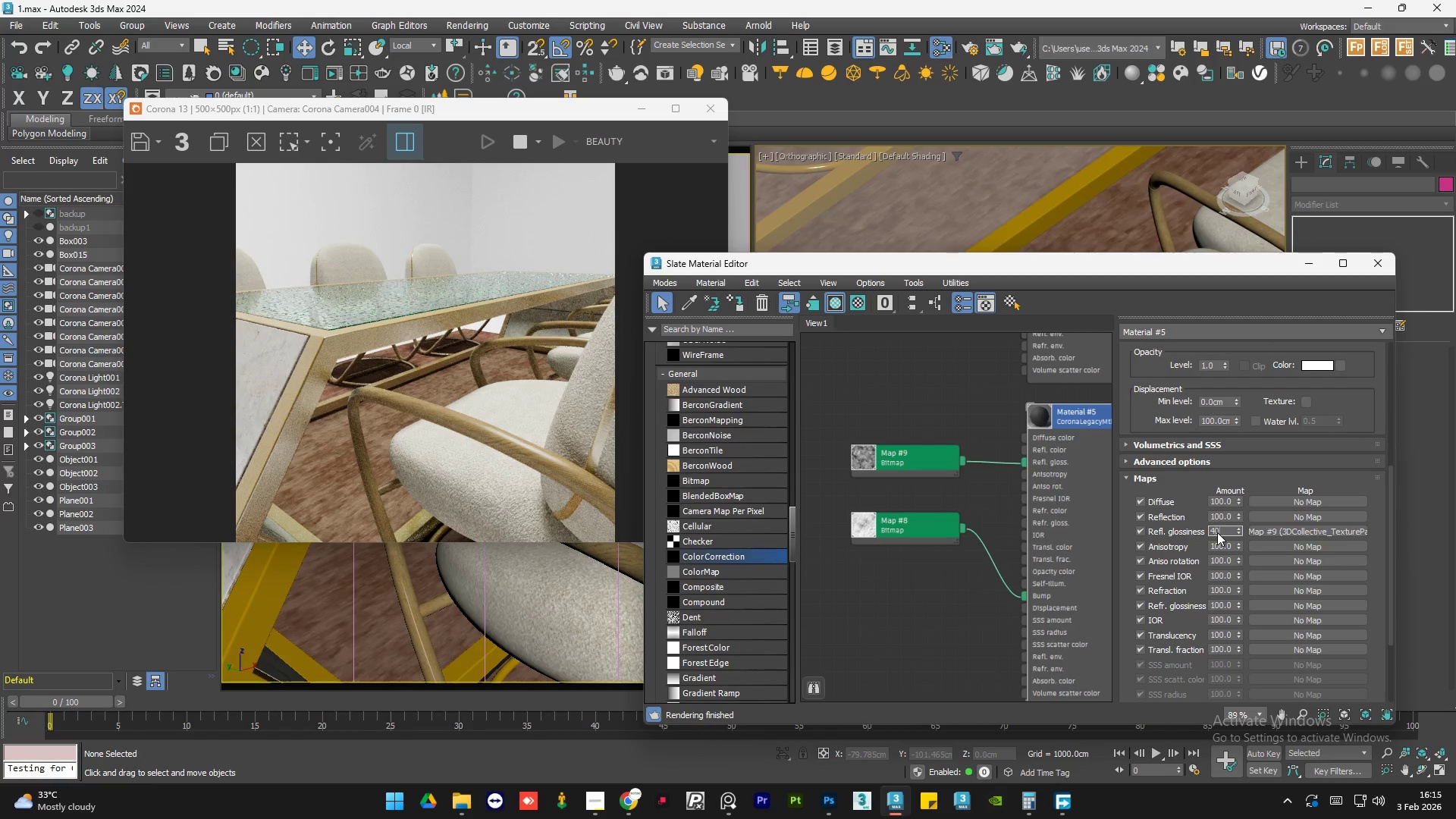 
key(NumpadEnter)
 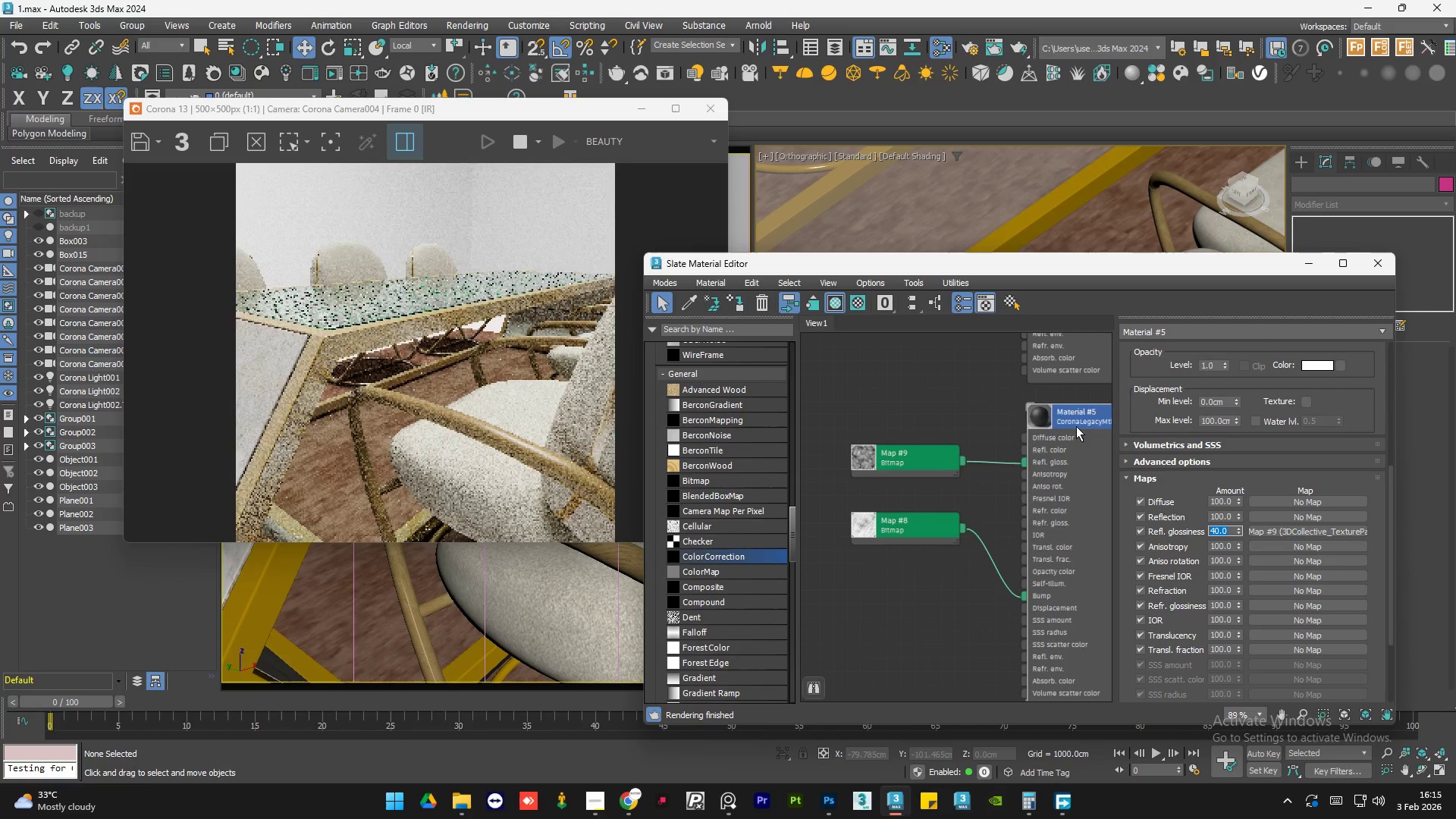 
left_click([964, 389])
 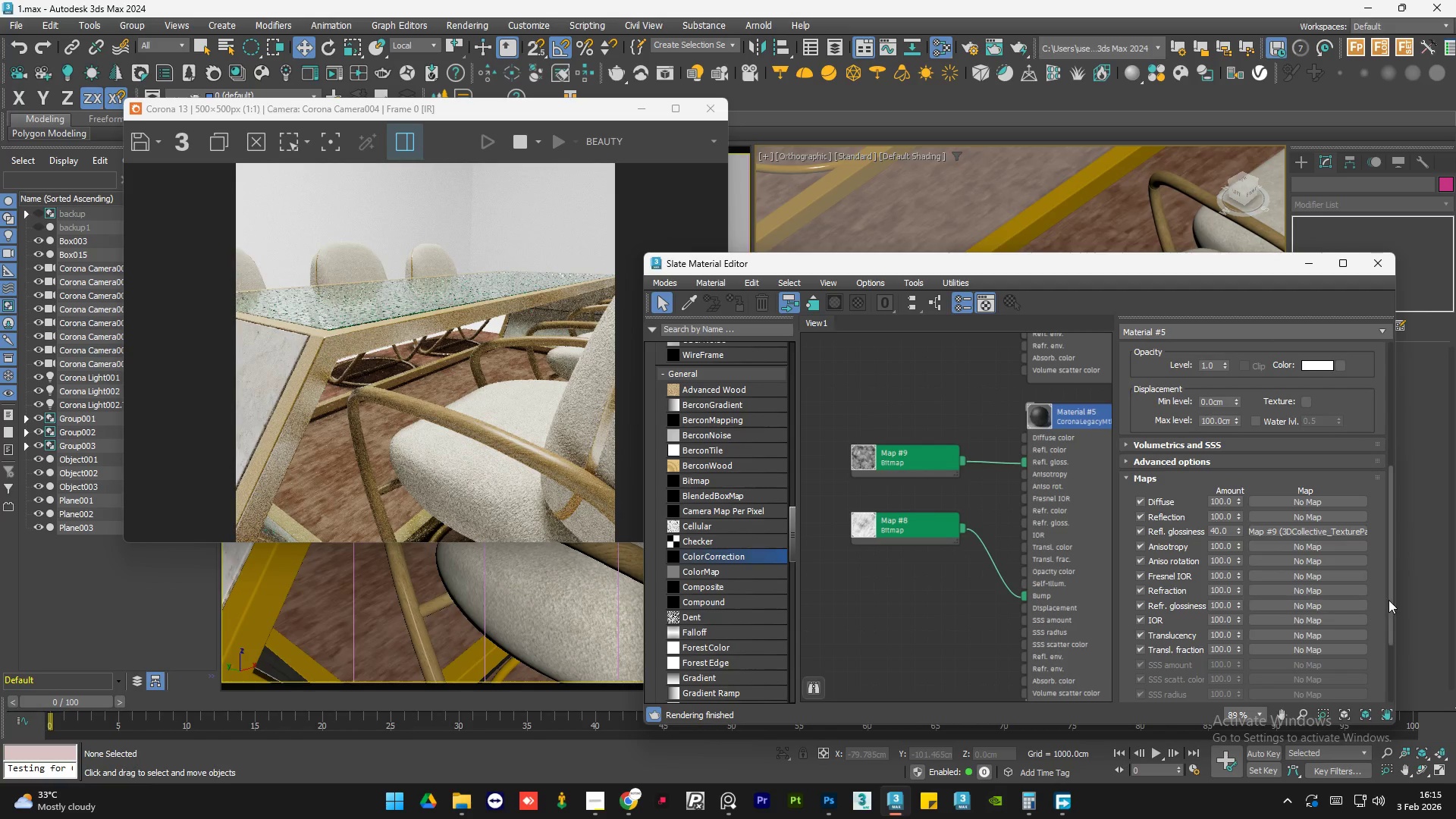 
left_click_drag(start_coordinate=[1392, 602], to_coordinate=[1392, 598])
 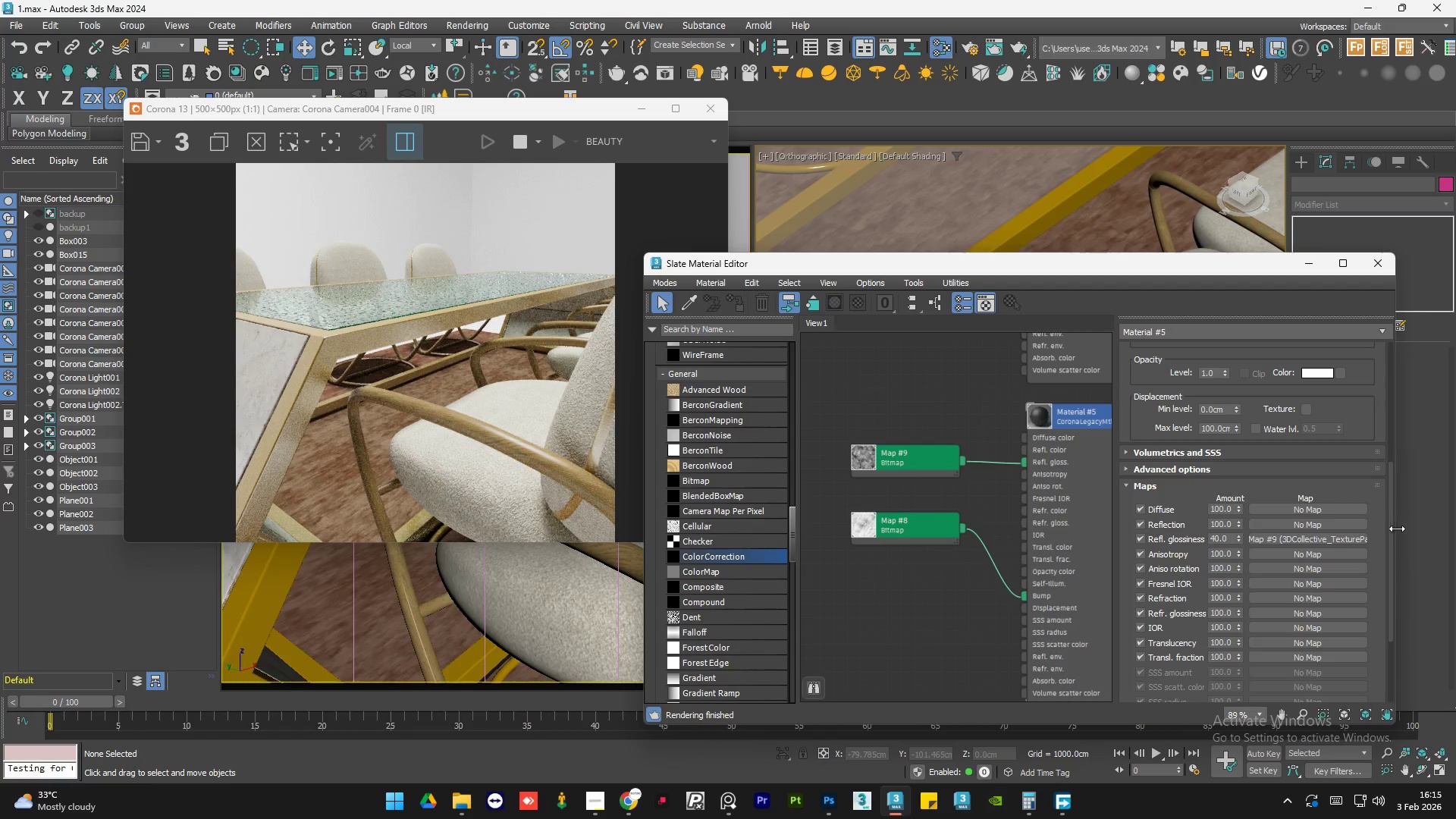 
left_click_drag(start_coordinate=[1392, 532], to_coordinate=[1389, 638])
 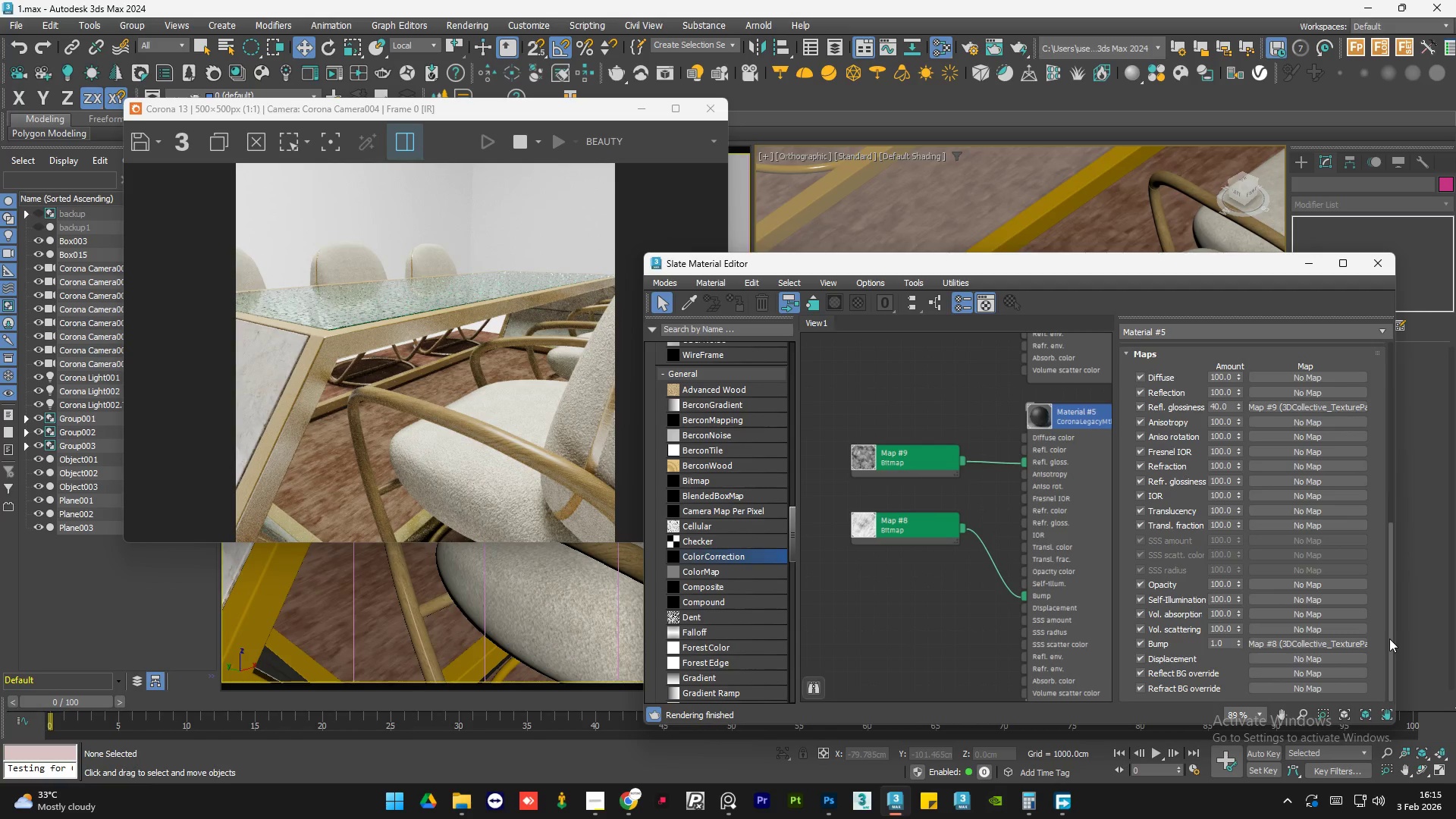 
left_click_drag(start_coordinate=[1389, 639], to_coordinate=[1398, 379])
 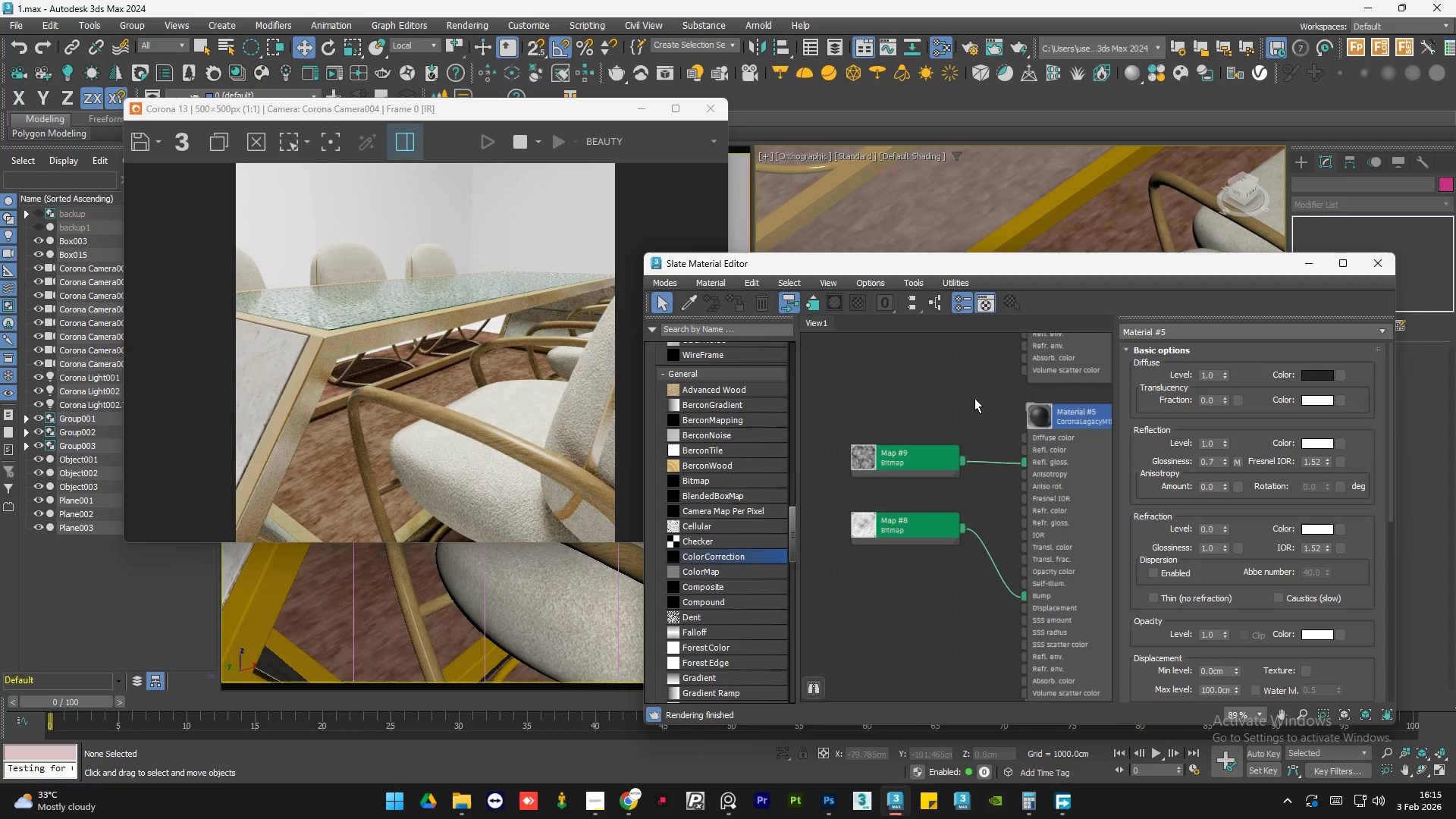 
double_click([974, 398])
 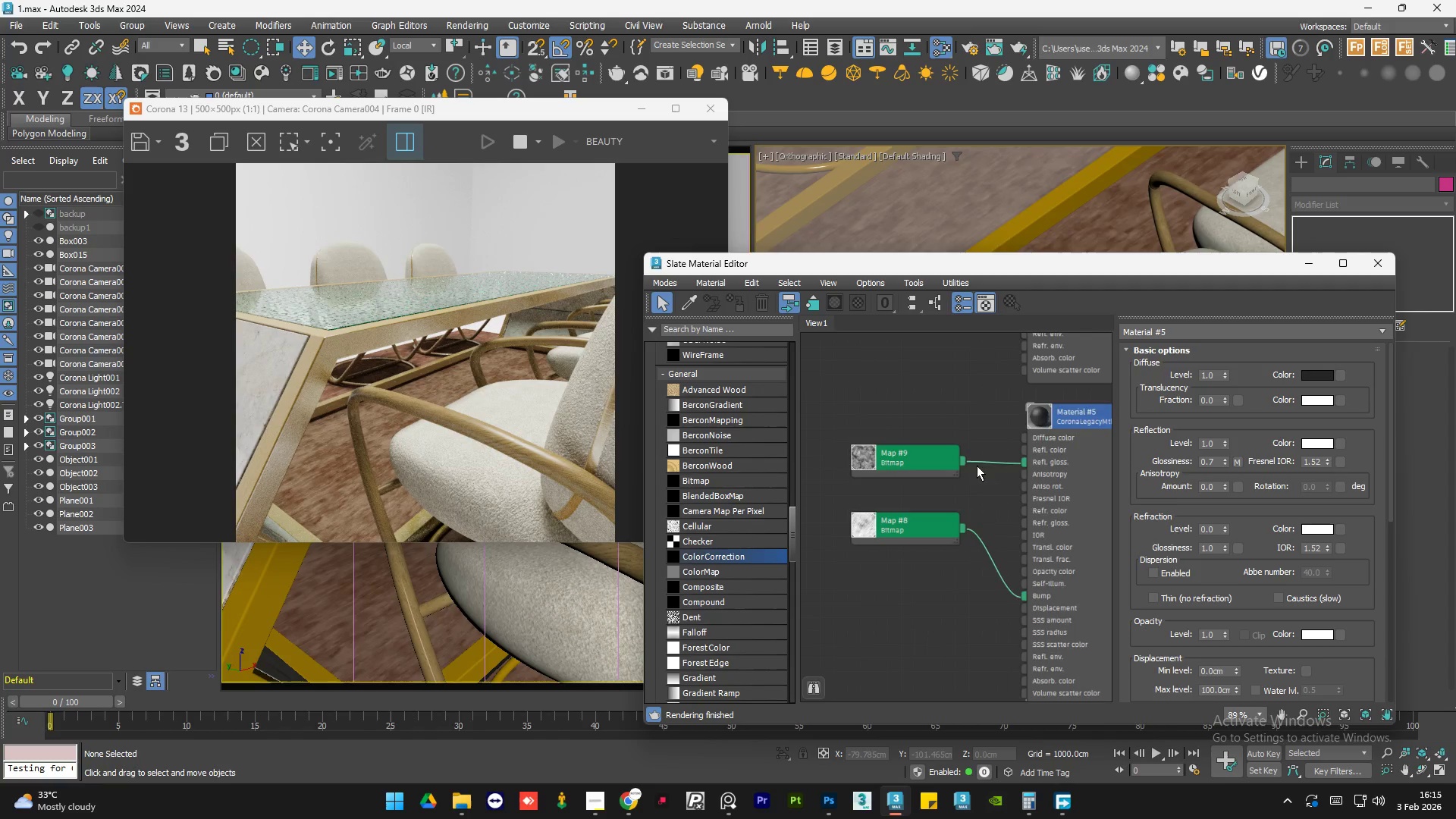 
scroll: coordinate [1022, 479], scroll_direction: down, amount: 8.0
 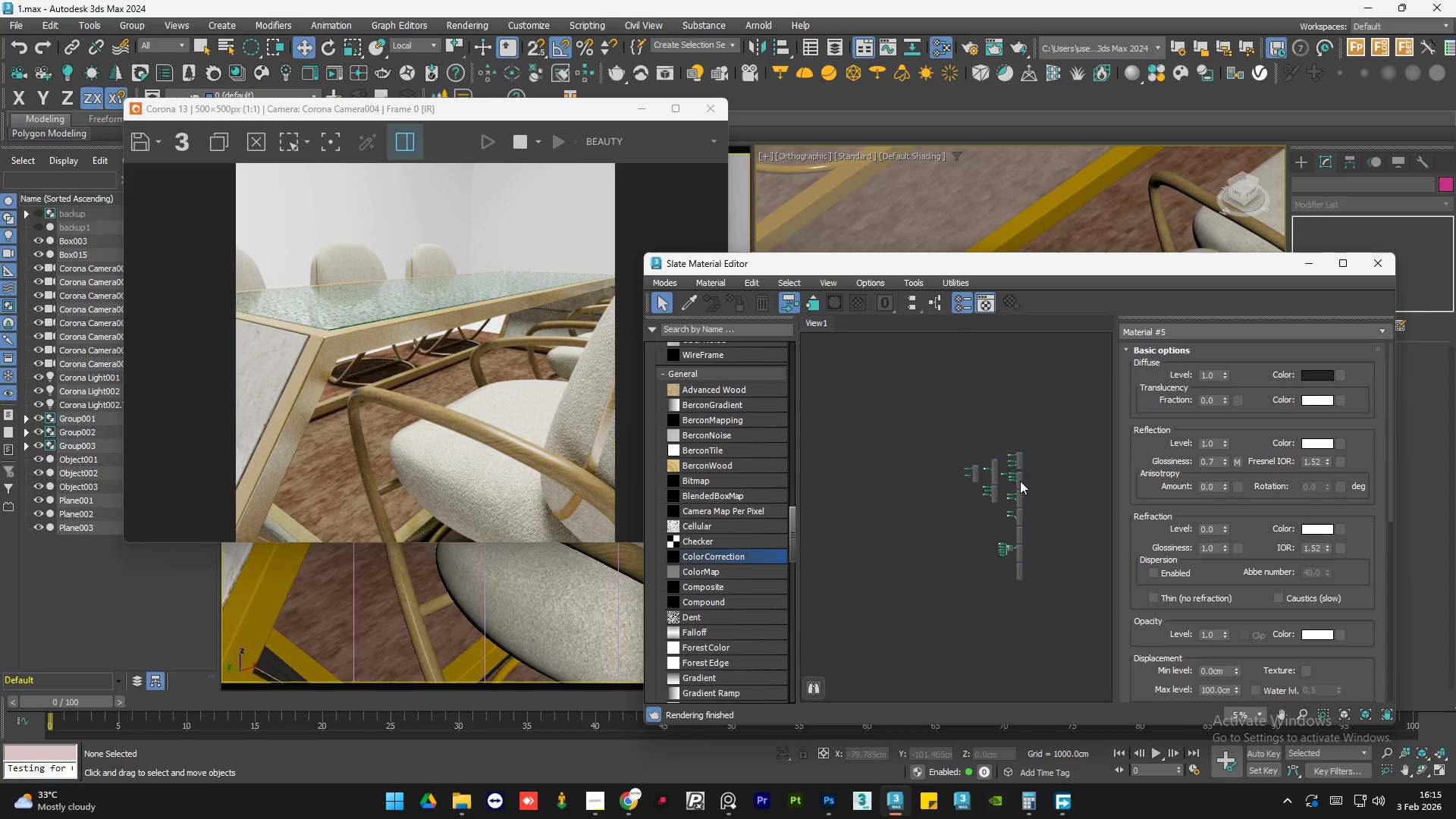 
scroll: coordinate [1021, 489], scroll_direction: up, amount: 3.0
 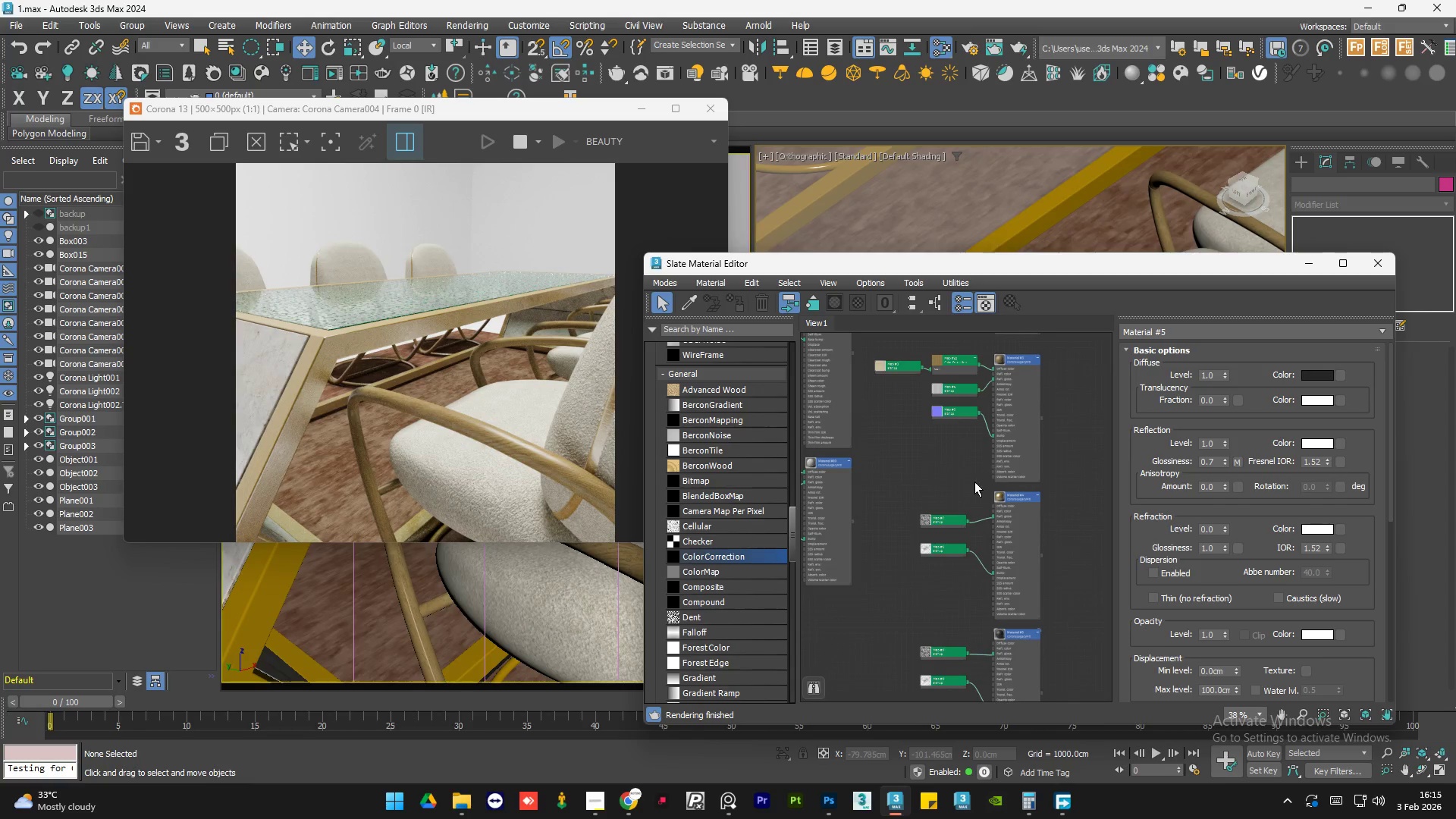 
scroll: coordinate [1012, 452], scroll_direction: down, amount: 2.0
 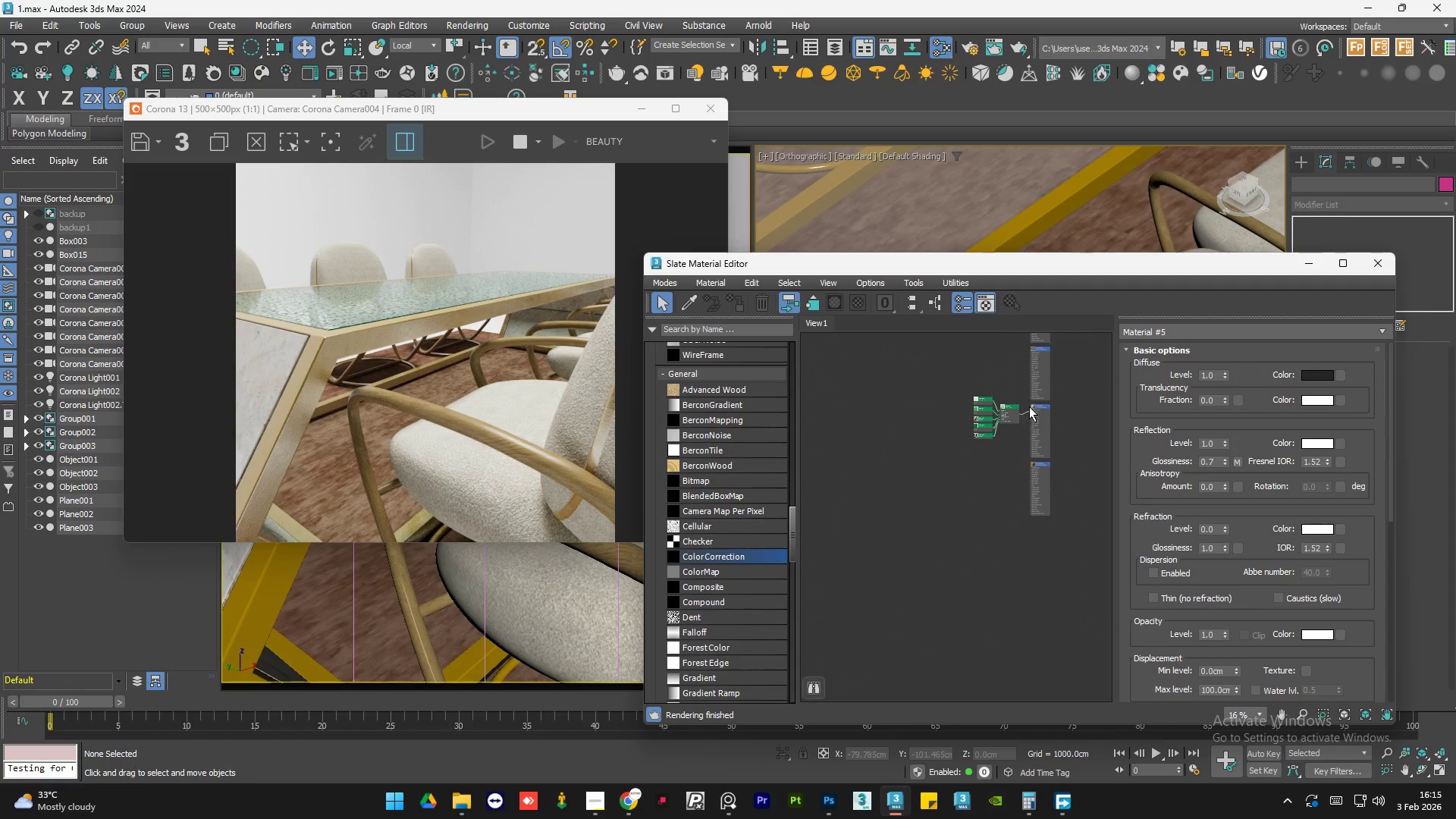 
scroll: coordinate [1079, 472], scroll_direction: up, amount: 5.0
 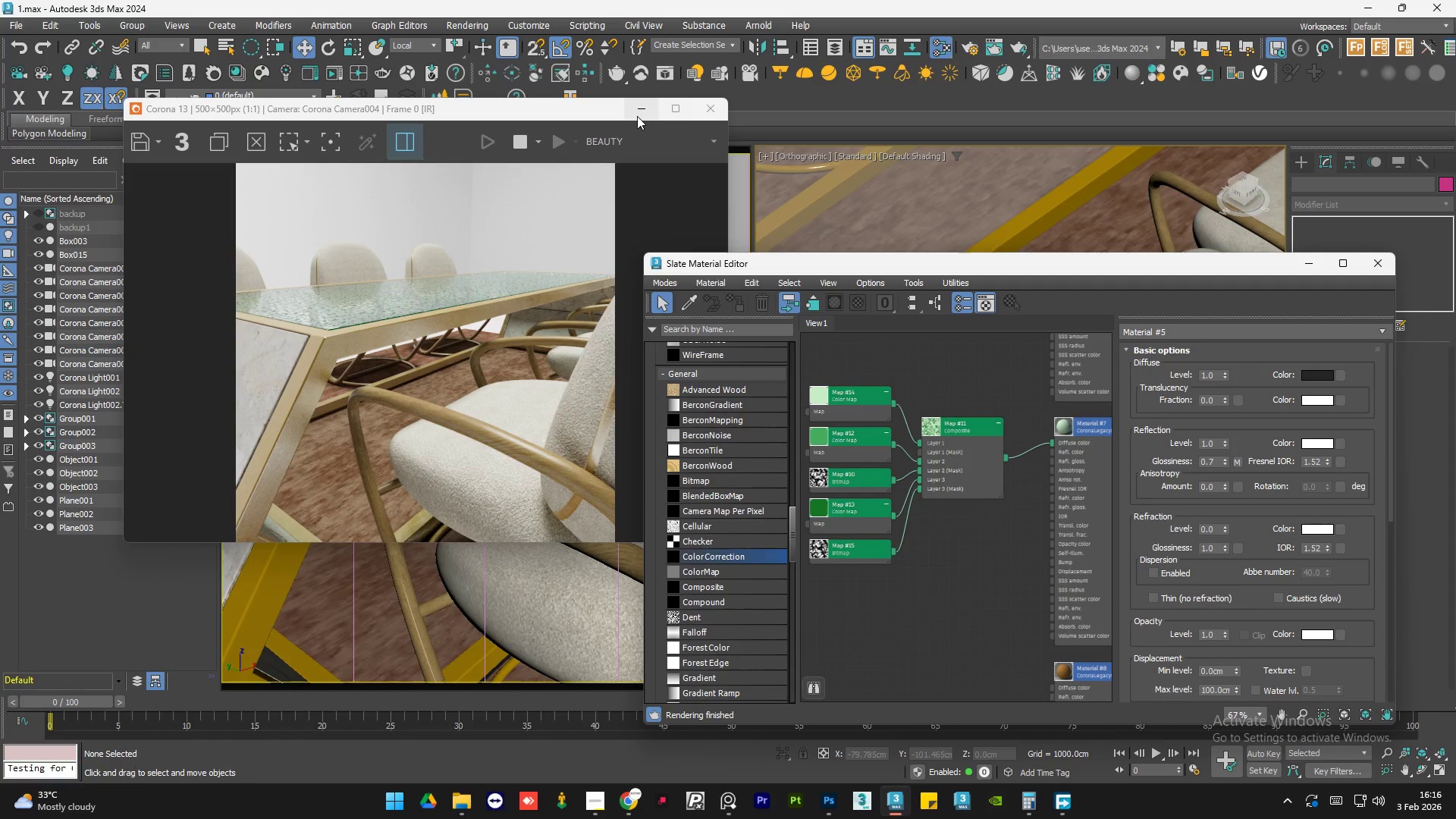 
left_click_drag(start_coordinate=[586, 114], to_coordinate=[582, 196])
 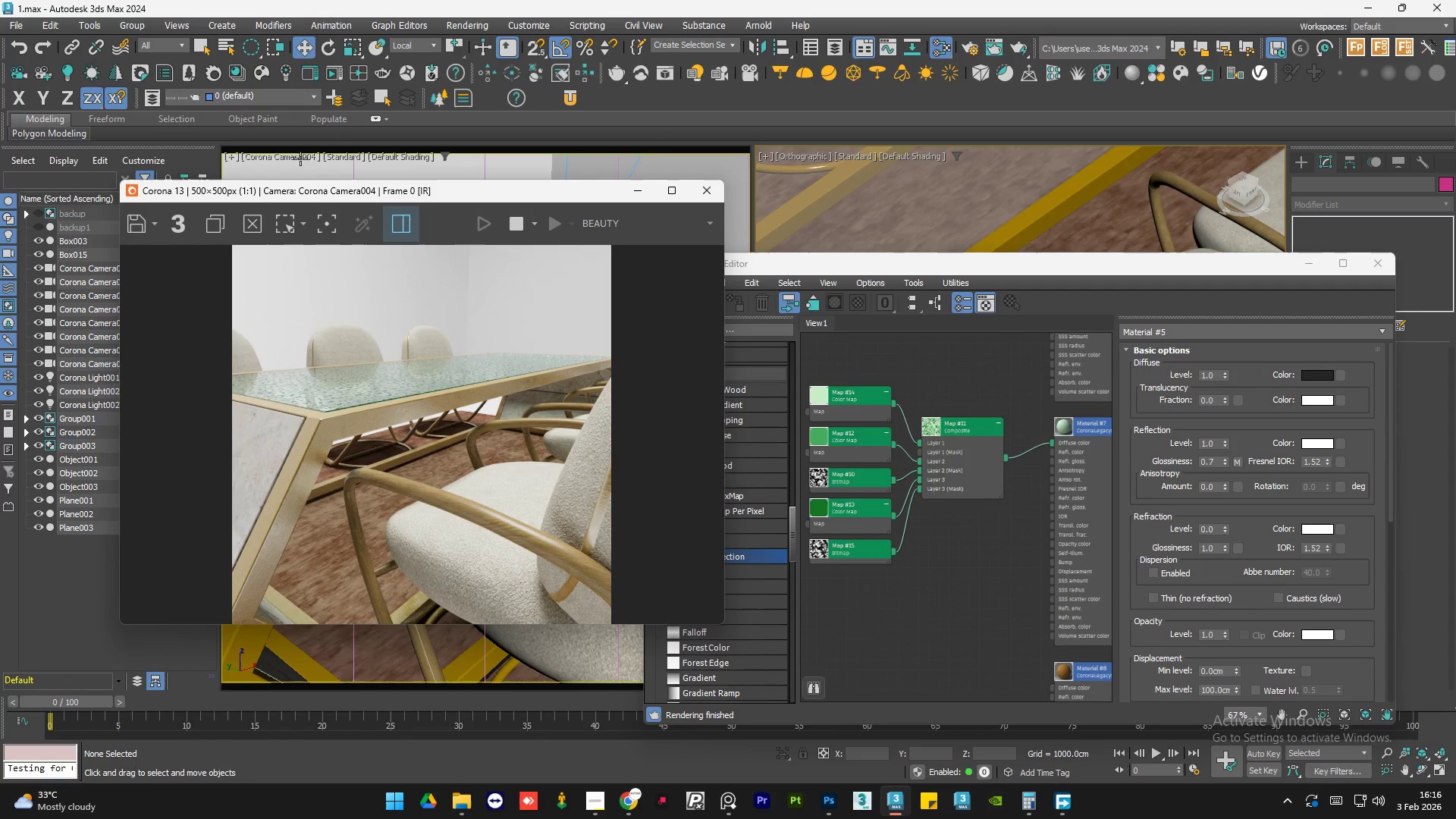 
left_click([299, 155])
 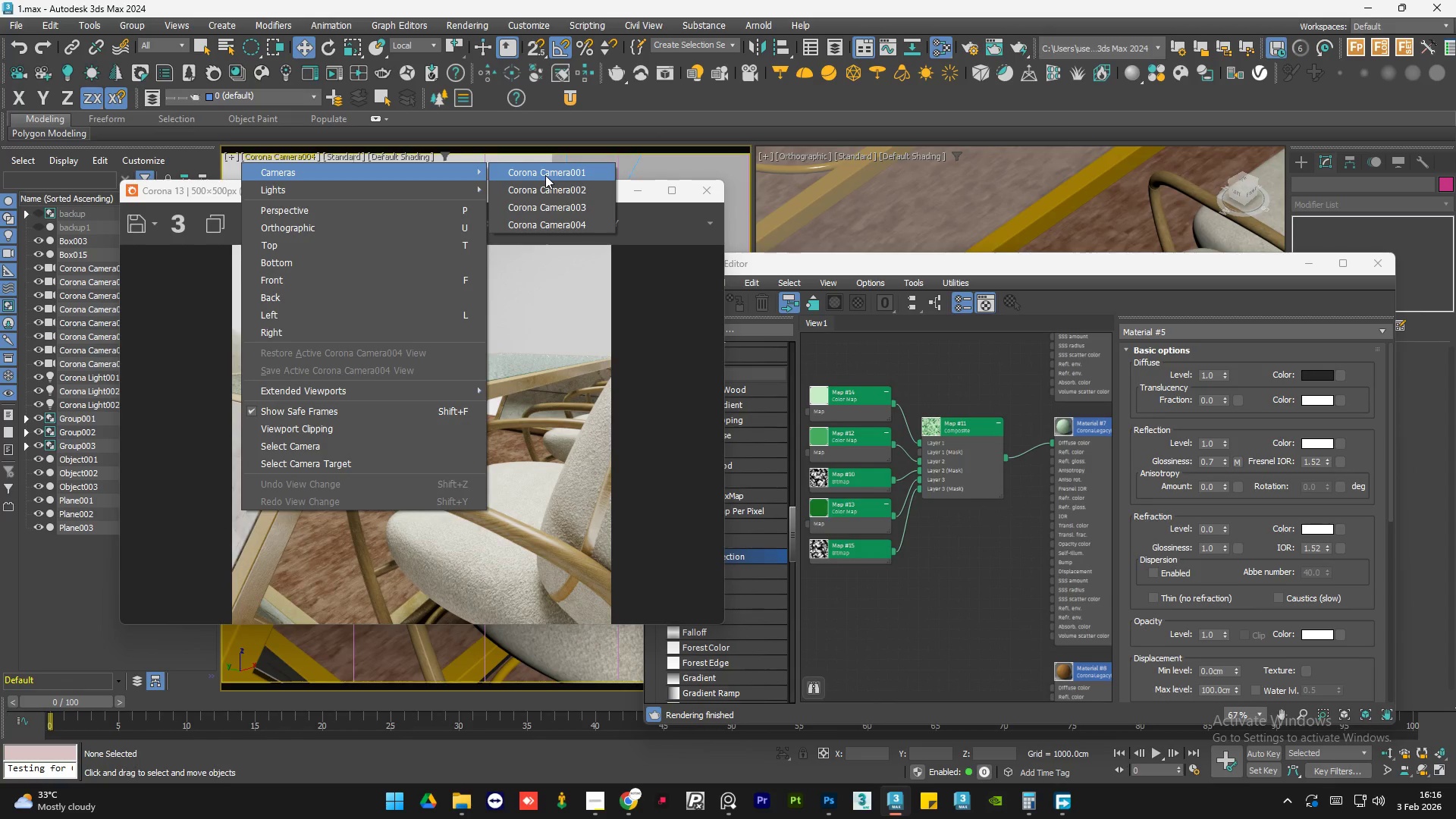 
left_click([550, 184])
 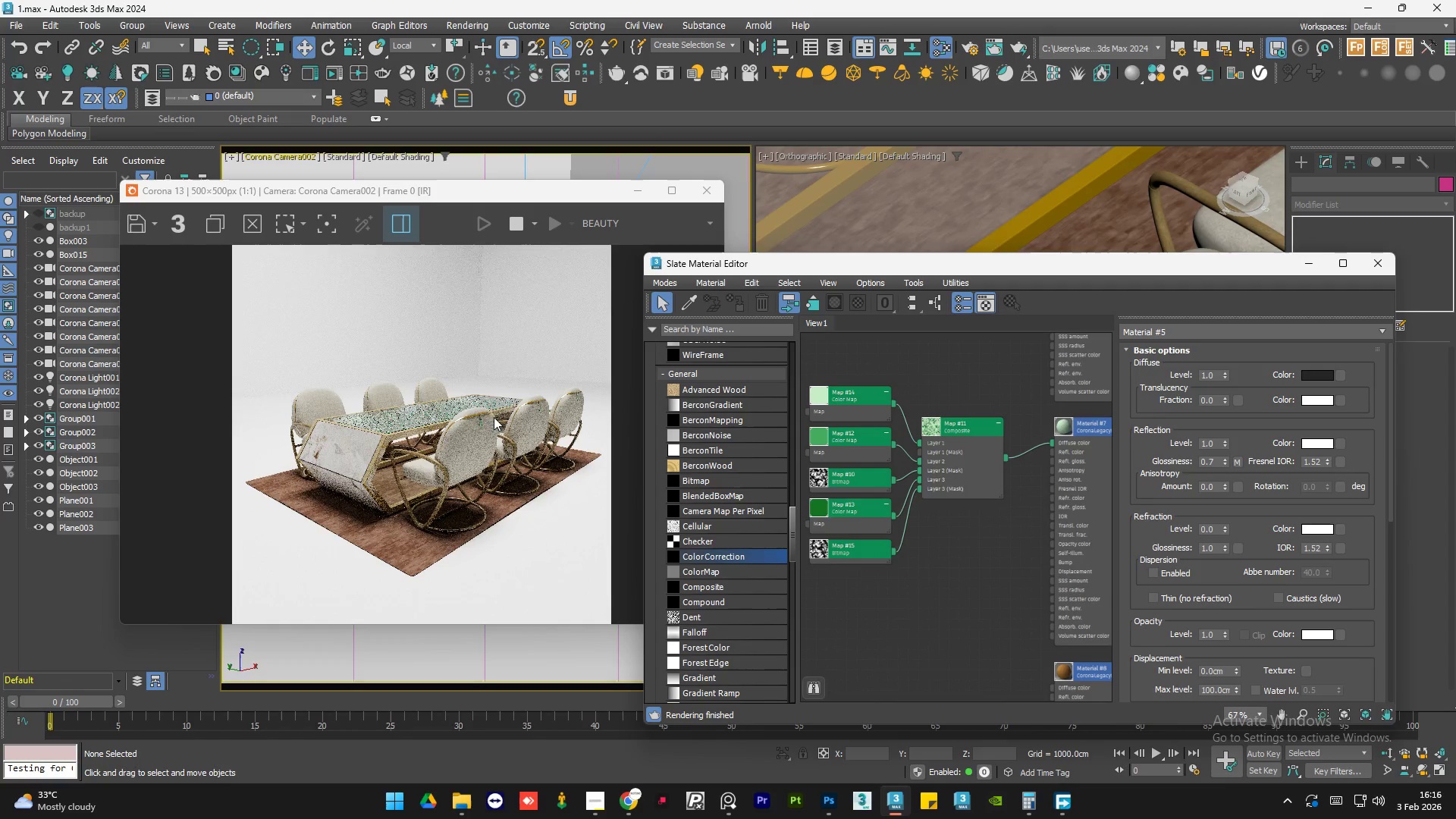 
scroll: coordinate [493, 425], scroll_direction: up, amount: 1.0
 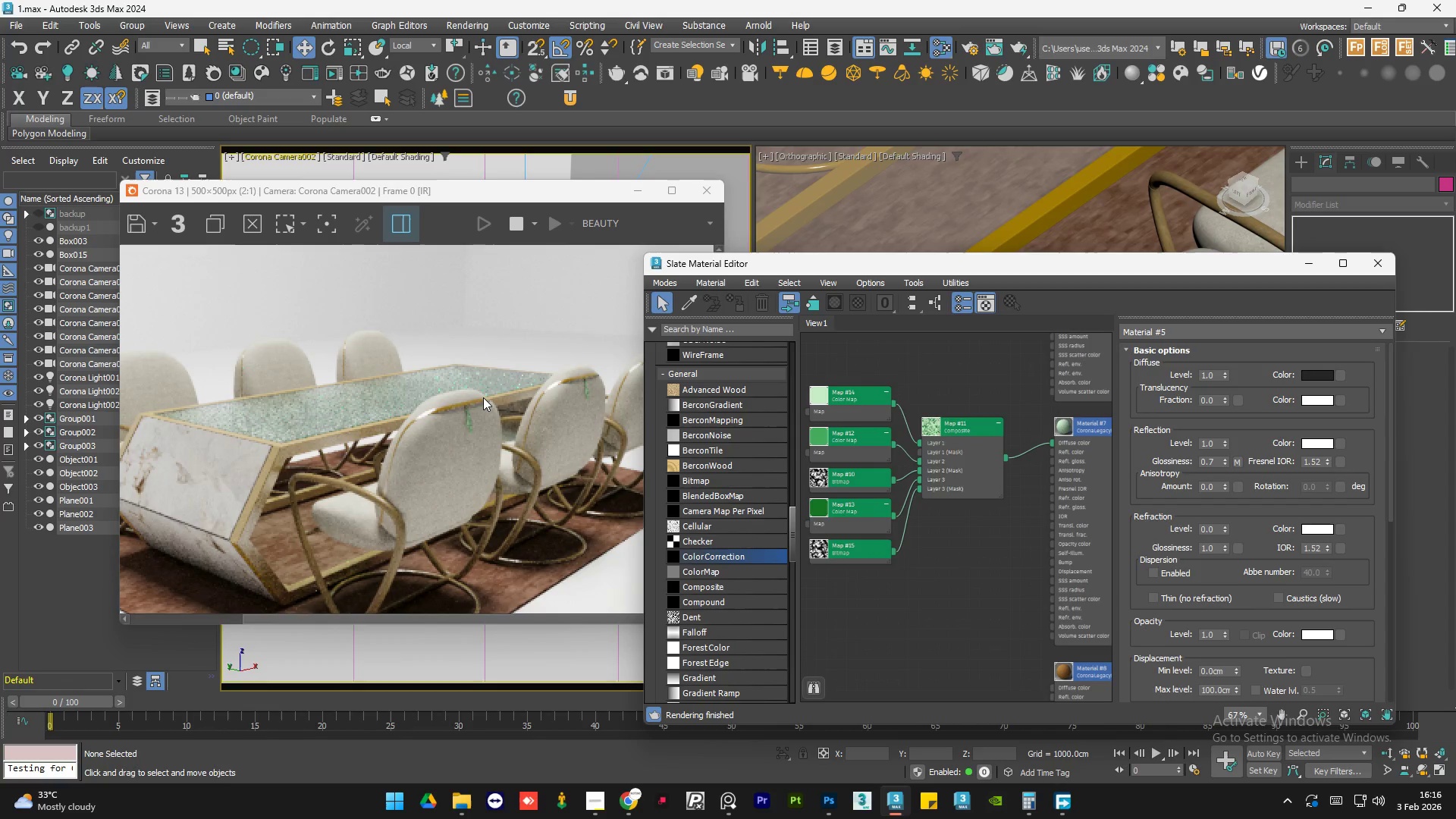 
scroll: coordinate [410, 385], scroll_direction: down, amount: 1.0
 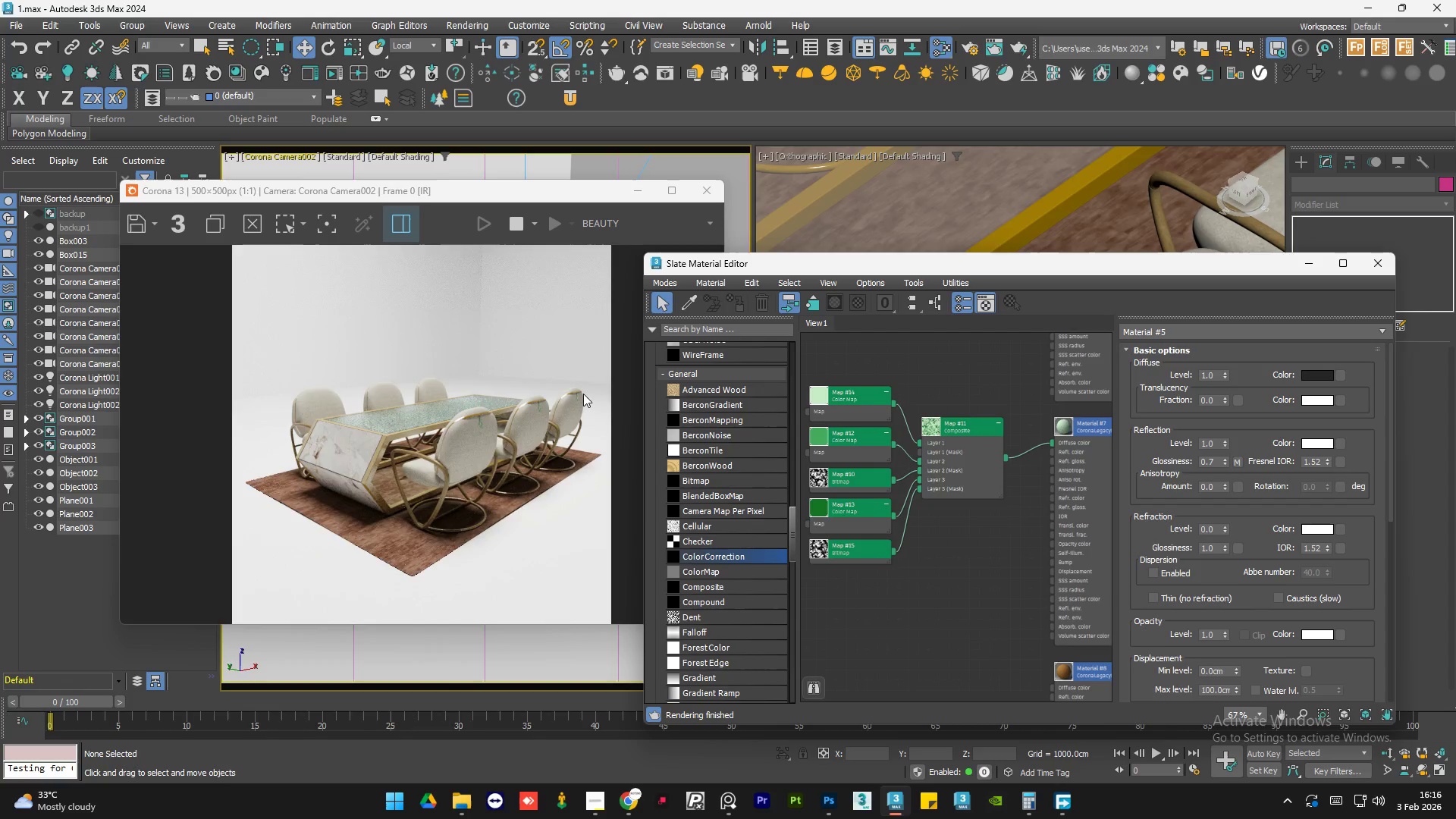 
scroll: coordinate [475, 444], scroll_direction: up, amount: 2.0
 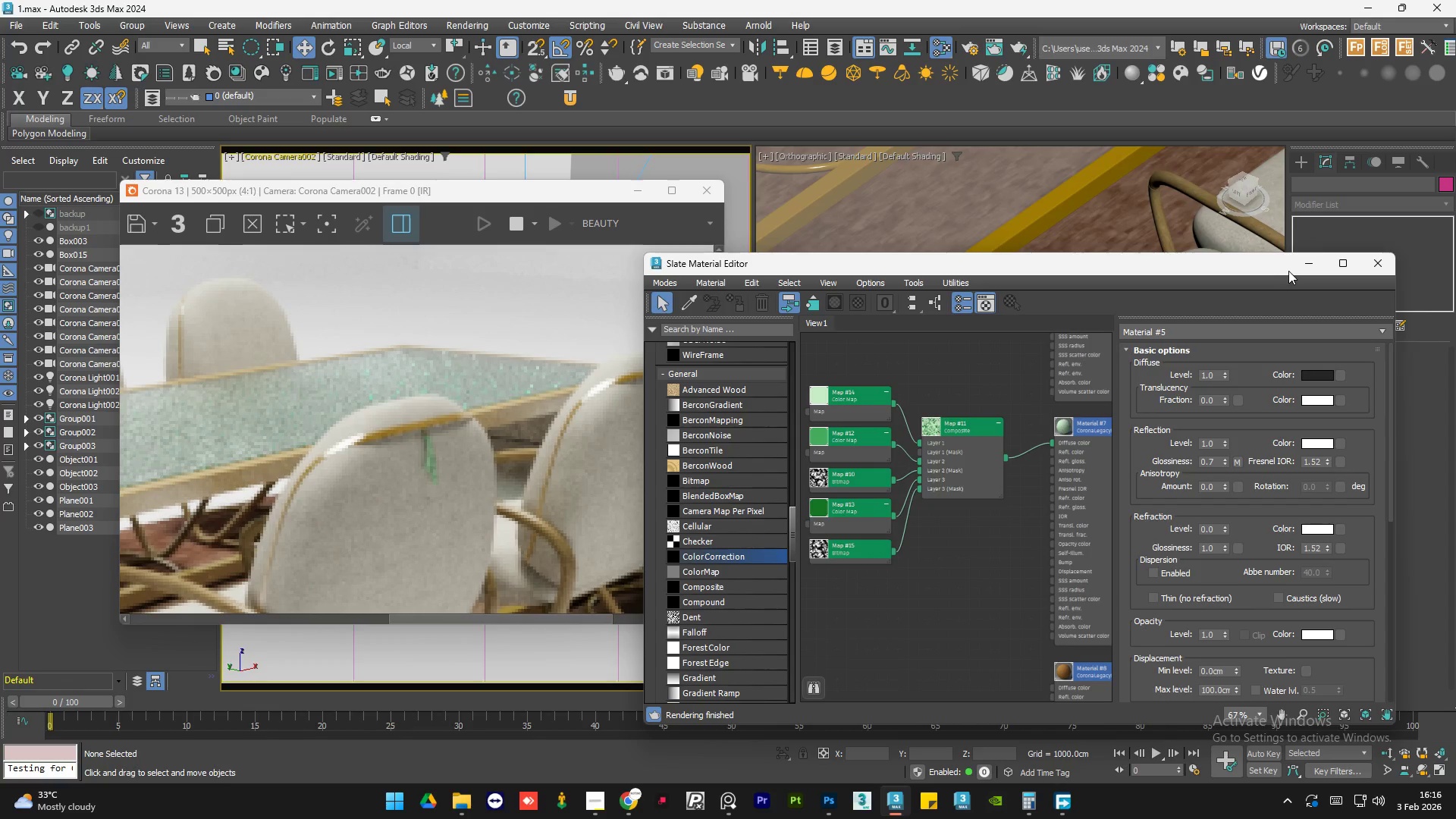 
left_click([1302, 268])
 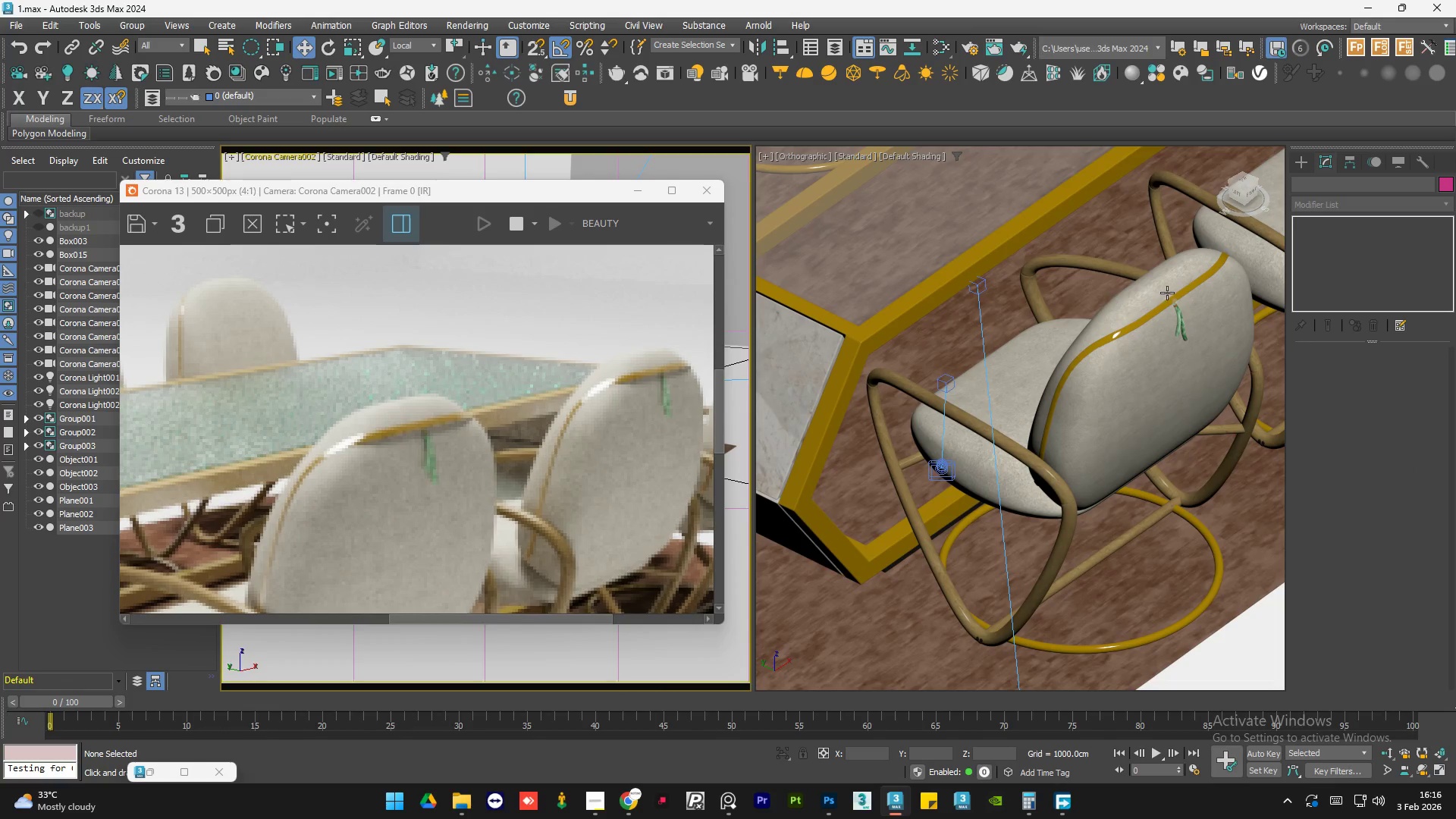 
hold_key(key=AltLeft, duration=0.67)
 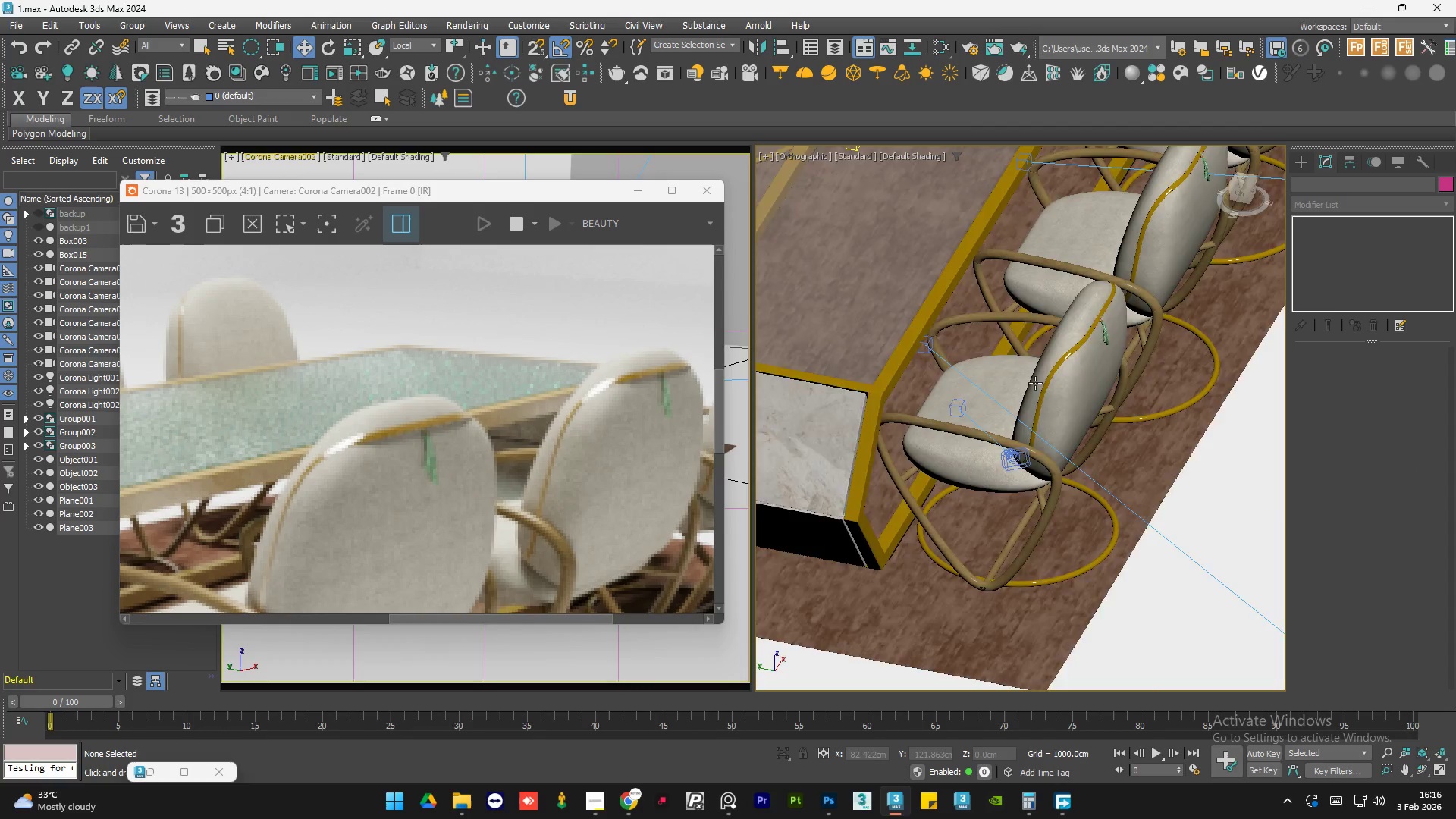 
scroll: coordinate [957, 346], scroll_direction: down, amount: 1.0
 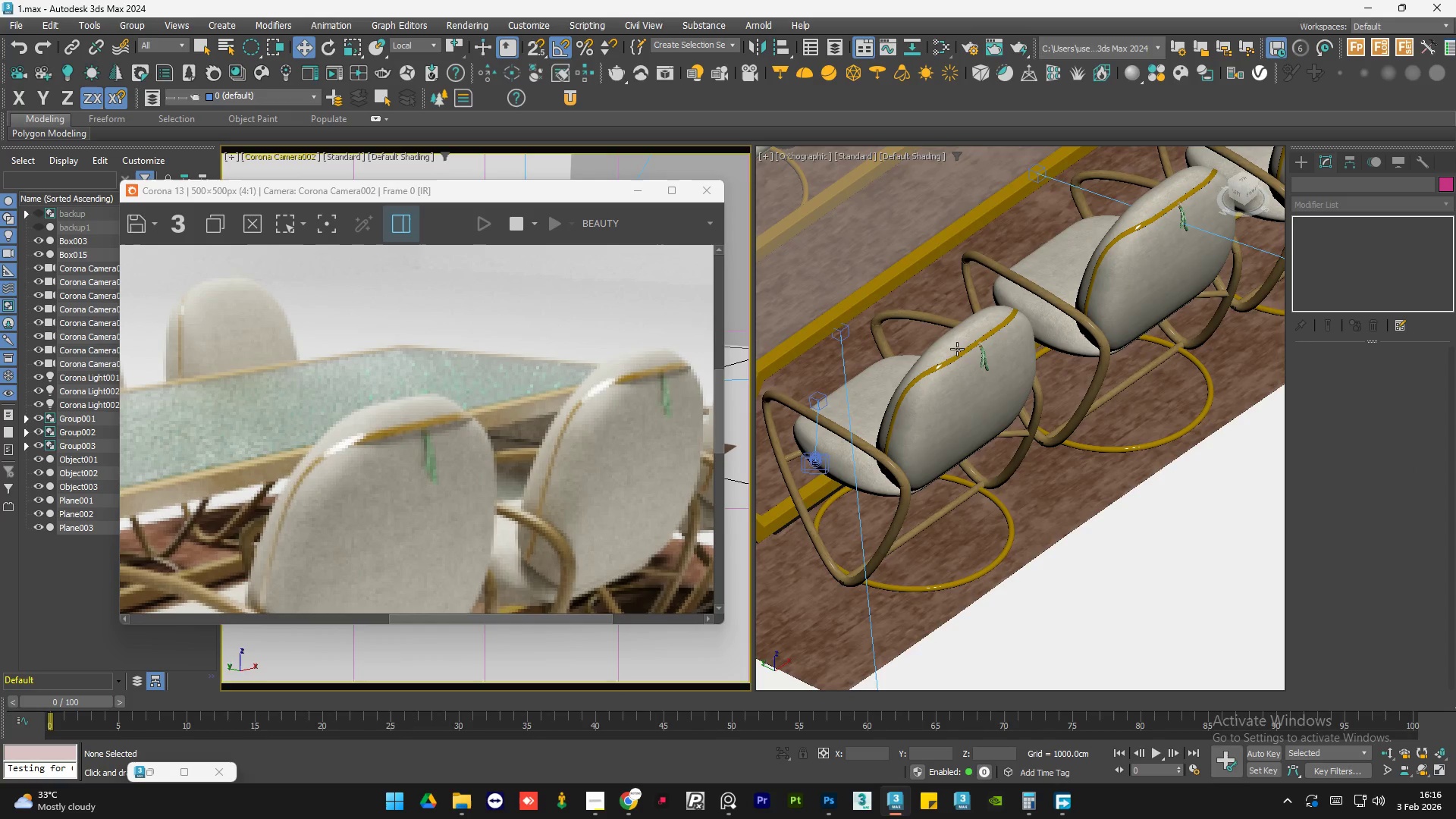 
hold_key(key=AltLeft, duration=1.5)
 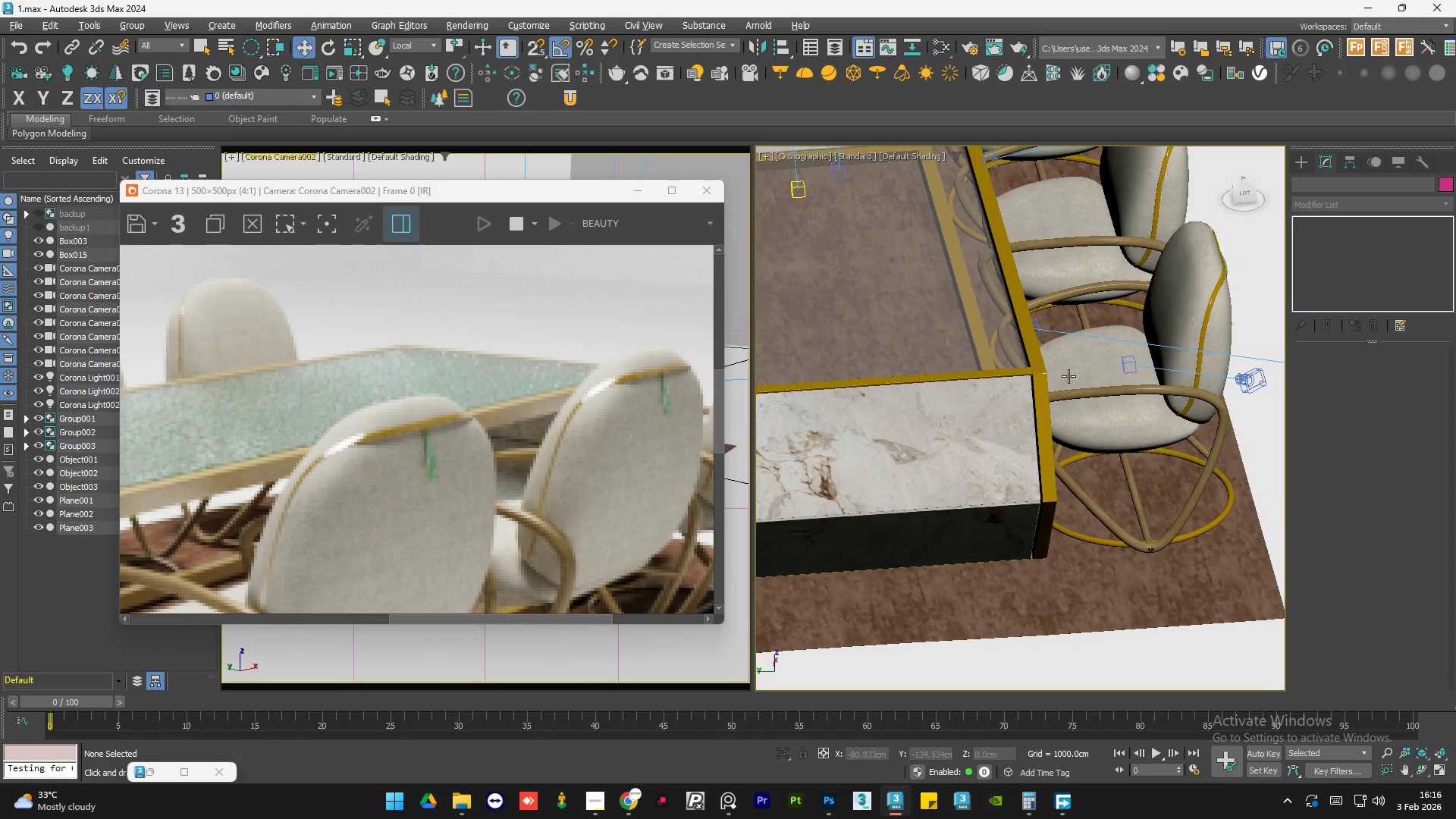 
hold_key(key=AltLeft, duration=1.51)
 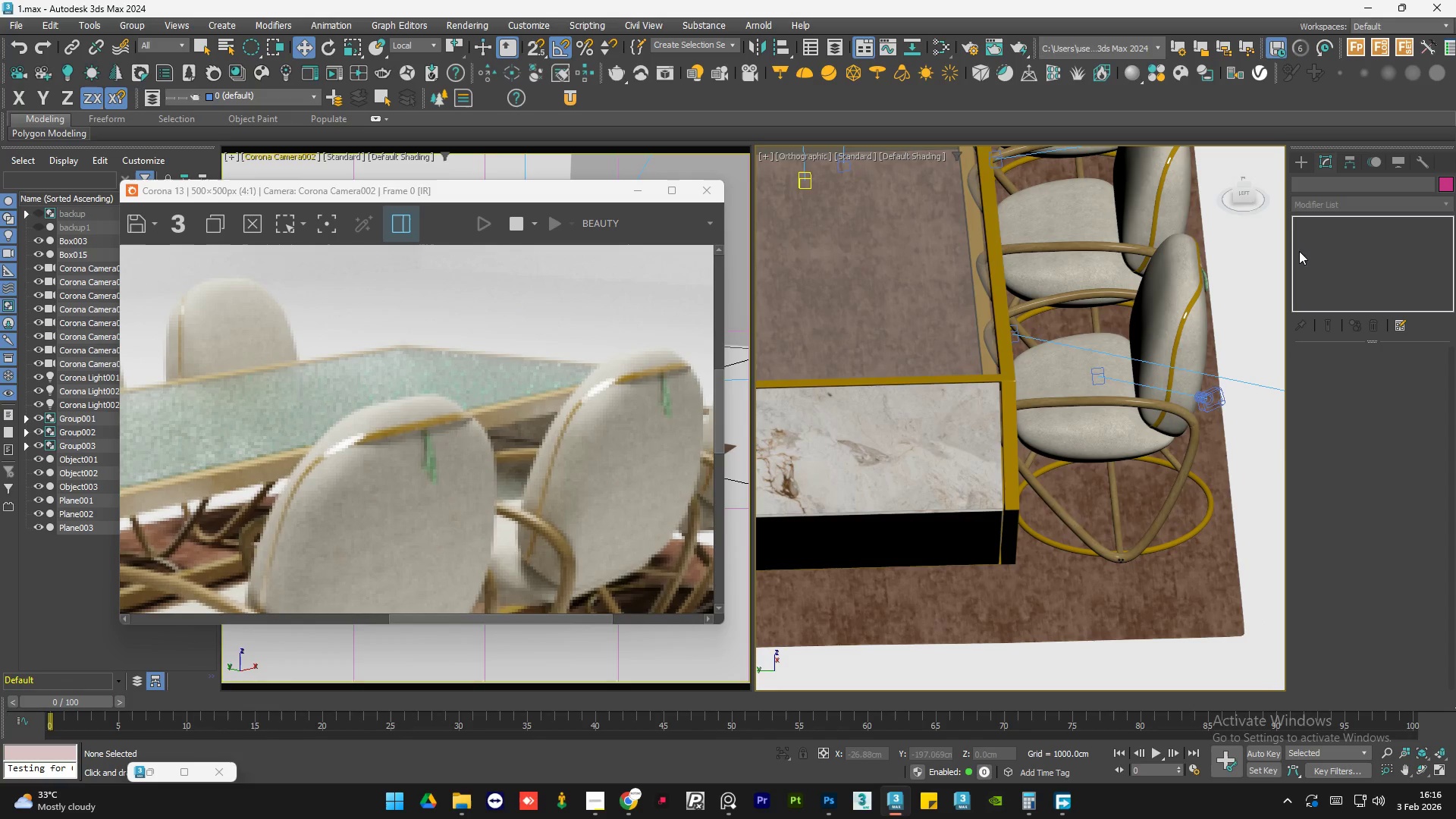 
key(Alt+AltLeft)
 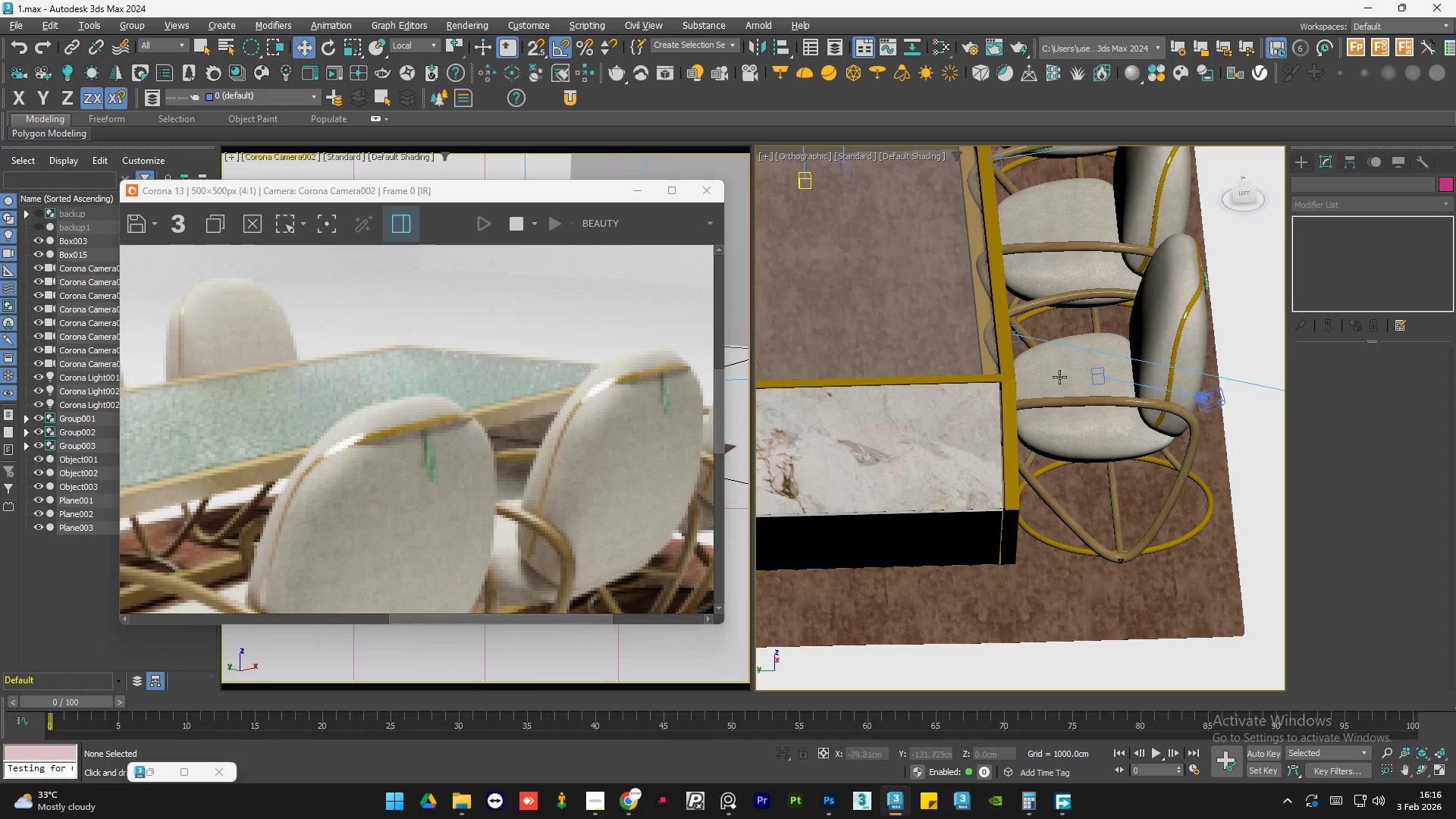 
key(Alt+AltLeft)
 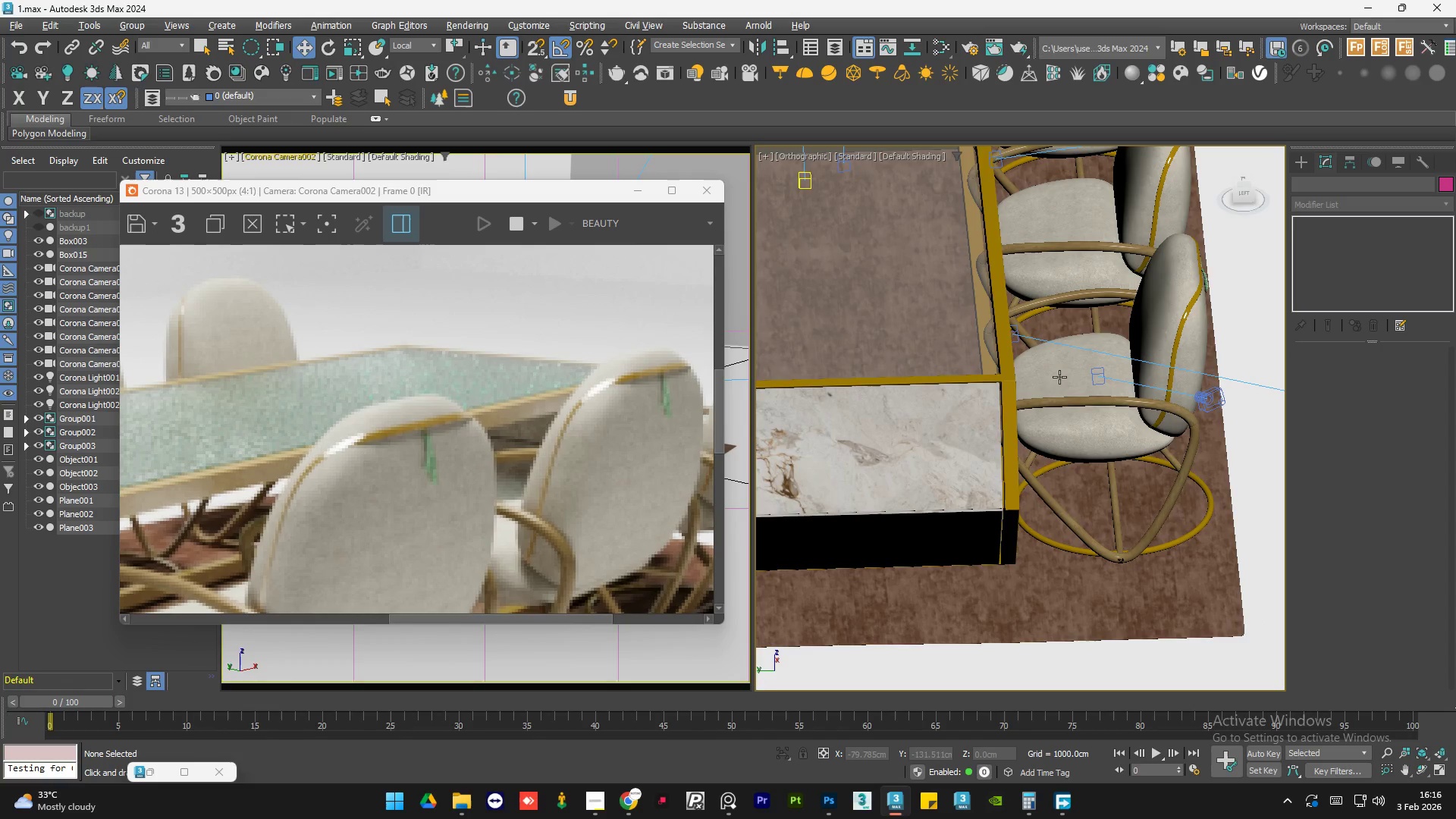 
key(Alt+AltLeft)
 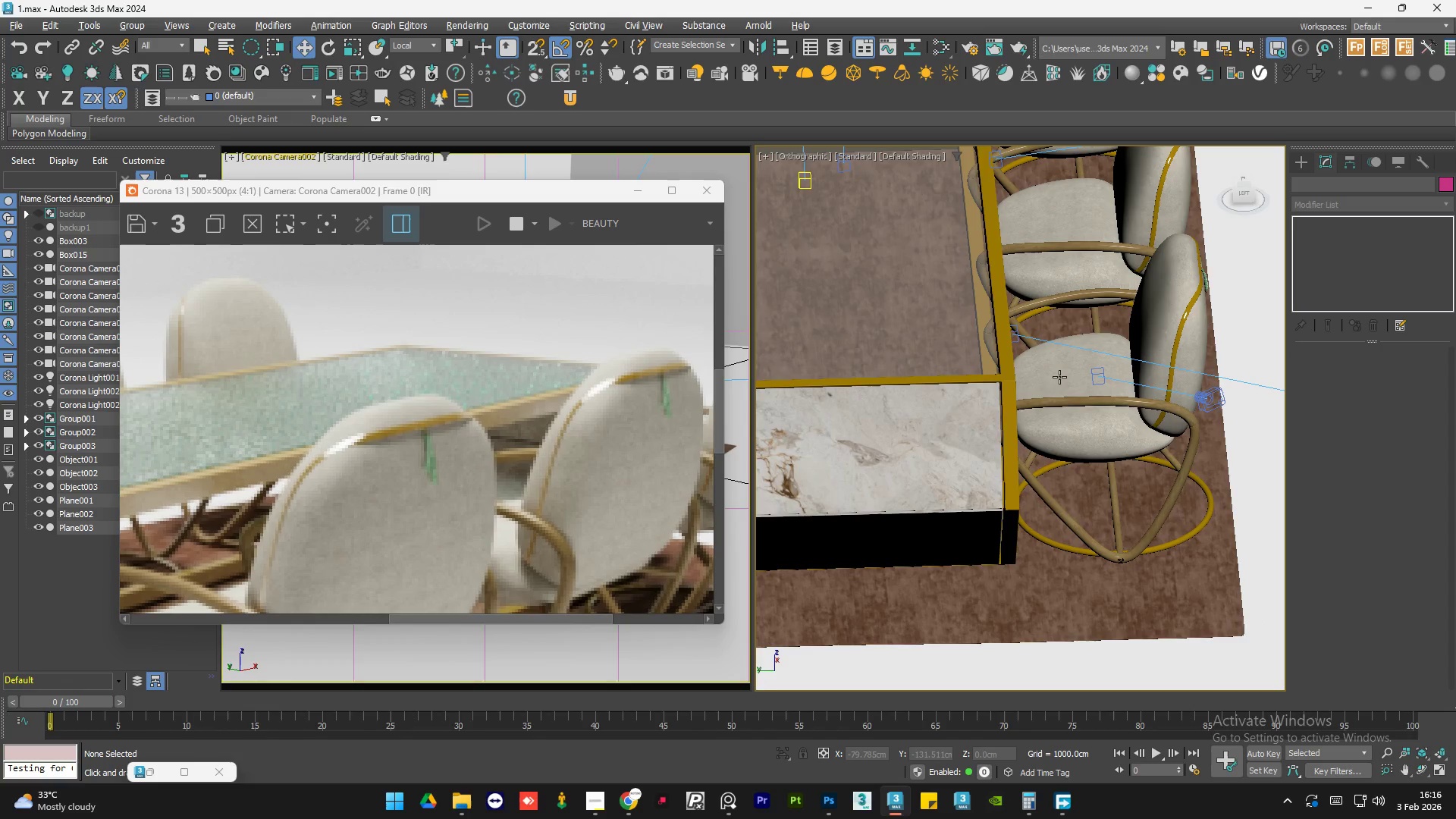 
key(Alt+AltLeft)
 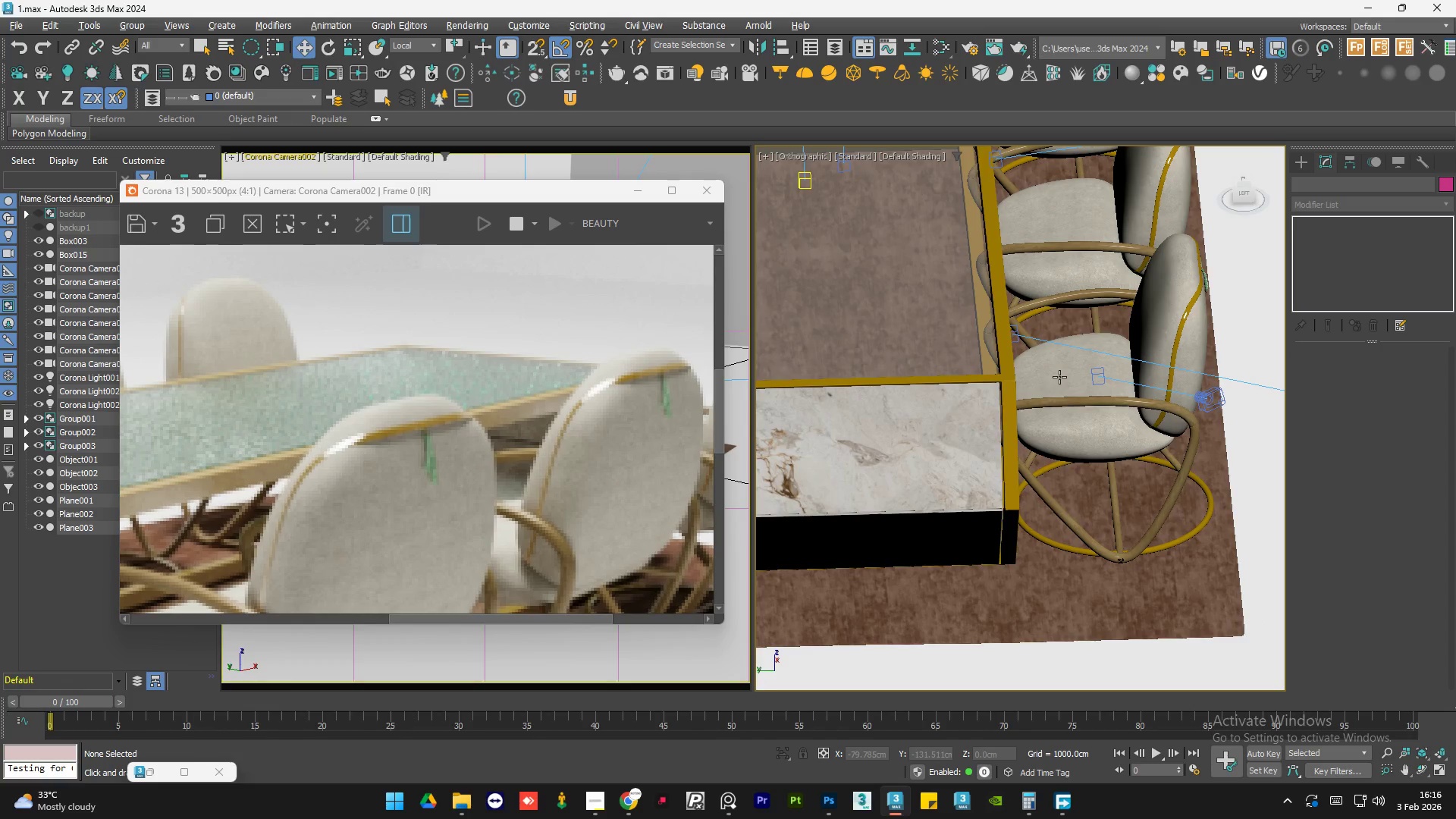 
key(Alt+AltLeft)
 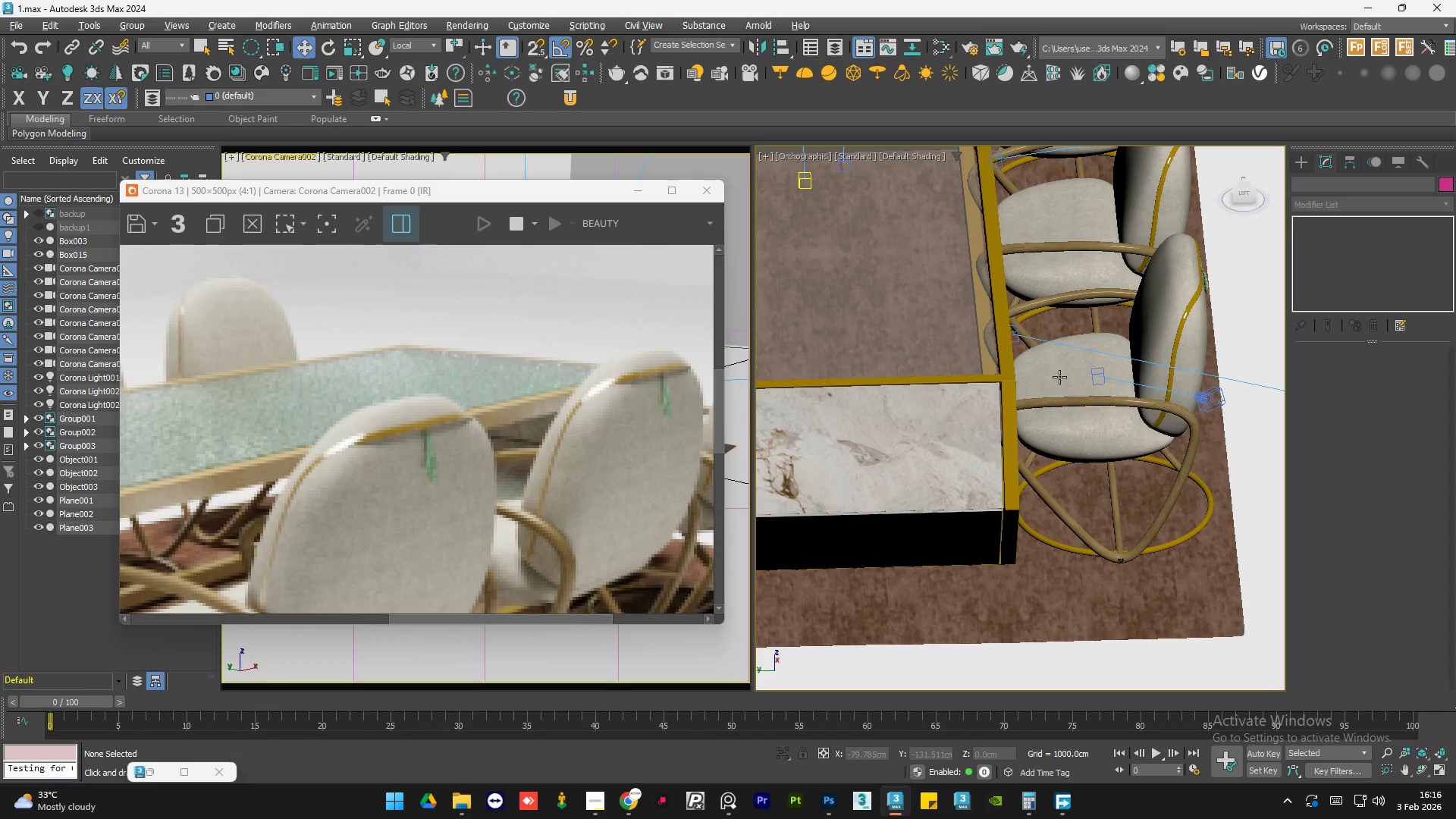 
key(Alt+AltLeft)
 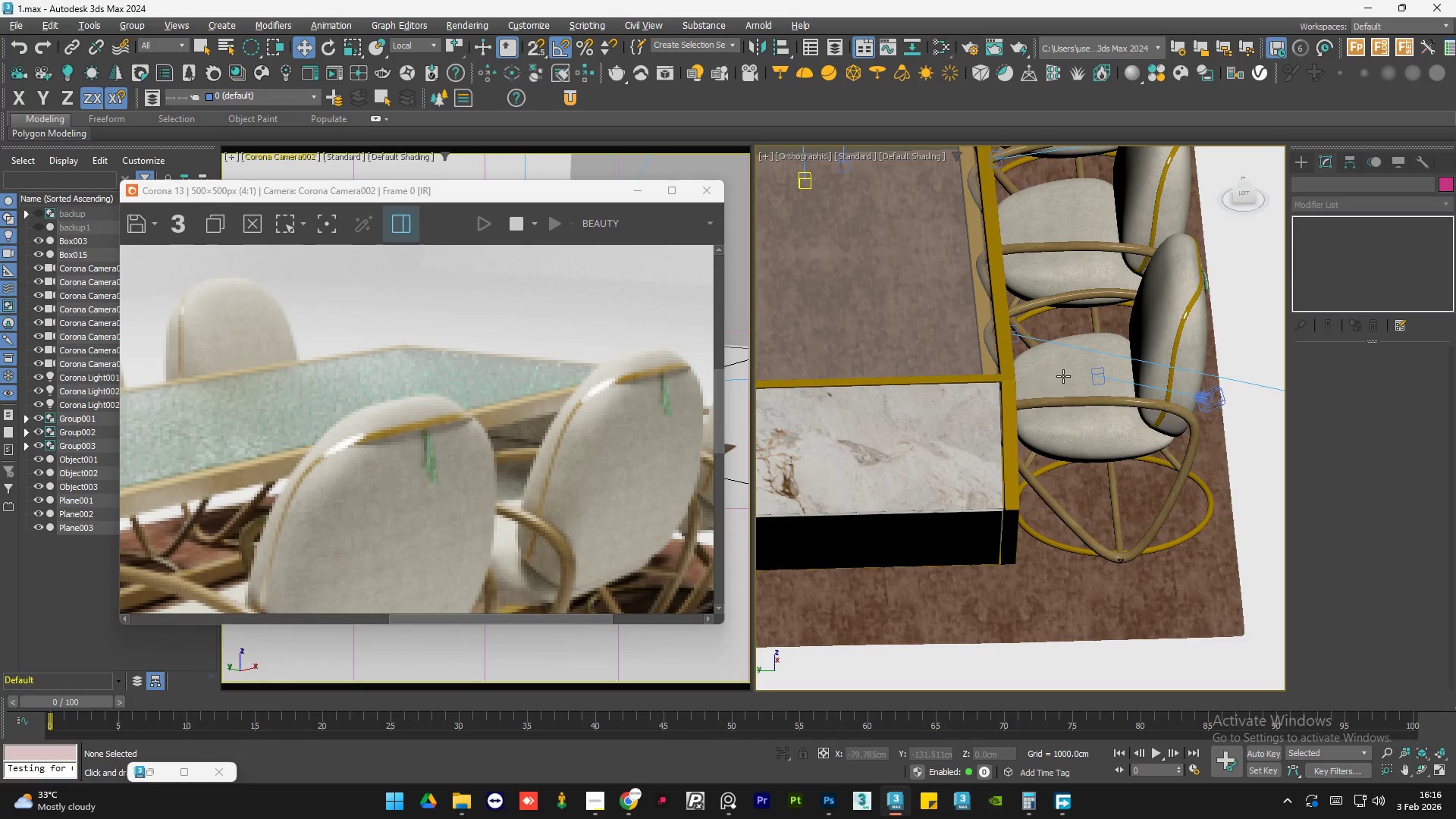 
key(Alt+AltLeft)
 